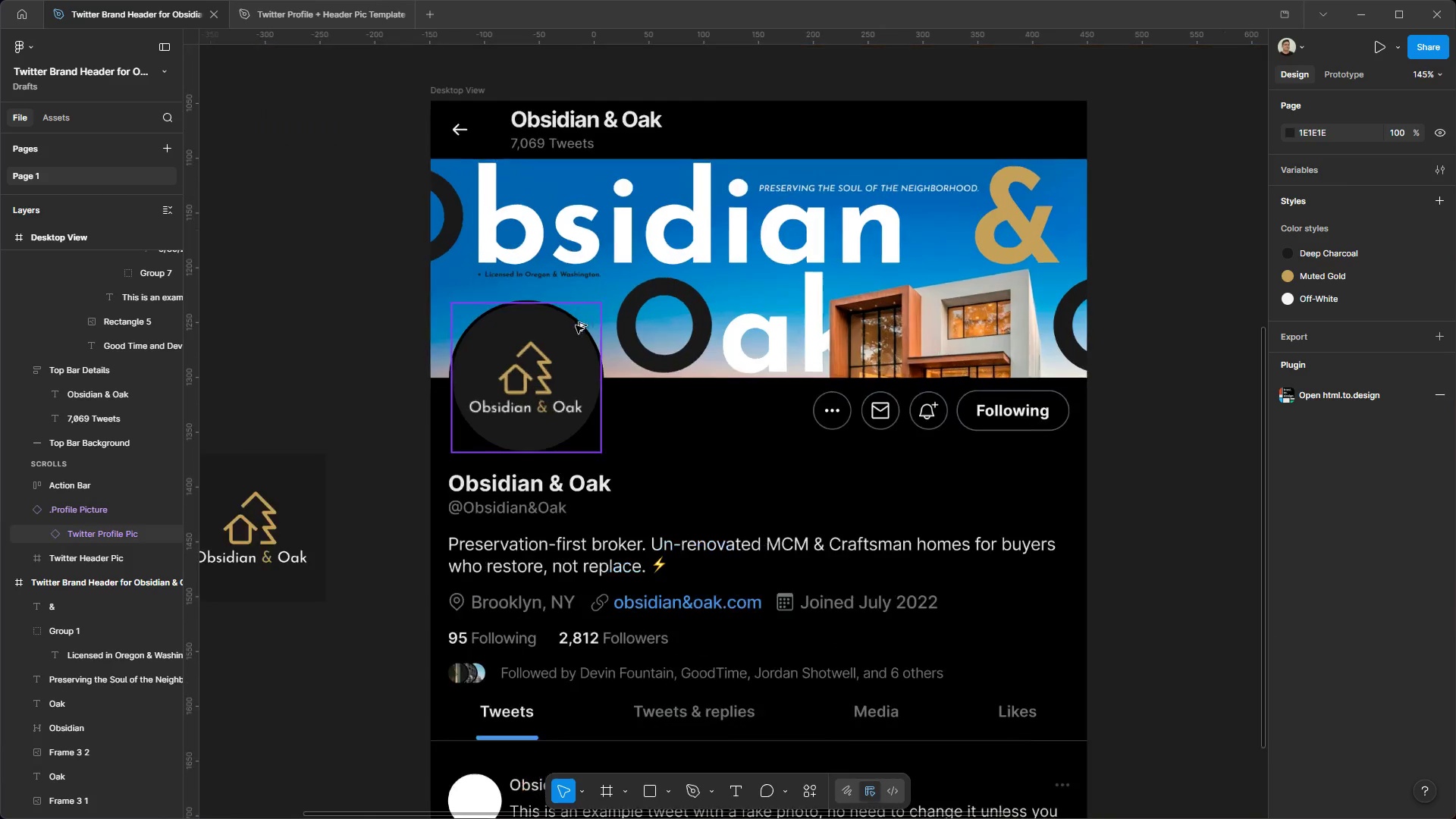 
hold_key(key=ControlLeft, duration=0.97)
hold_key(key=AltLeft, duration=0.94)
scroll: coordinate [309, 457], scroll_direction: none, amount: 0.0
 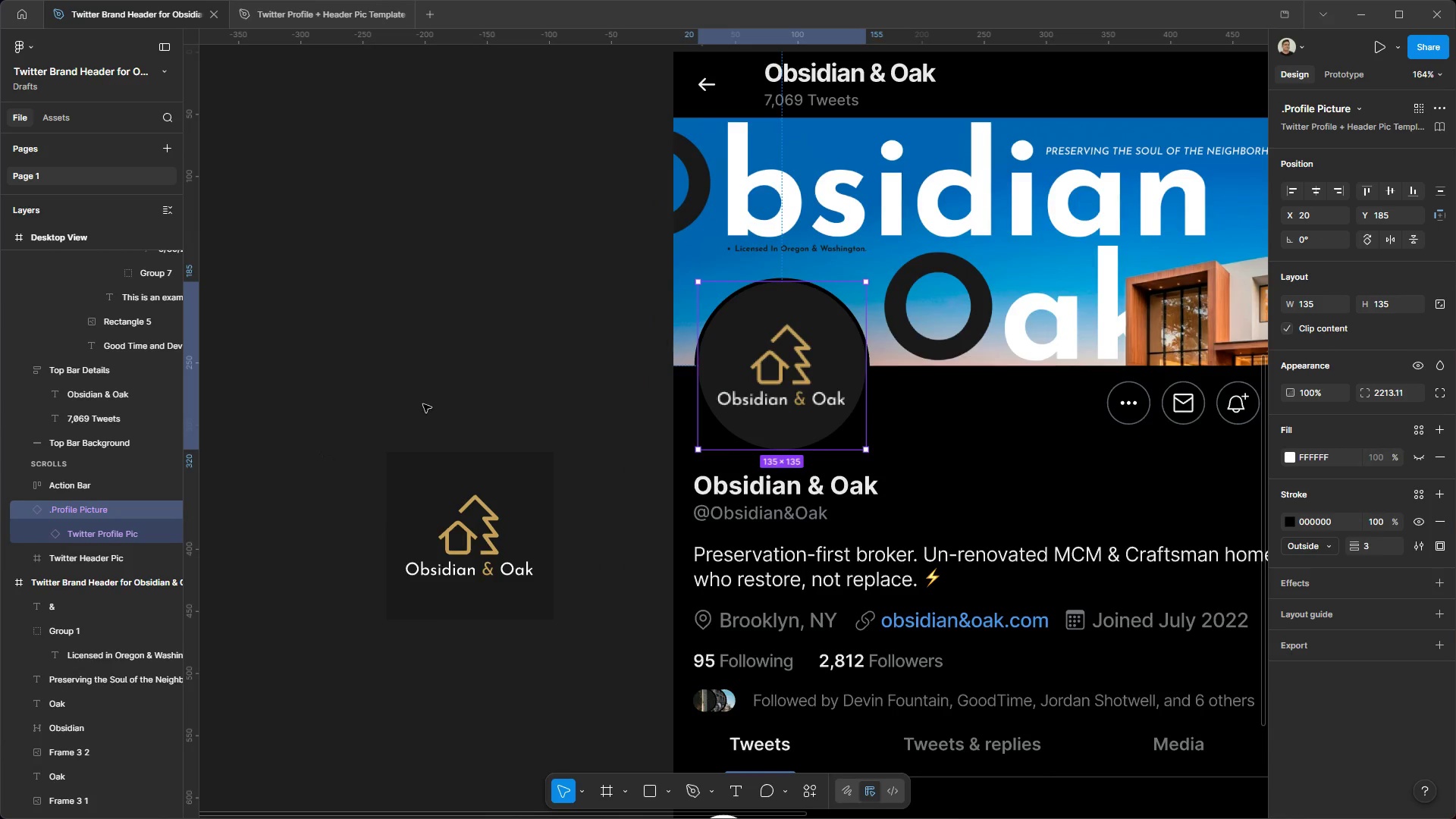 
left_click([479, 353])
 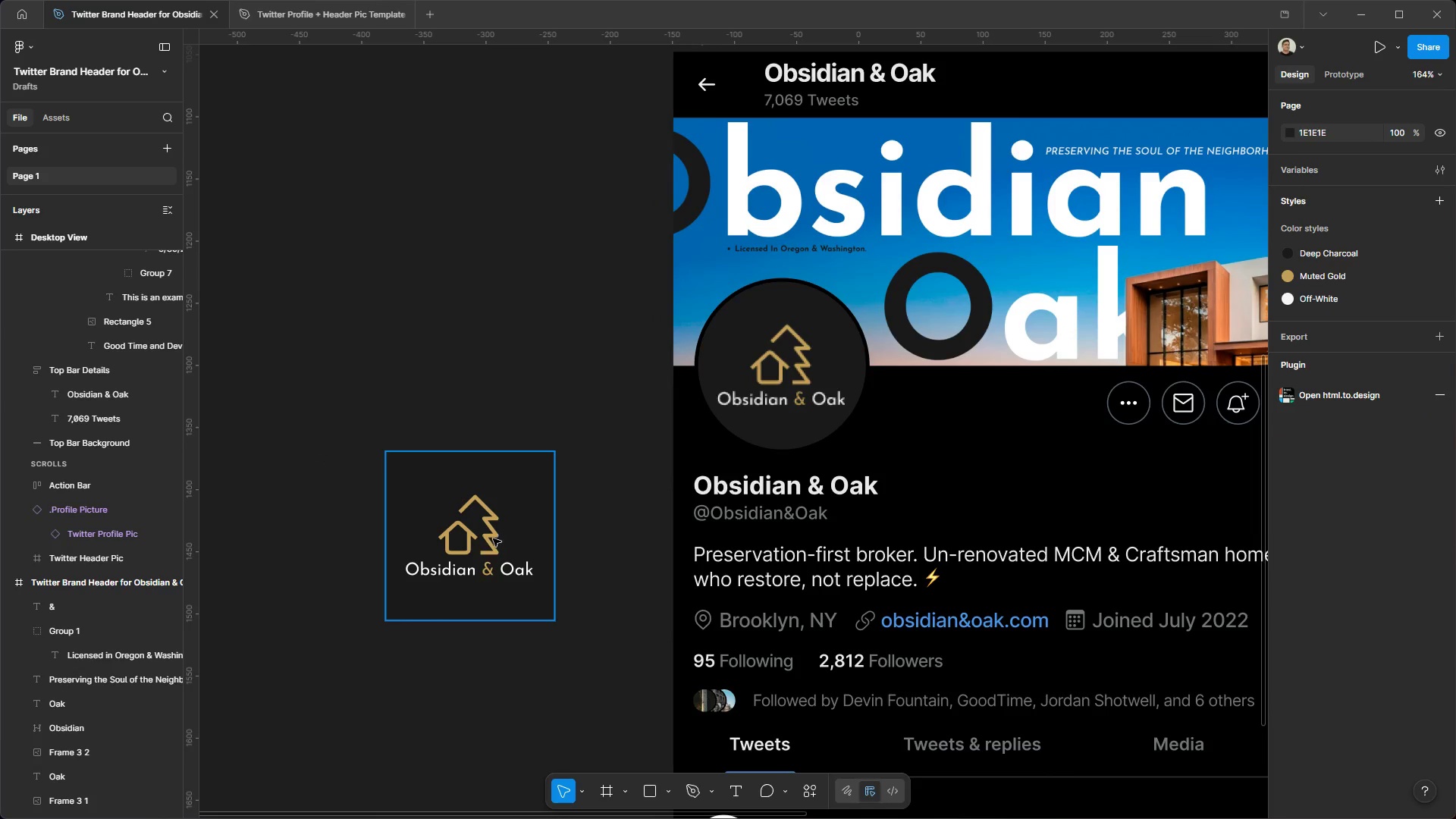 
double_click([492, 538])
 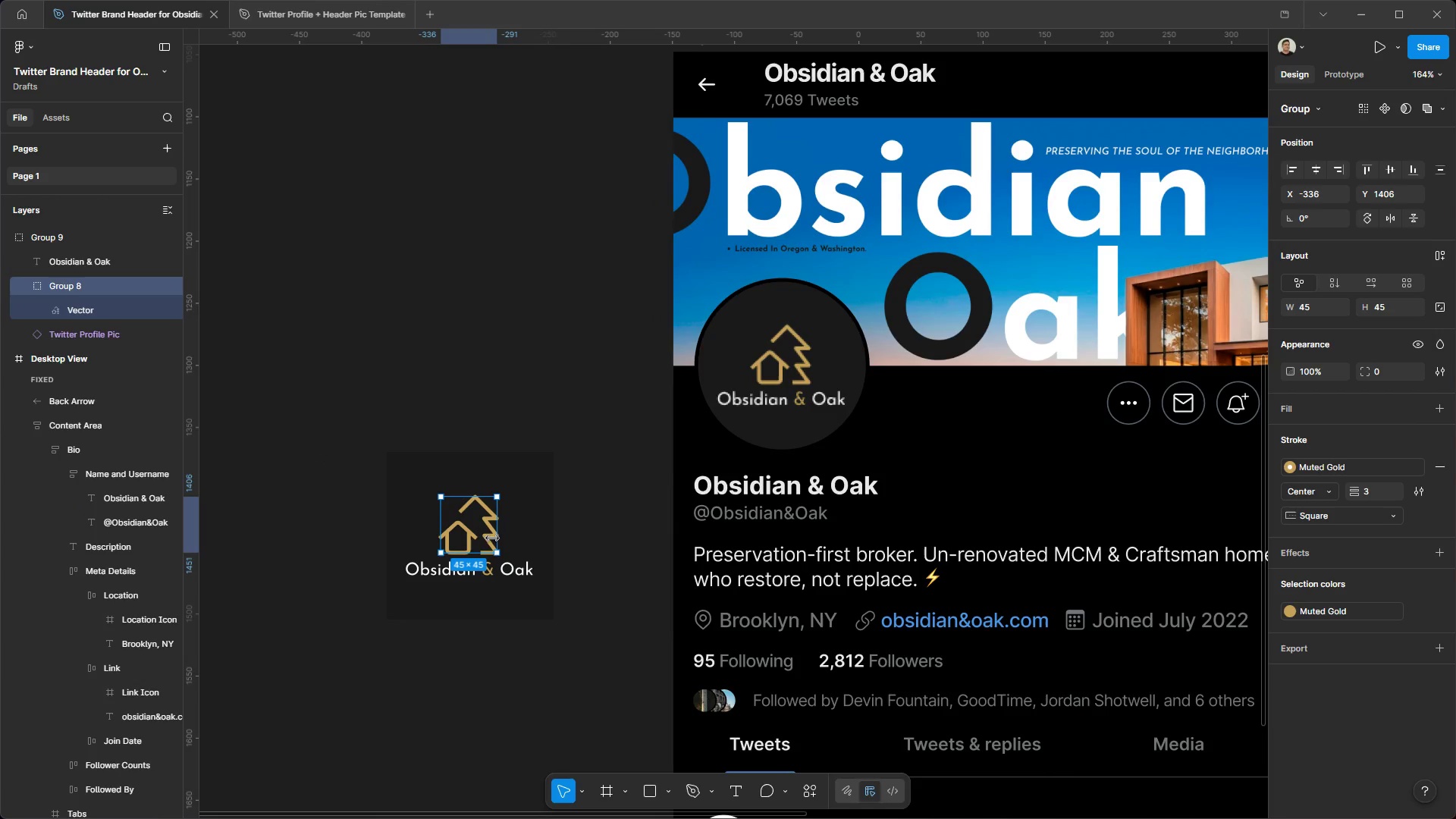 
hold_key(key=ShiftLeft, duration=0.7)
left_click([510, 573])
 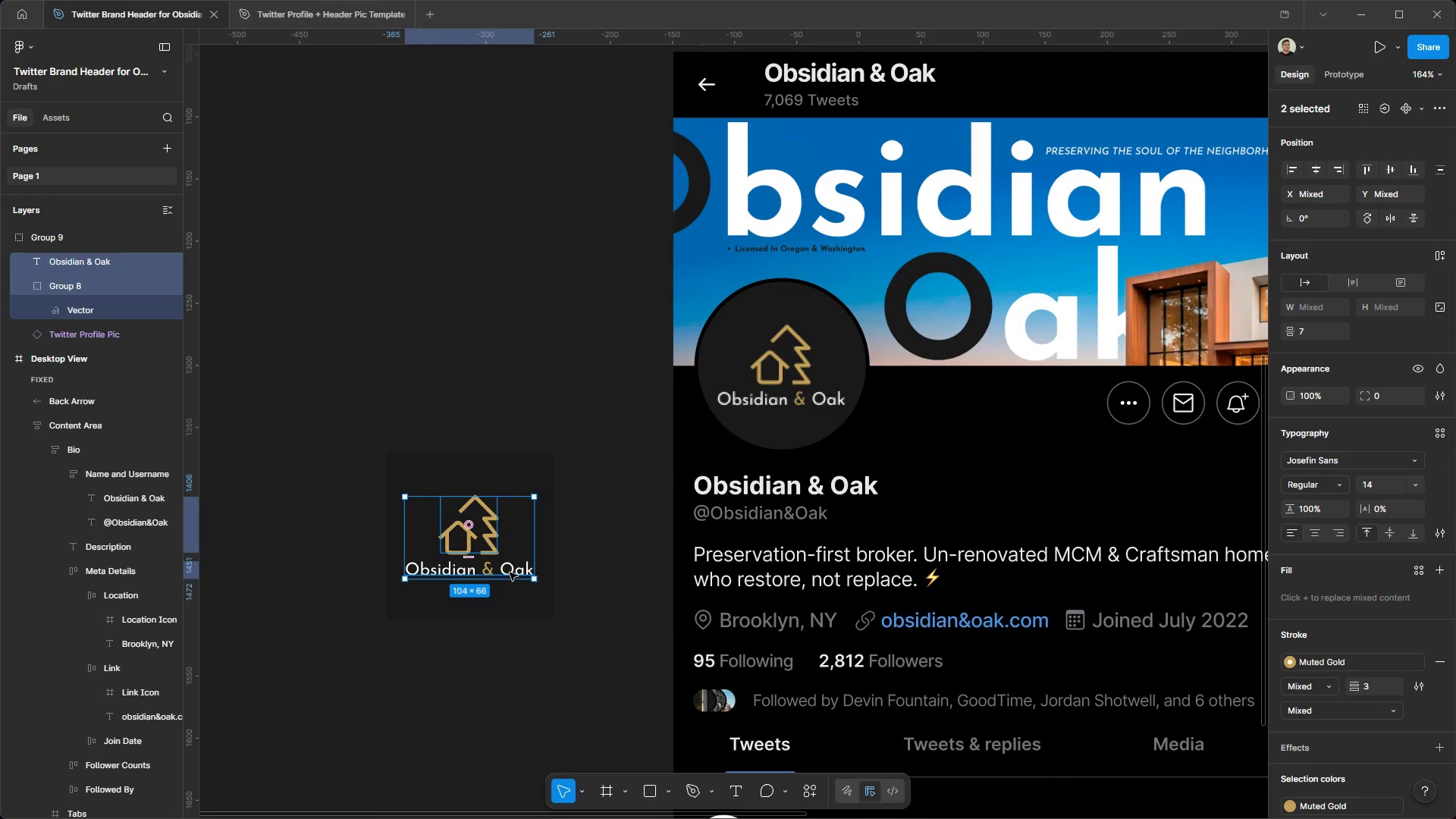 
right_click([510, 573])
 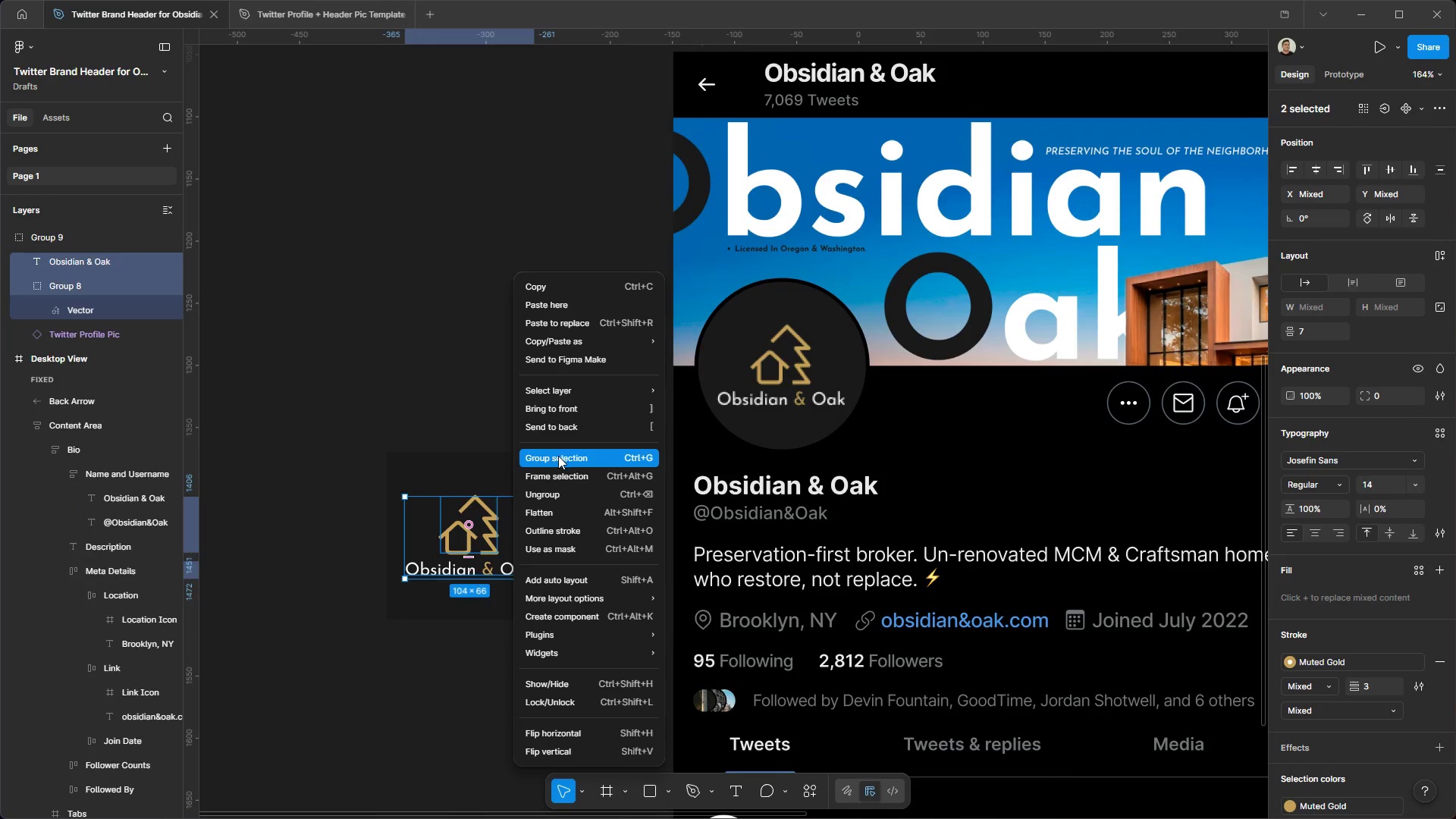 
hold_key(key=ShiftLeft, duration=1.5)
left_click_drag(start_coordinate=[535, 580], to_coordinate=[516, 571])
 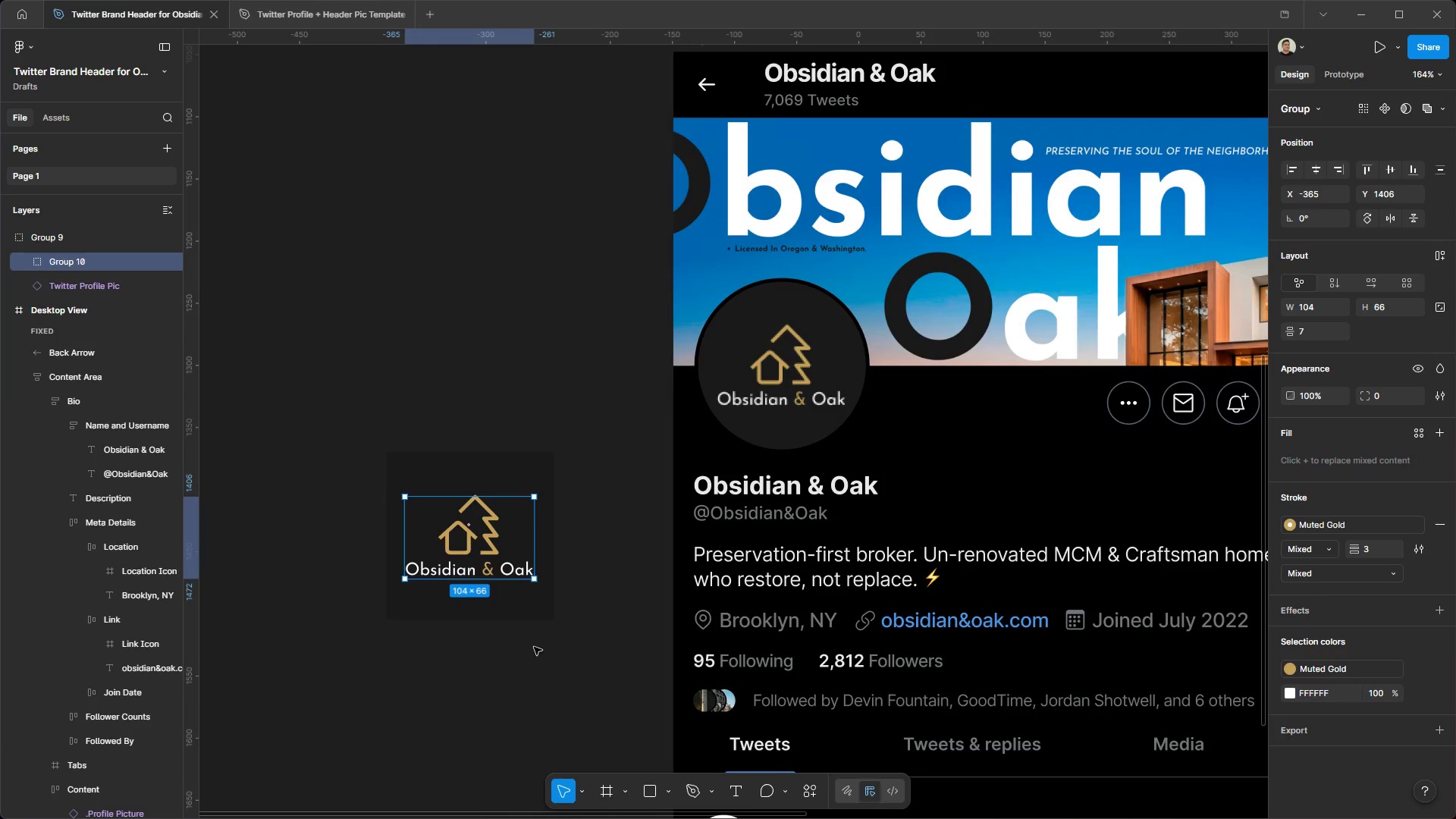 
hold_key(key=ShiftLeft, duration=0.66)
 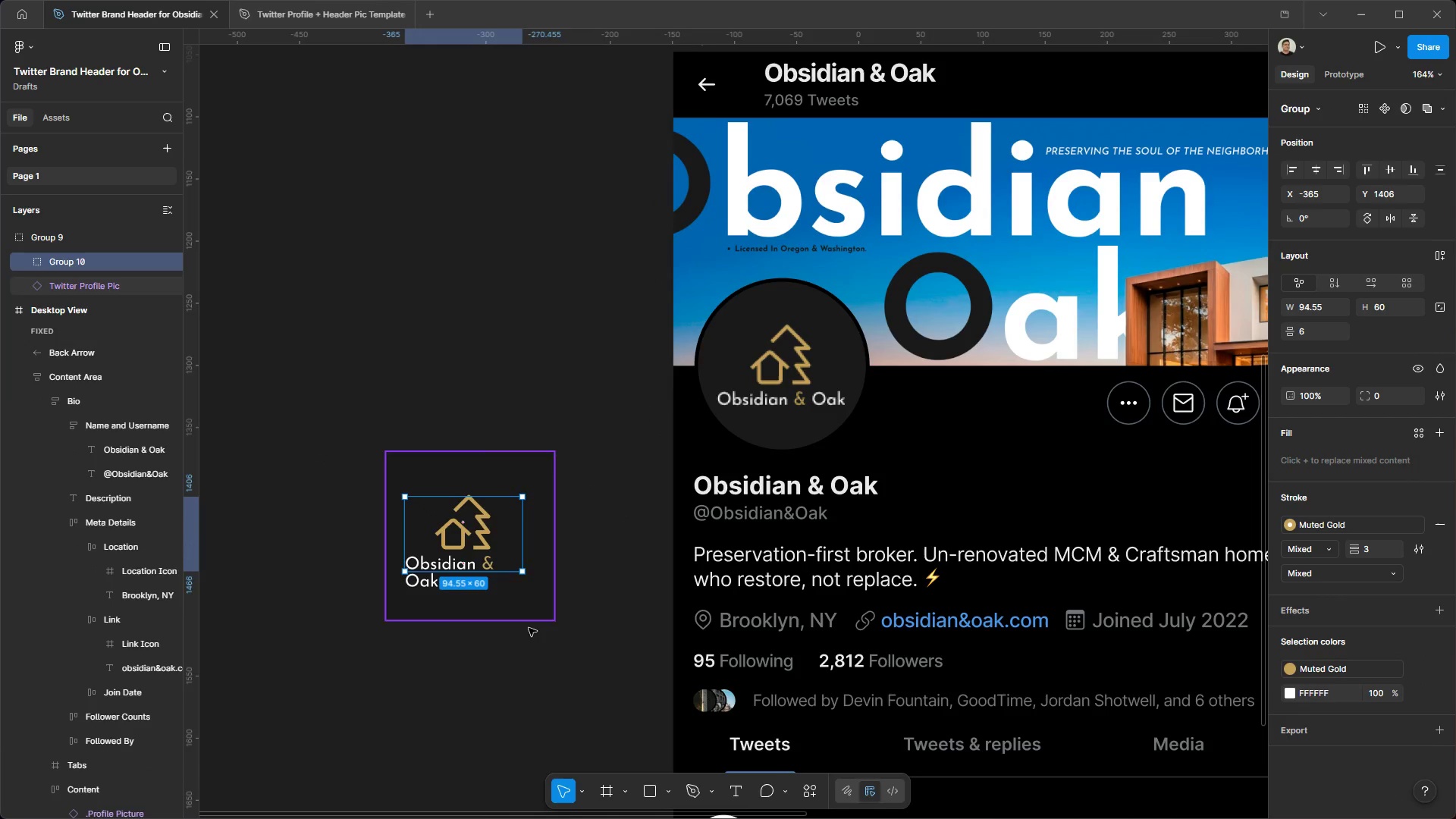 
key(Control+Z)
 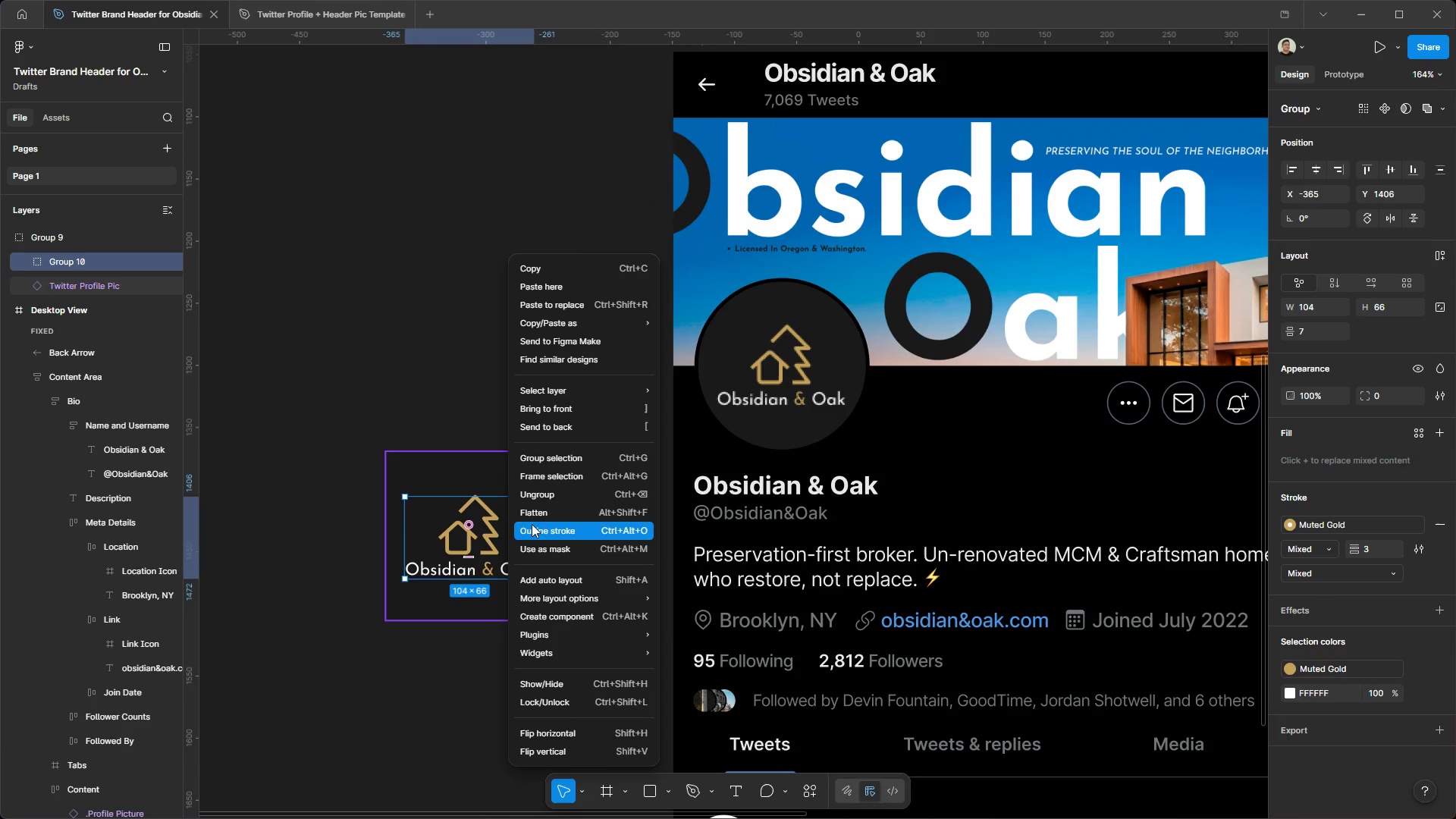 
left_click([541, 506])
 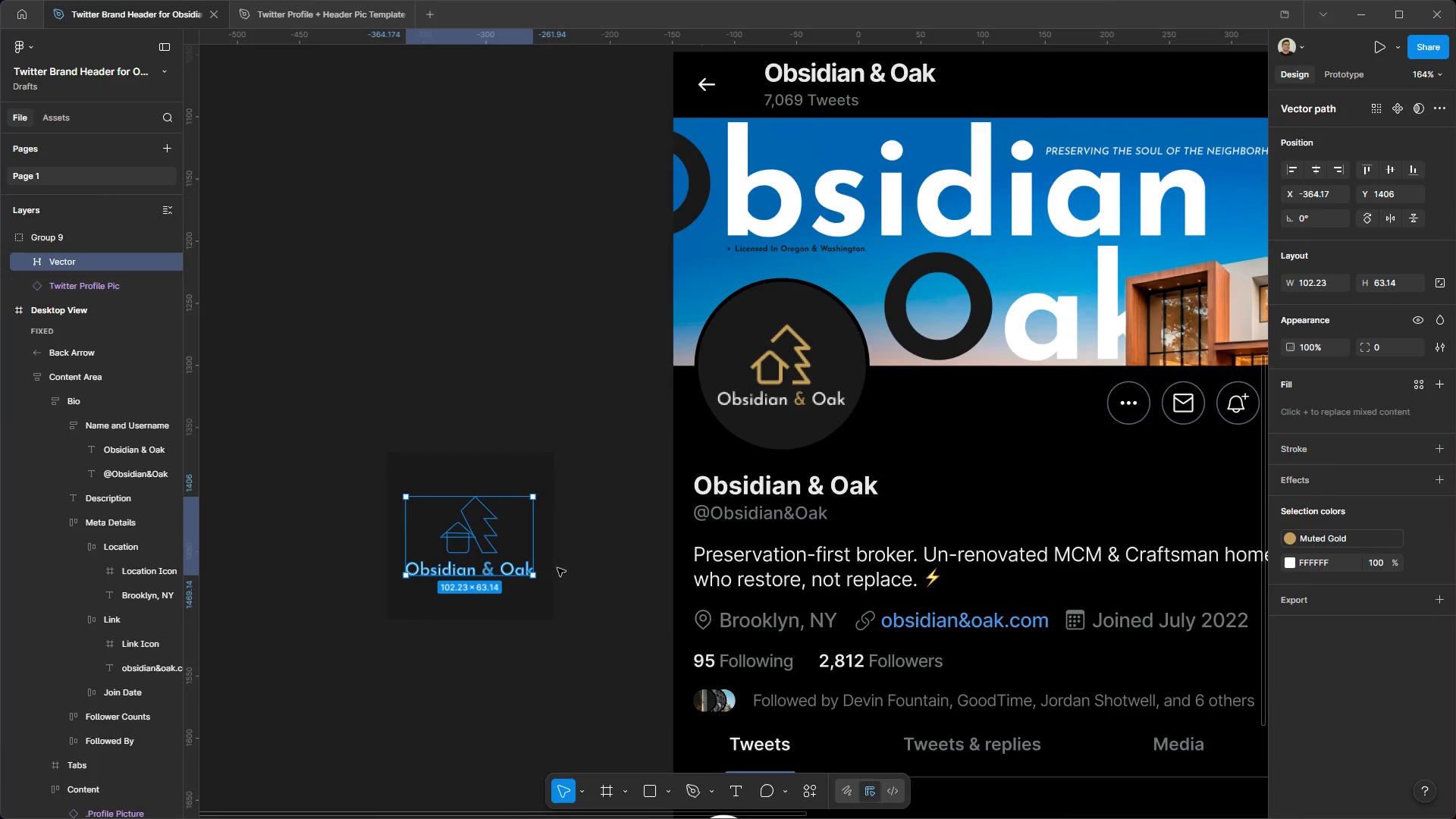 
hold_key(key=ControlLeft, duration=0.45)
 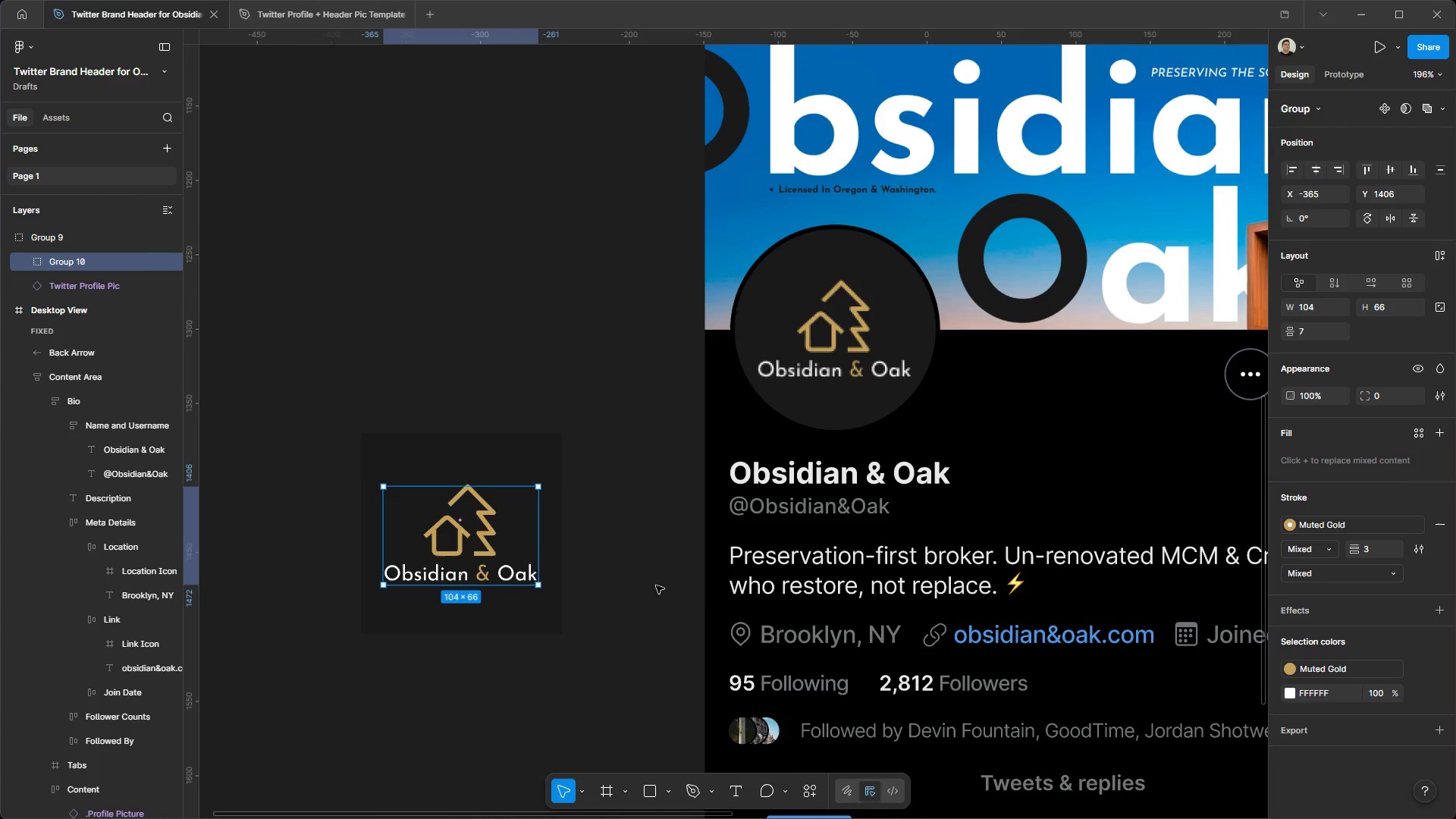 
hold_key(key=AltLeft, duration=0.42)
 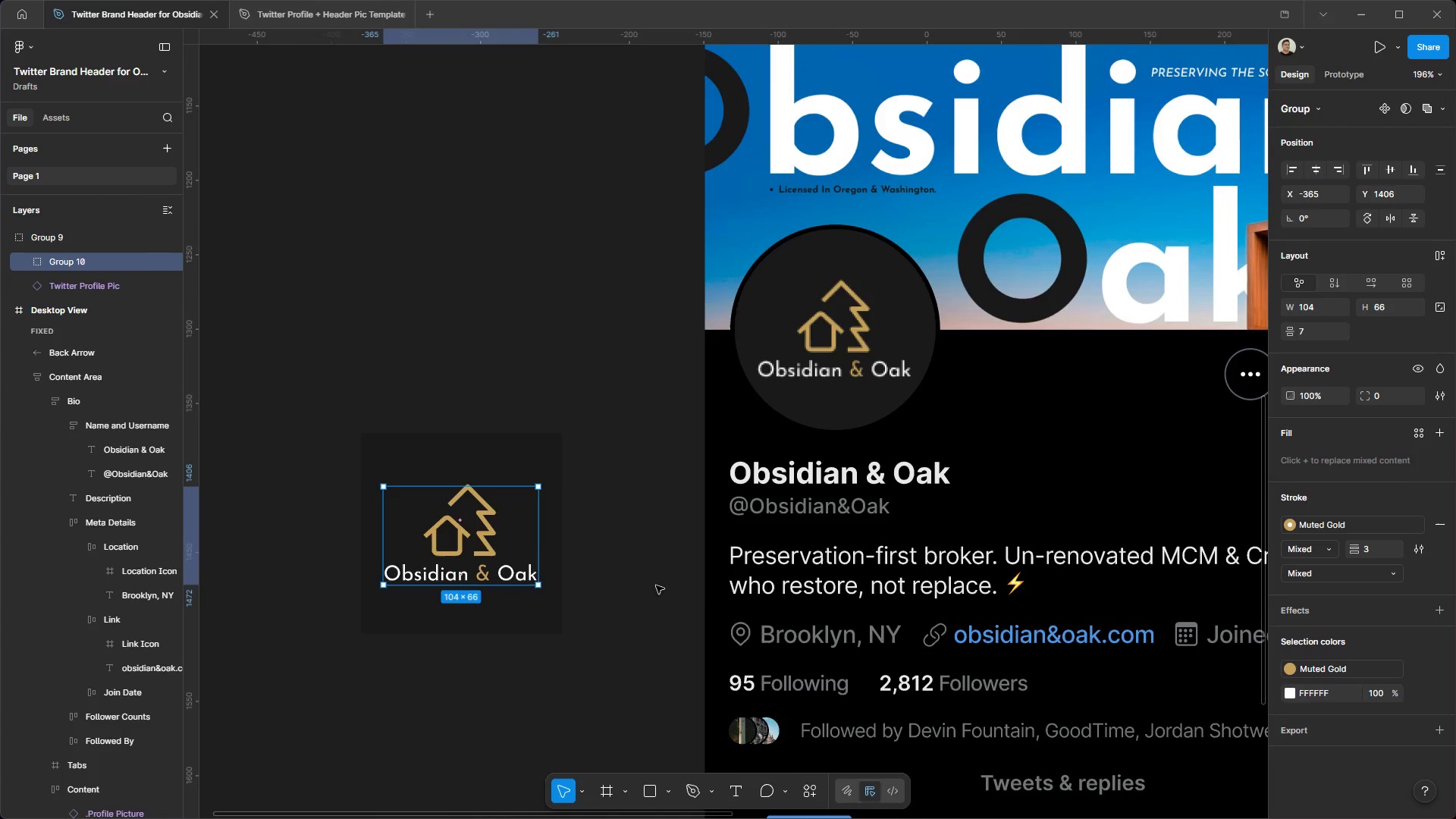 
key(Control+Z)
 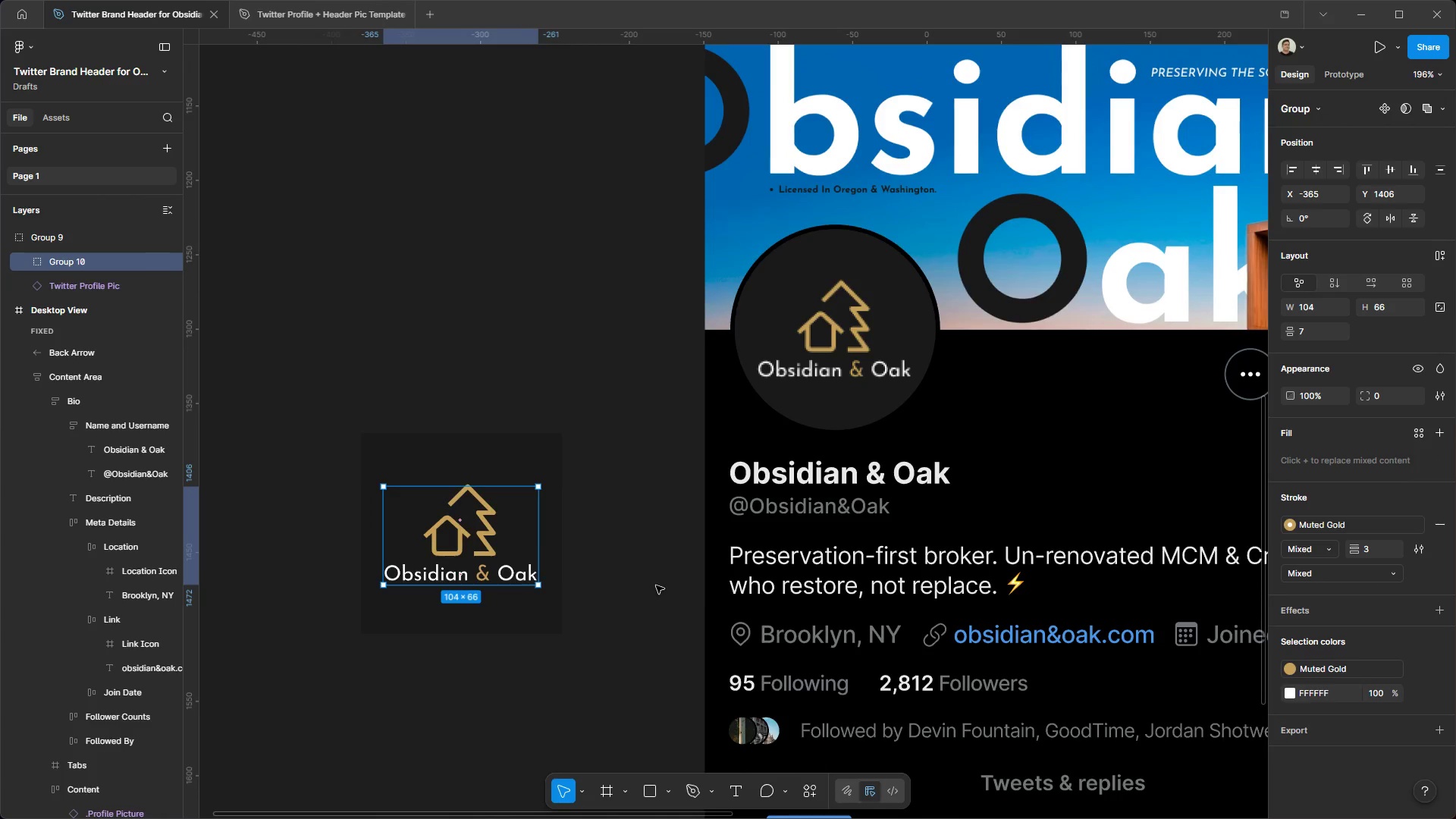 
scroll: coordinate [510, 551], scroll_direction: up, amount: 3.0
 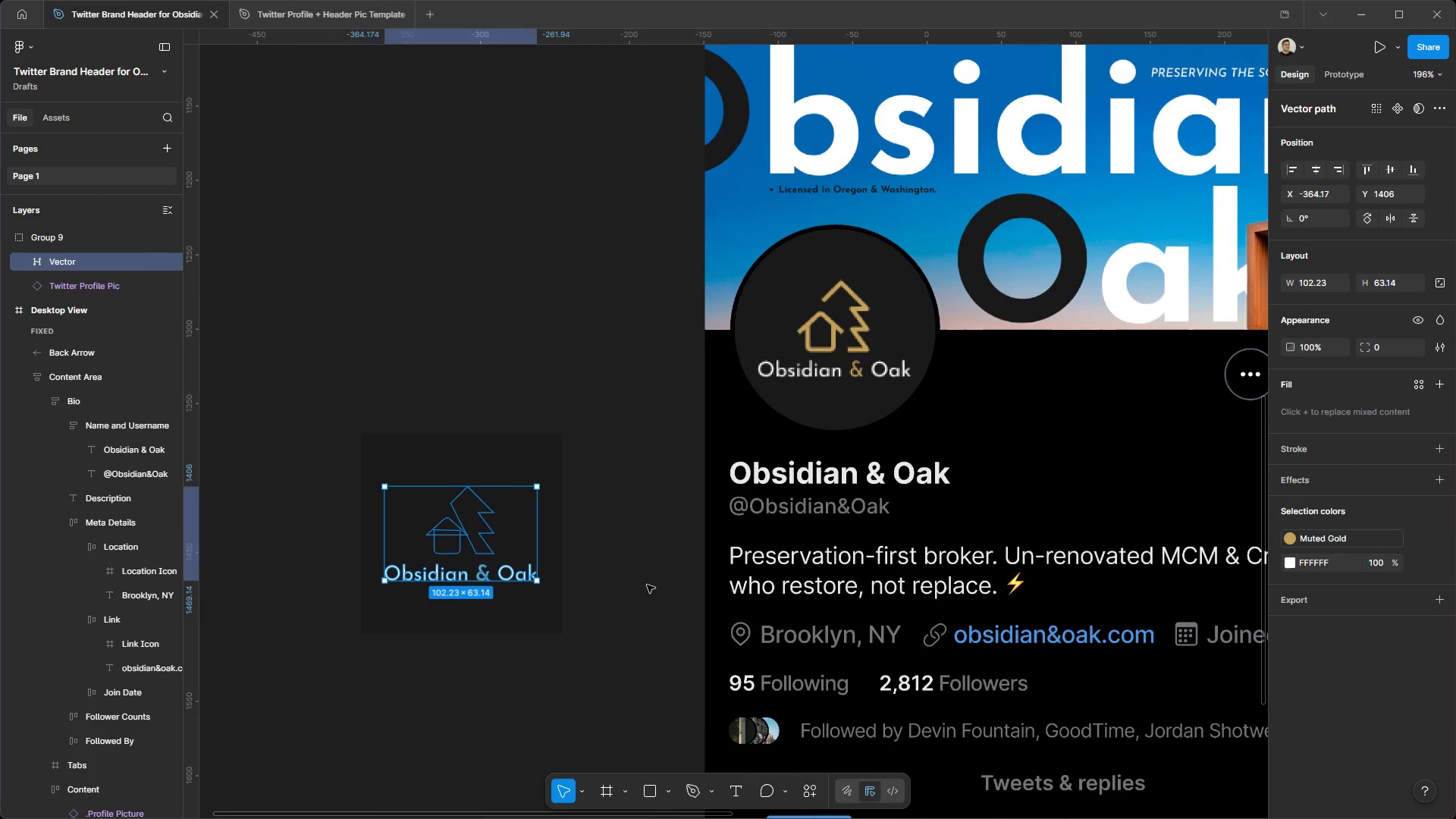 
left_click([656, 585])
 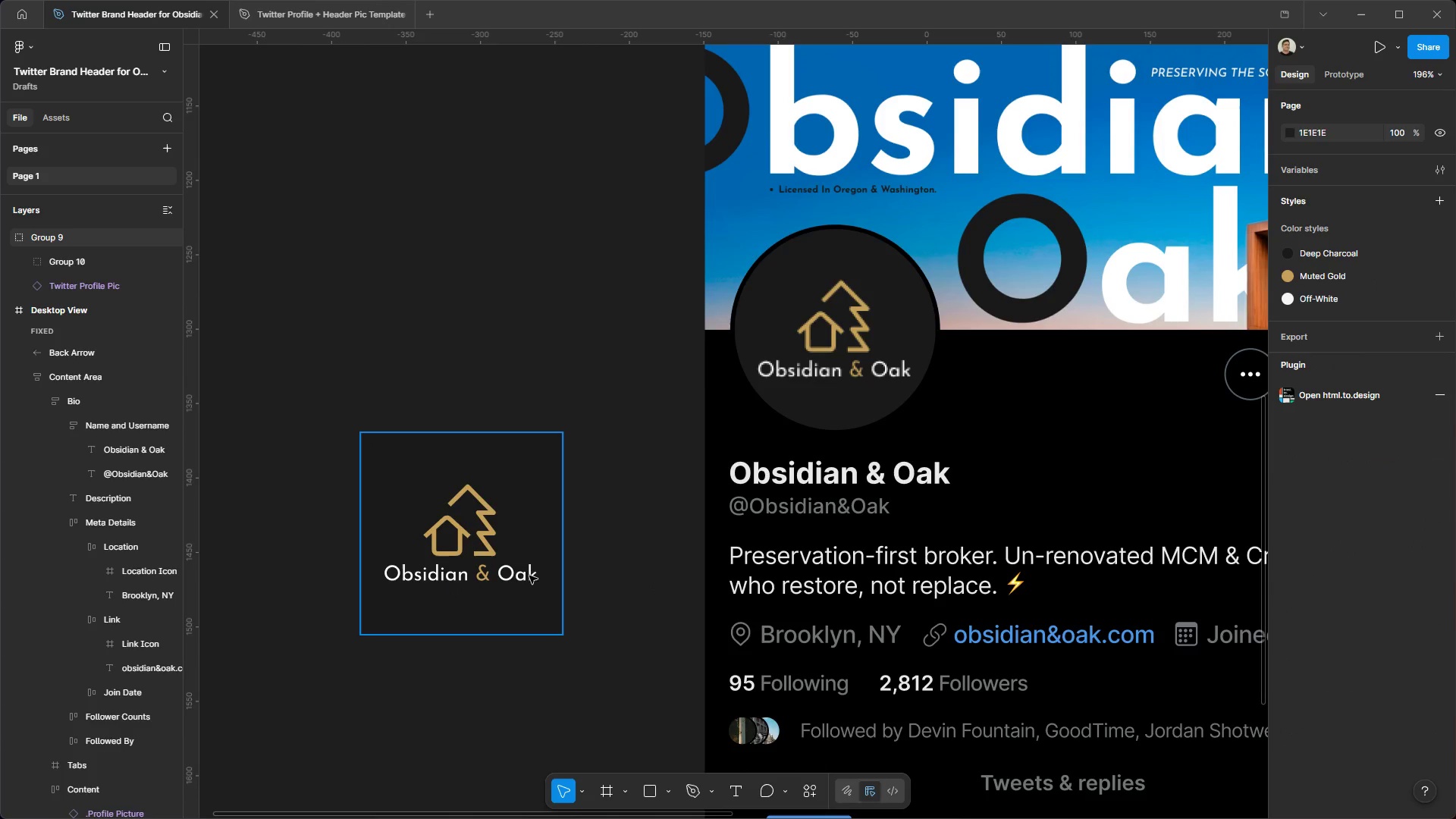 
left_click([526, 575])
 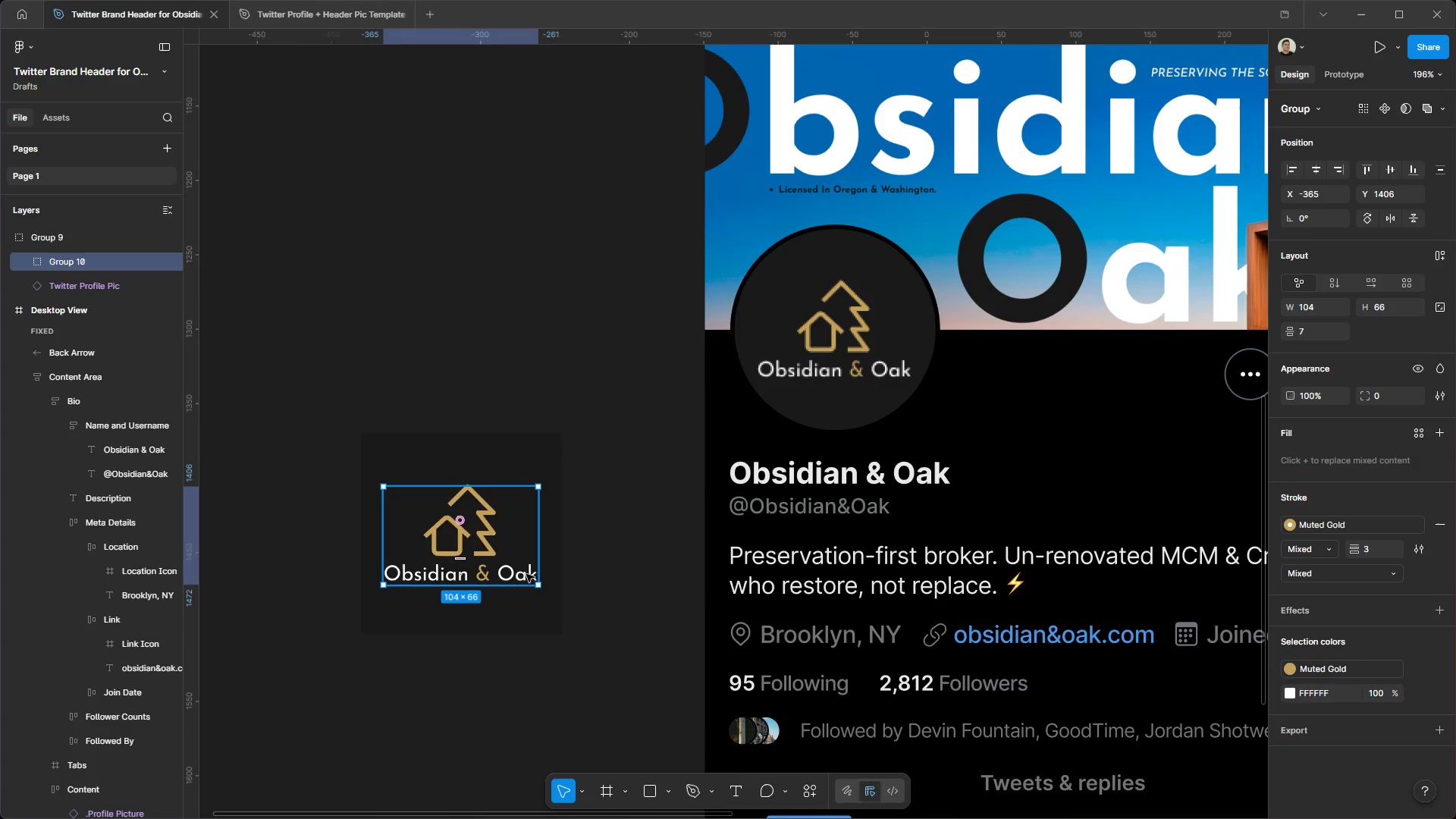 
double_click([526, 574])
 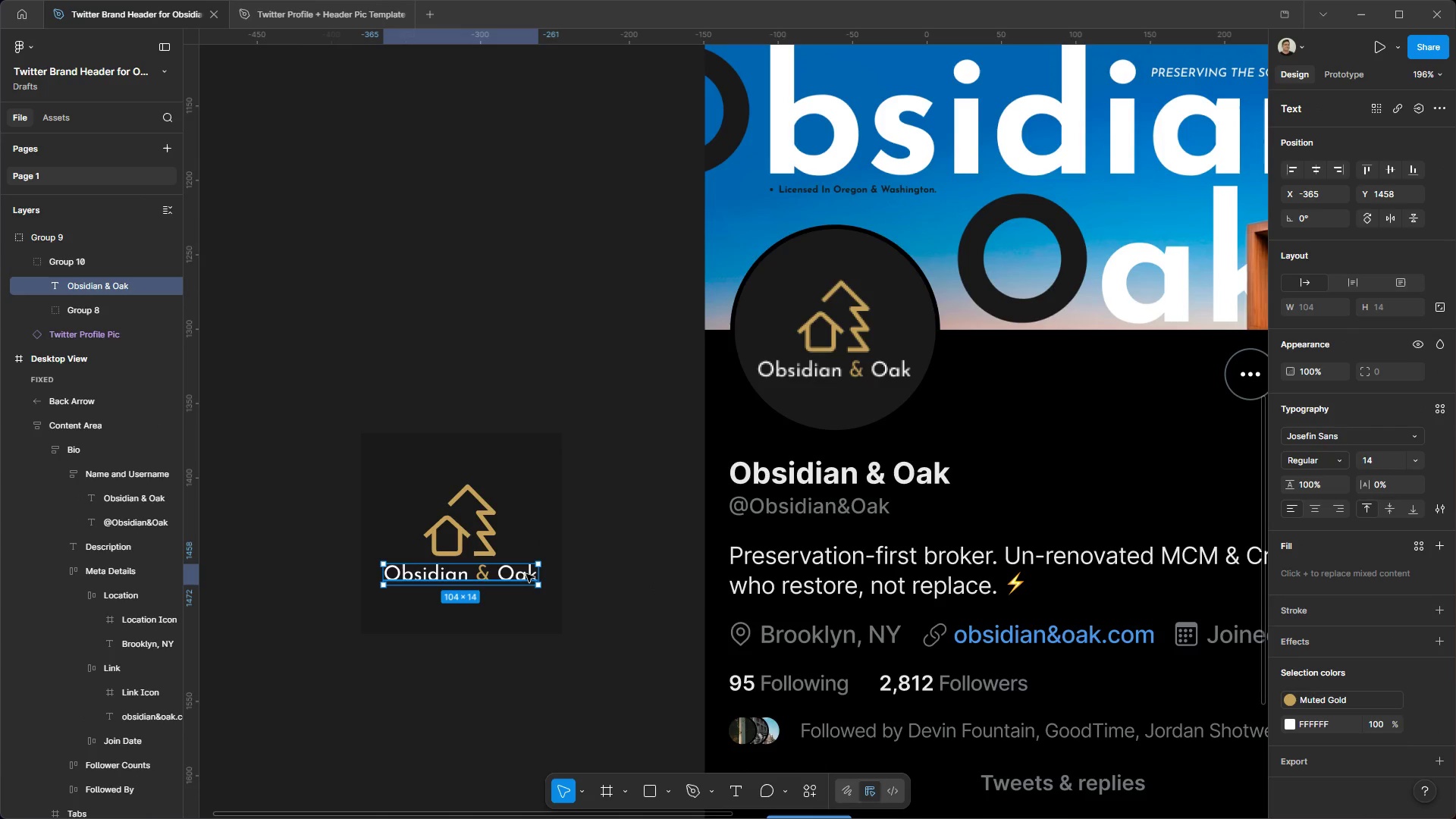 
right_click([526, 574])
 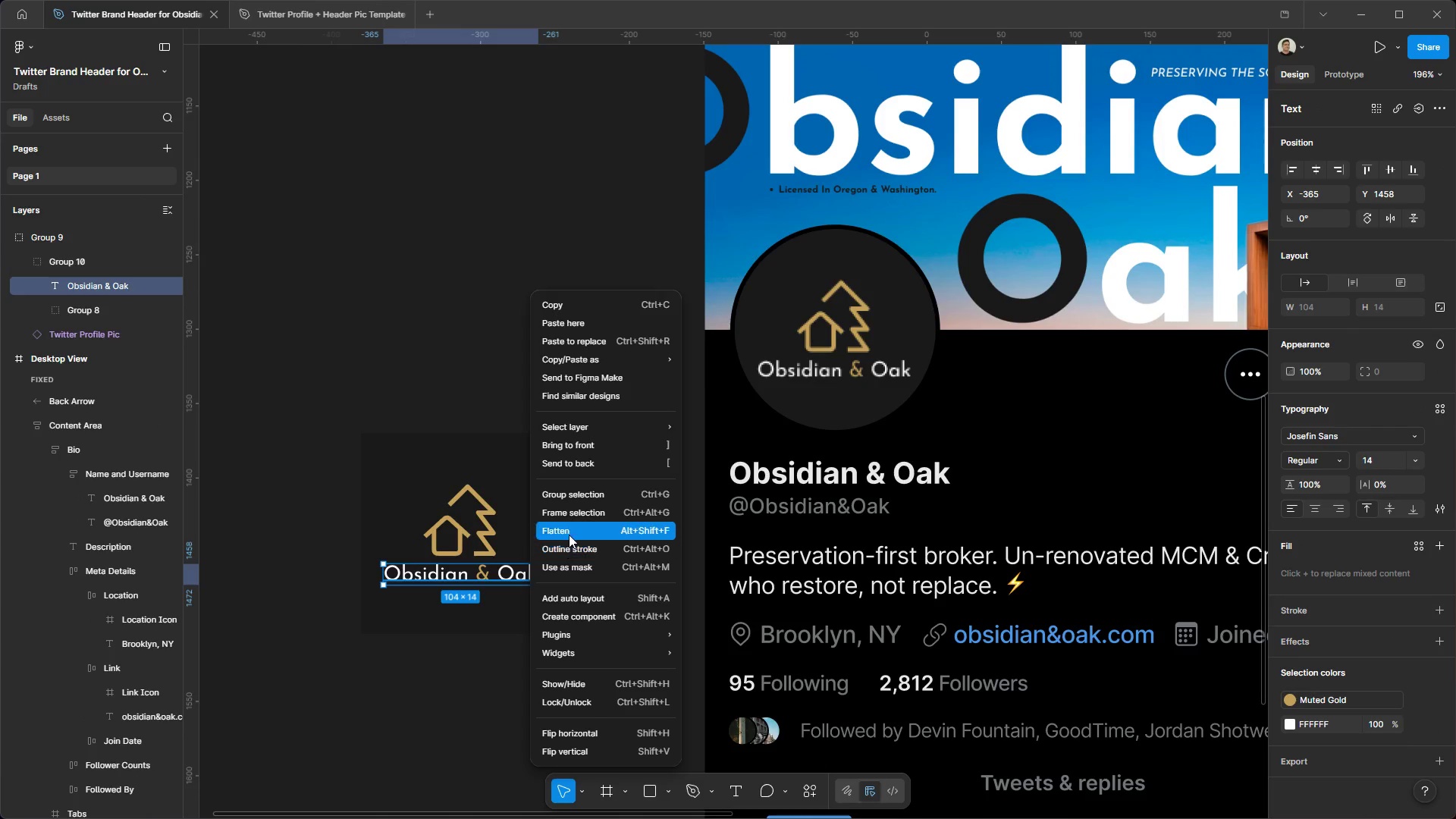 
left_click([569, 534])
 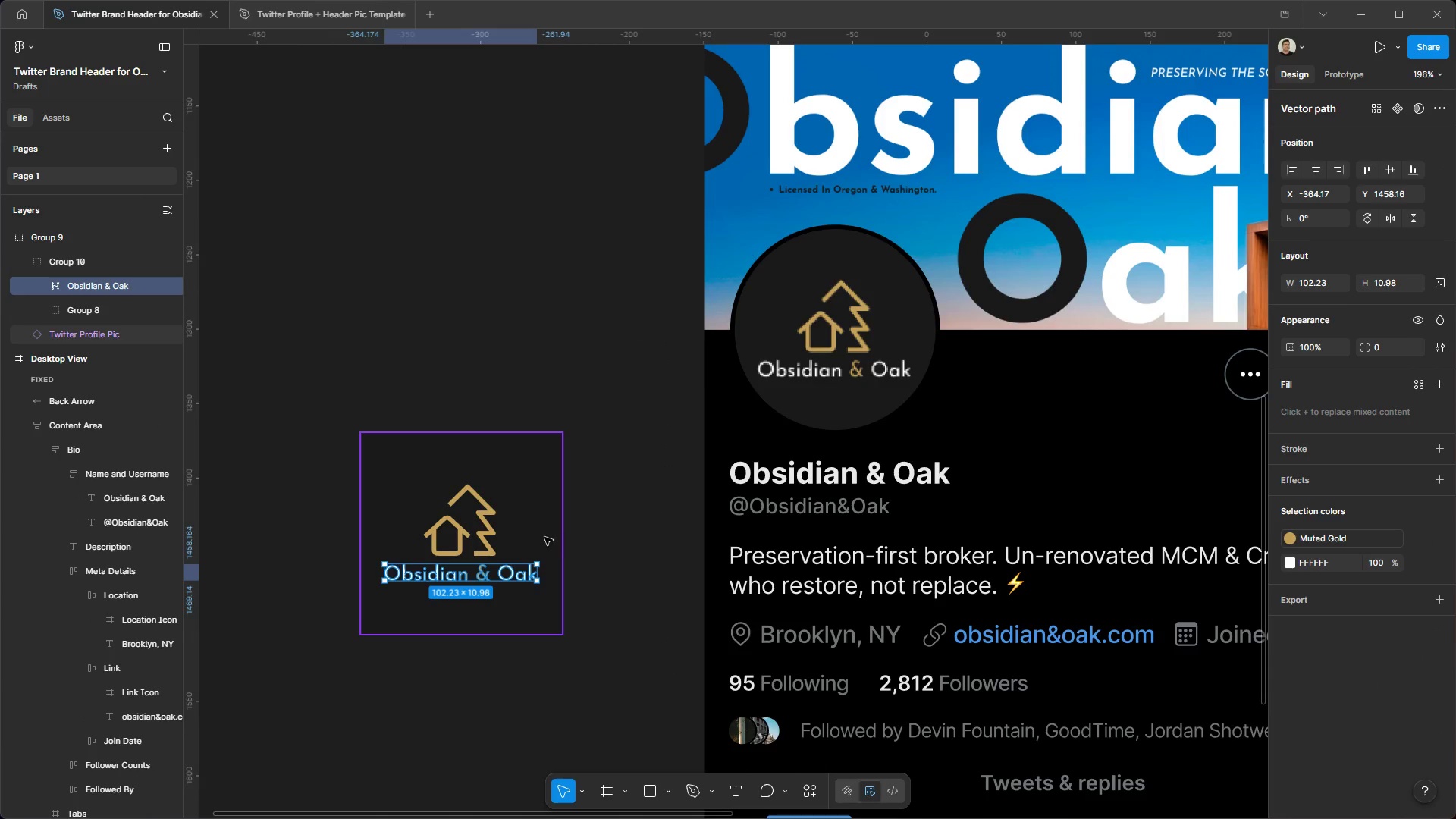 
hold_key(key=ShiftLeft, duration=1.51)
left_click([487, 535])
 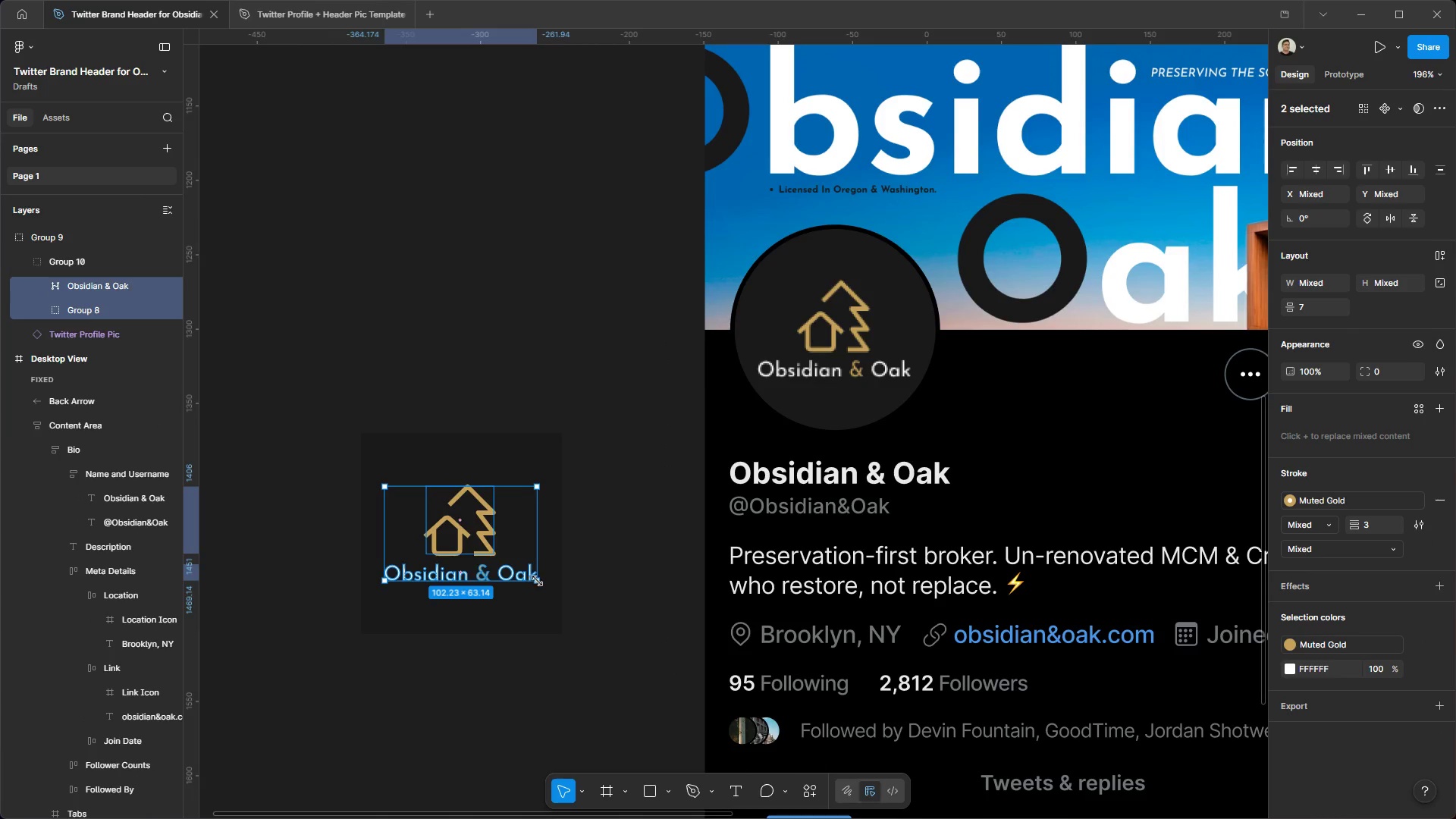 
left_click_drag(start_coordinate=[538, 580], to_coordinate=[491, 562])
 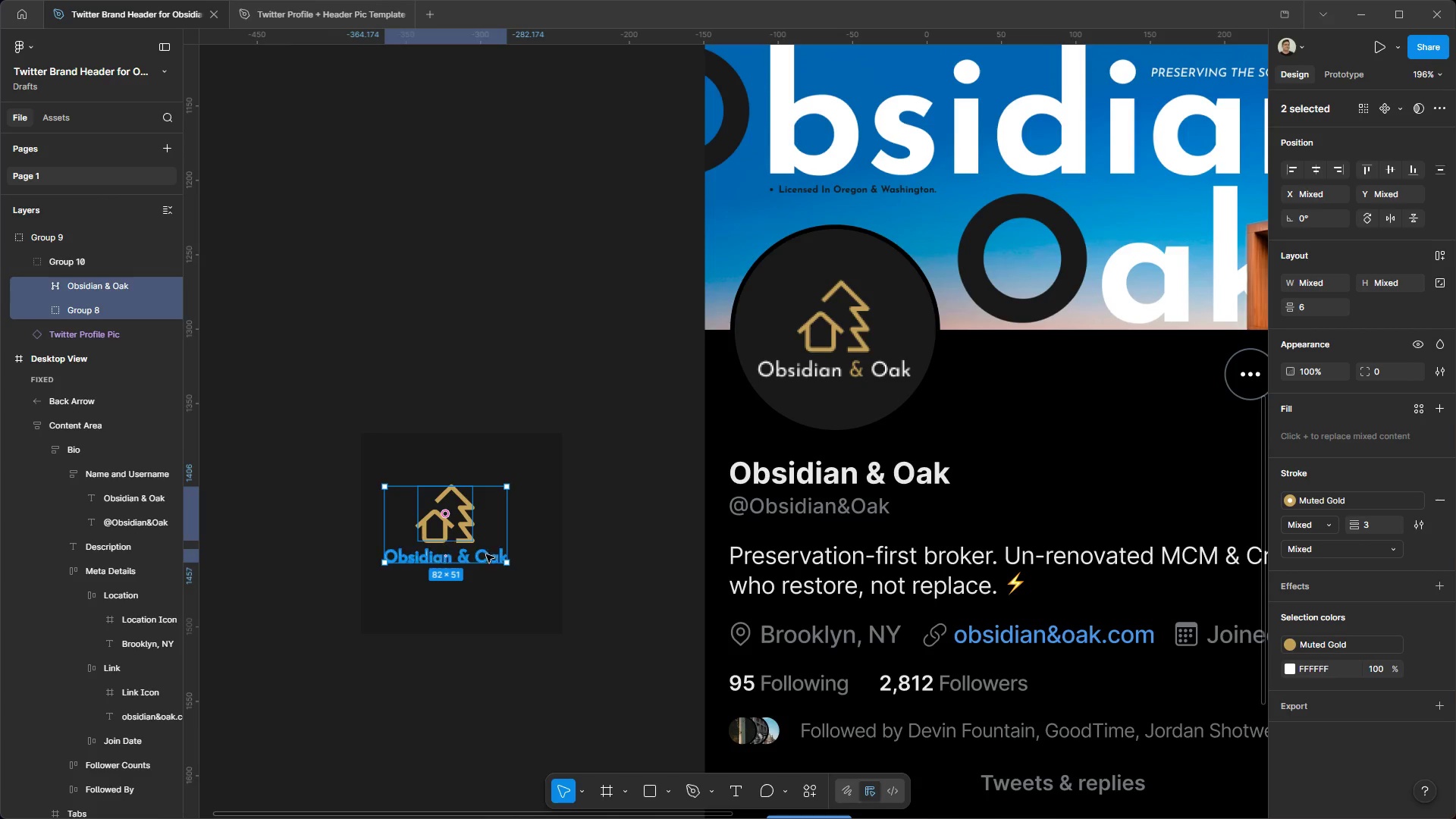 
hold_key(key=ShiftLeft, duration=1.52)
 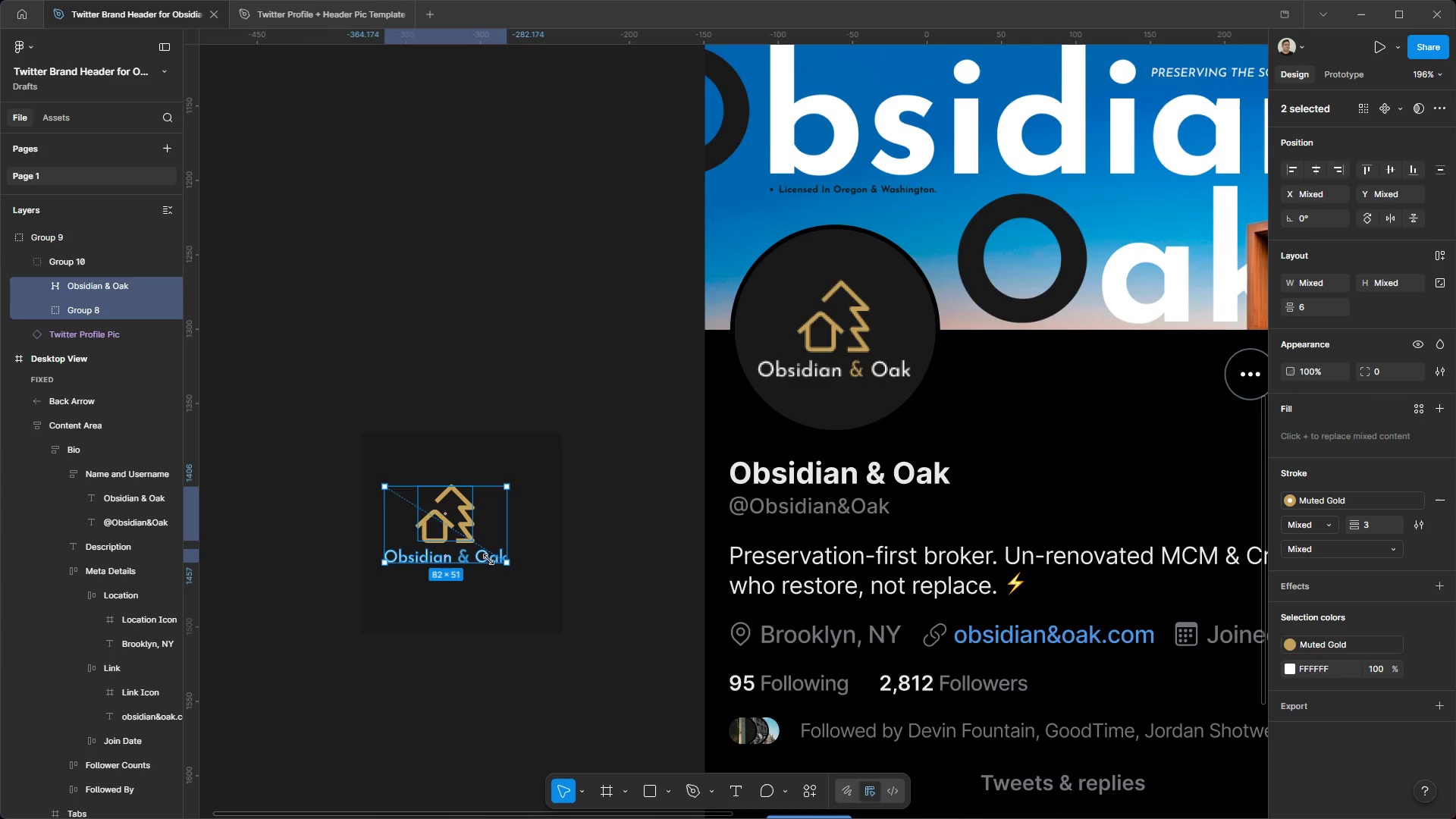 
hold_key(key=ShiftLeft, duration=0.56)
 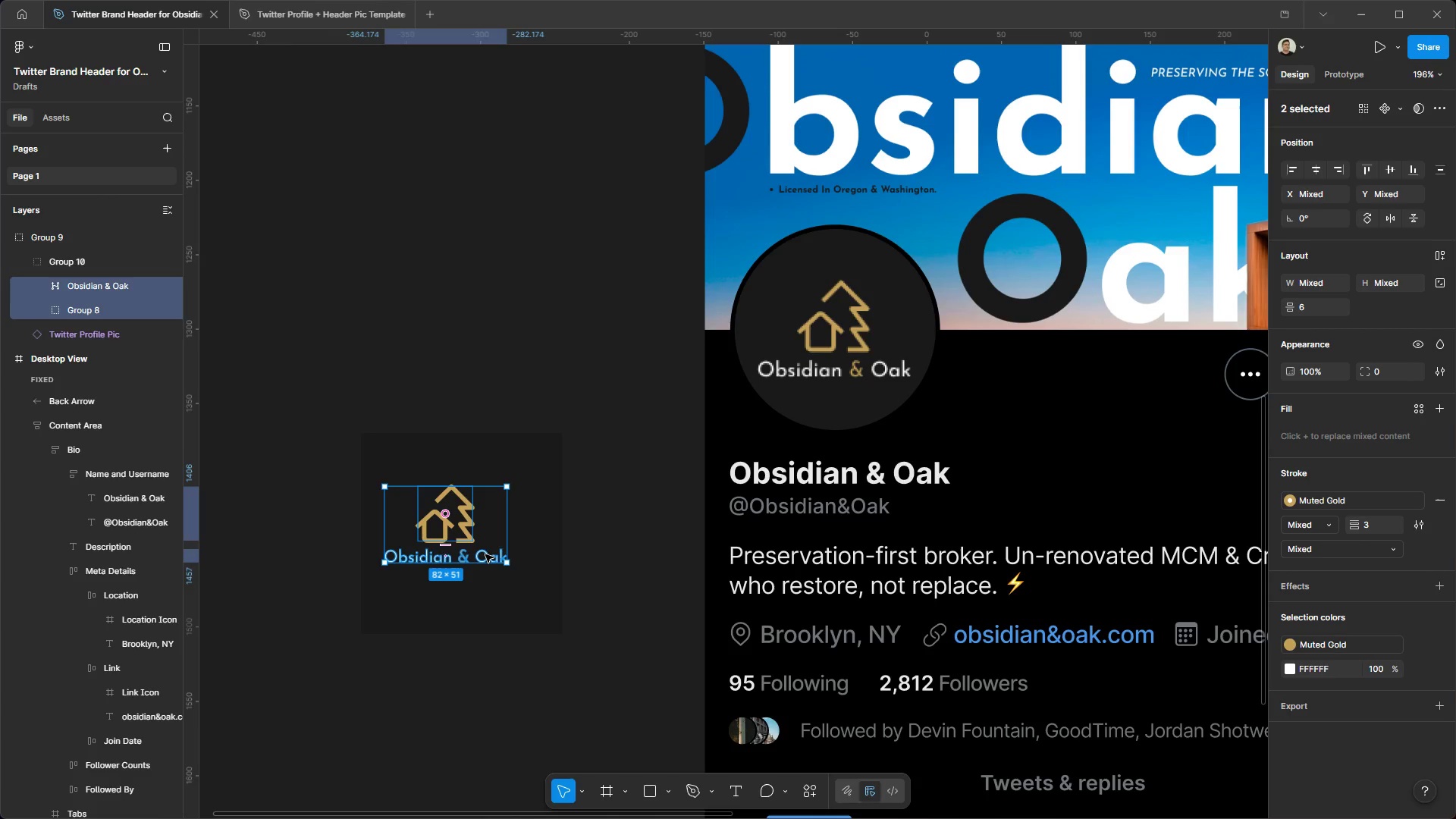 
left_click_drag(start_coordinate=[485, 554], to_coordinate=[500, 556])
 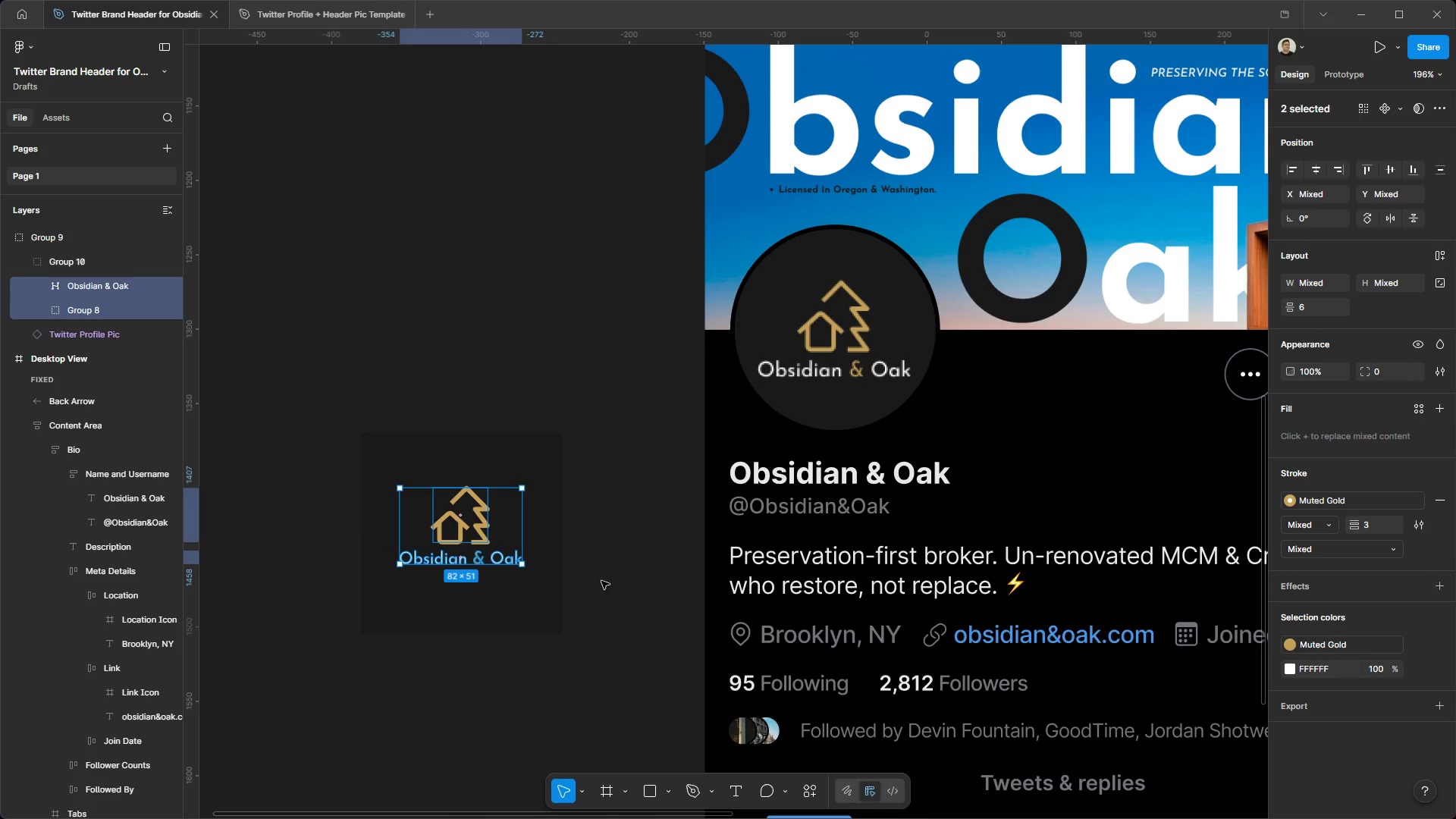 
right_click([496, 556])
 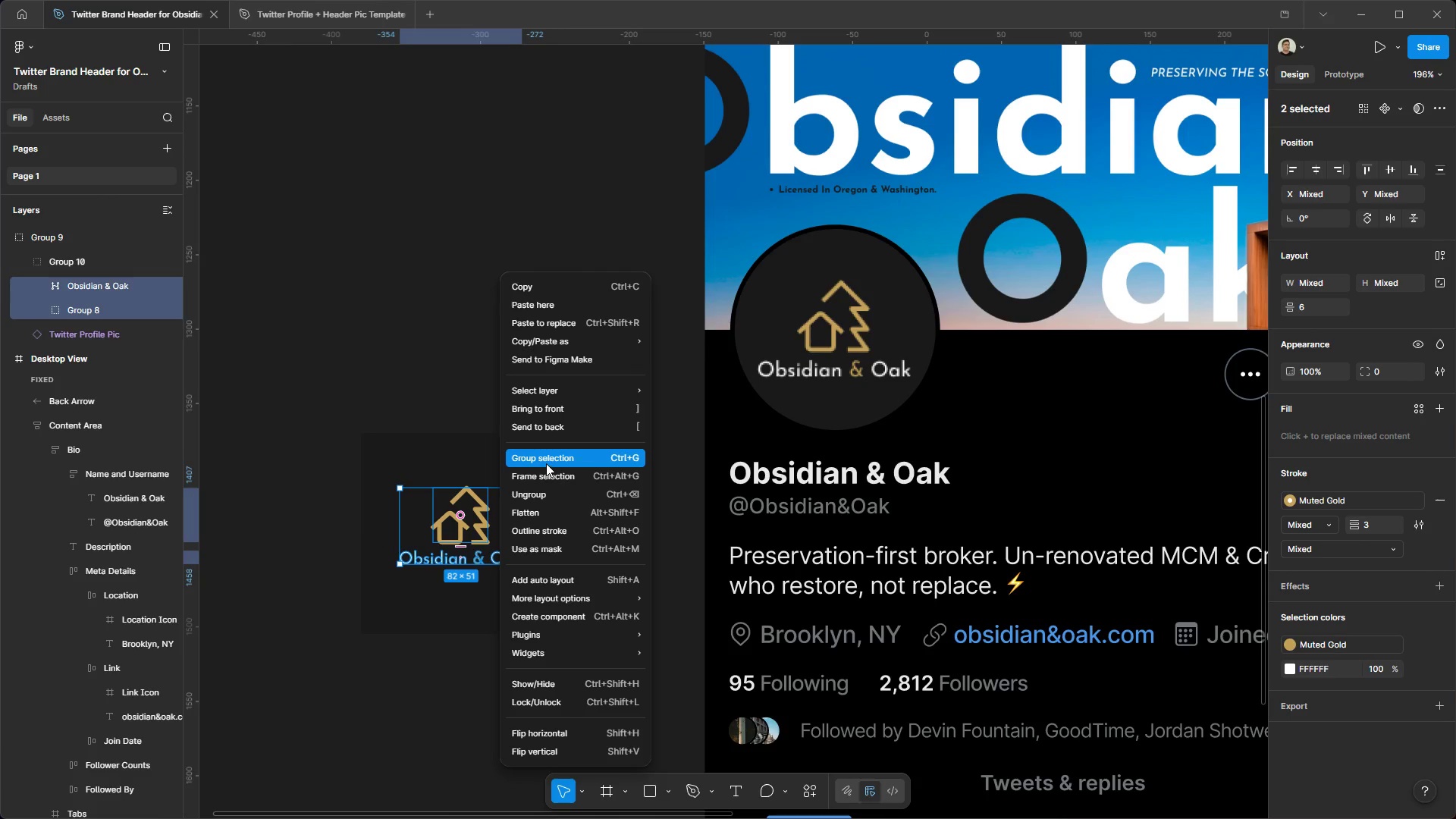 
hold_key(key=ShiftLeft, duration=0.52)
 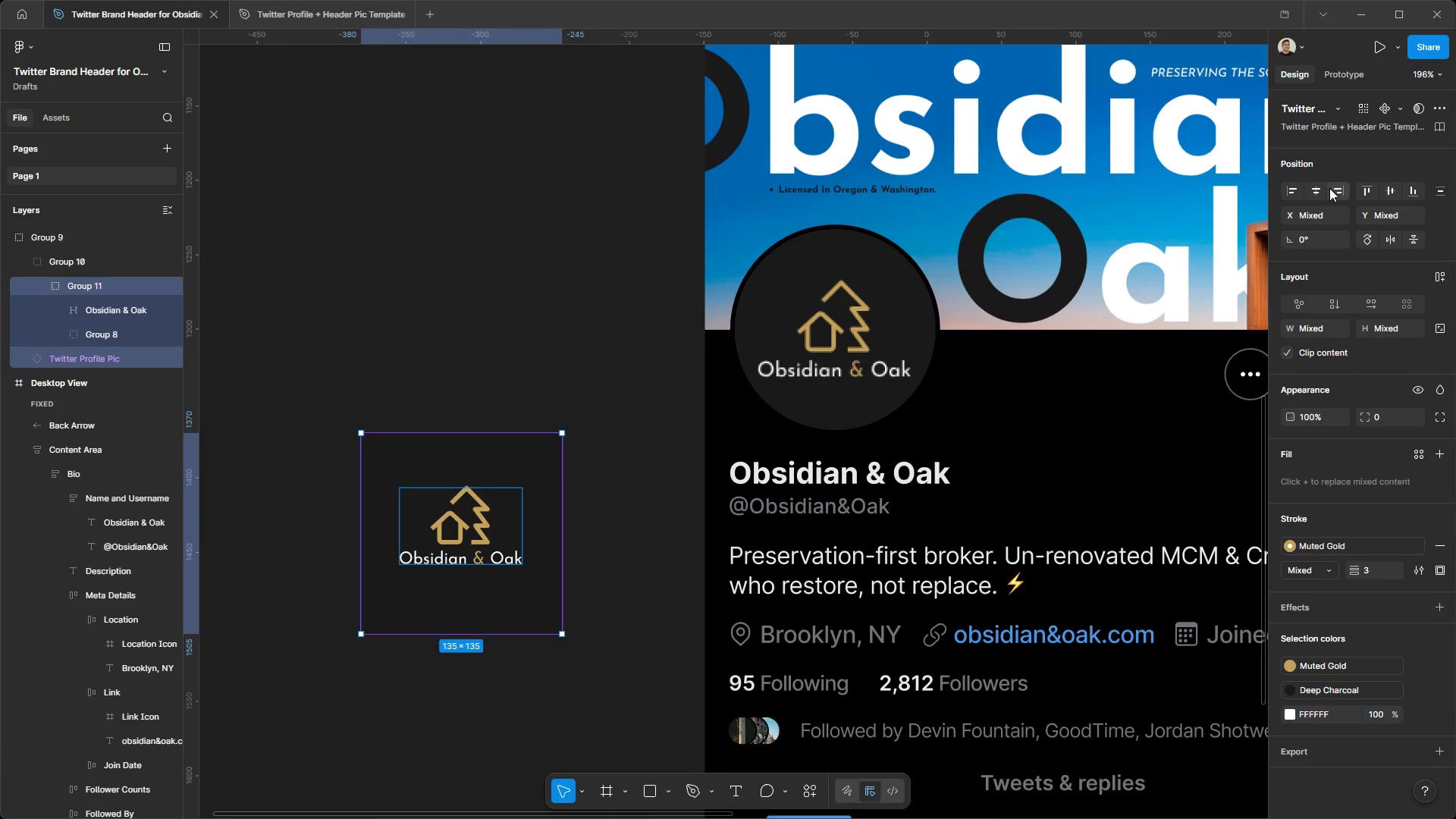 
left_click([1390, 191])
 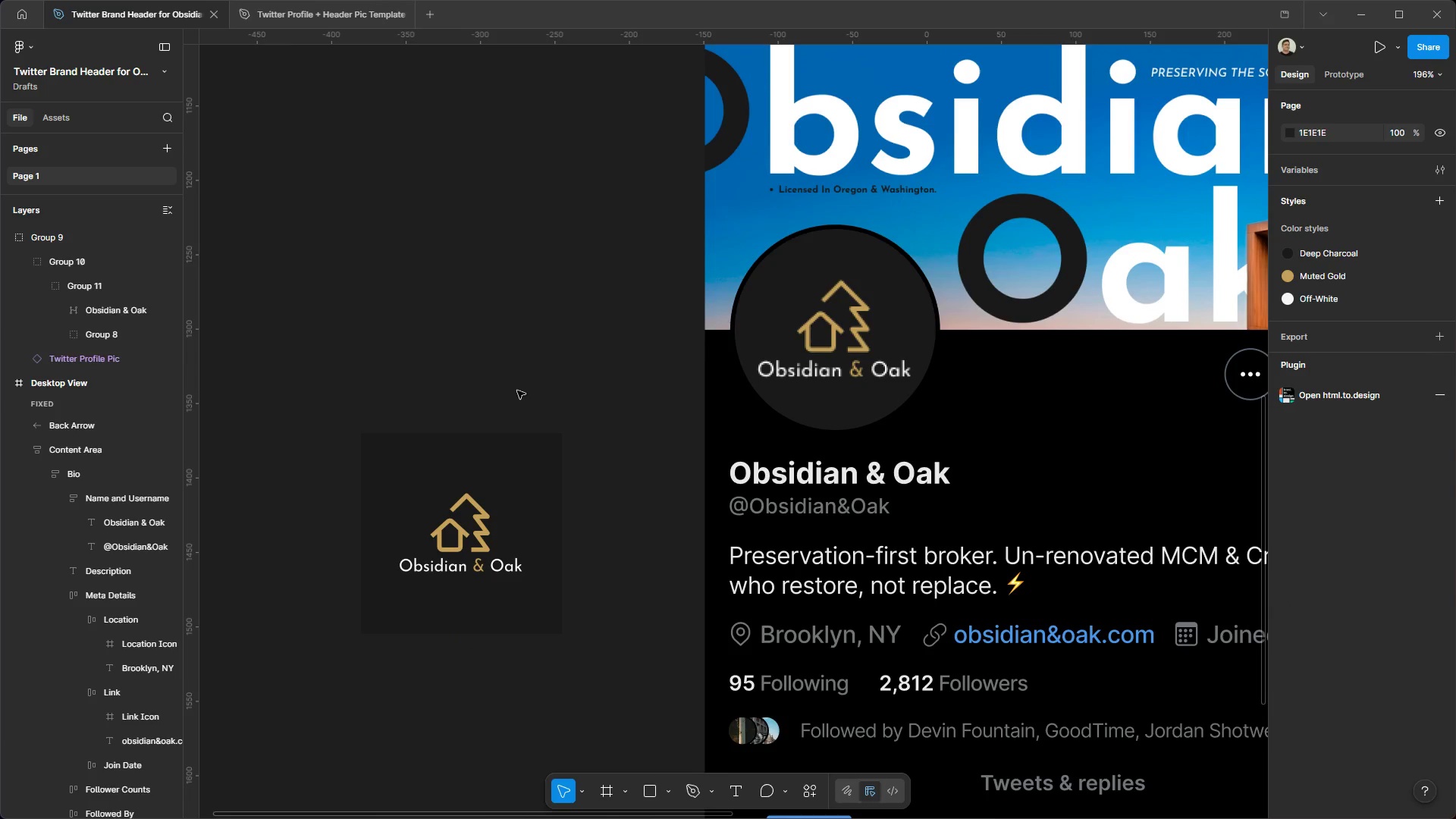 
left_click_drag(start_coordinate=[578, 369], to_coordinate=[448, 675])
 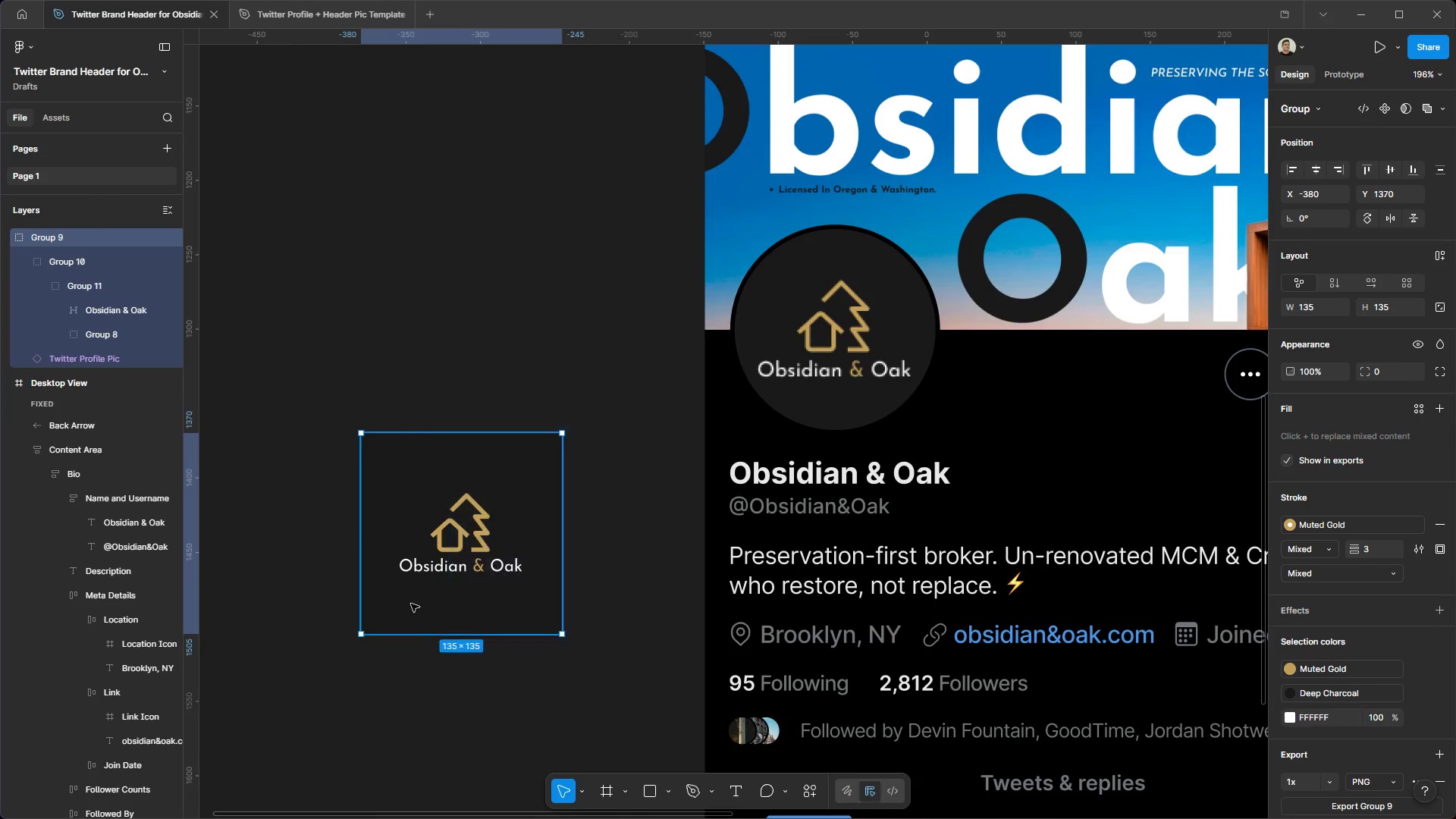 
right_click([410, 603])
 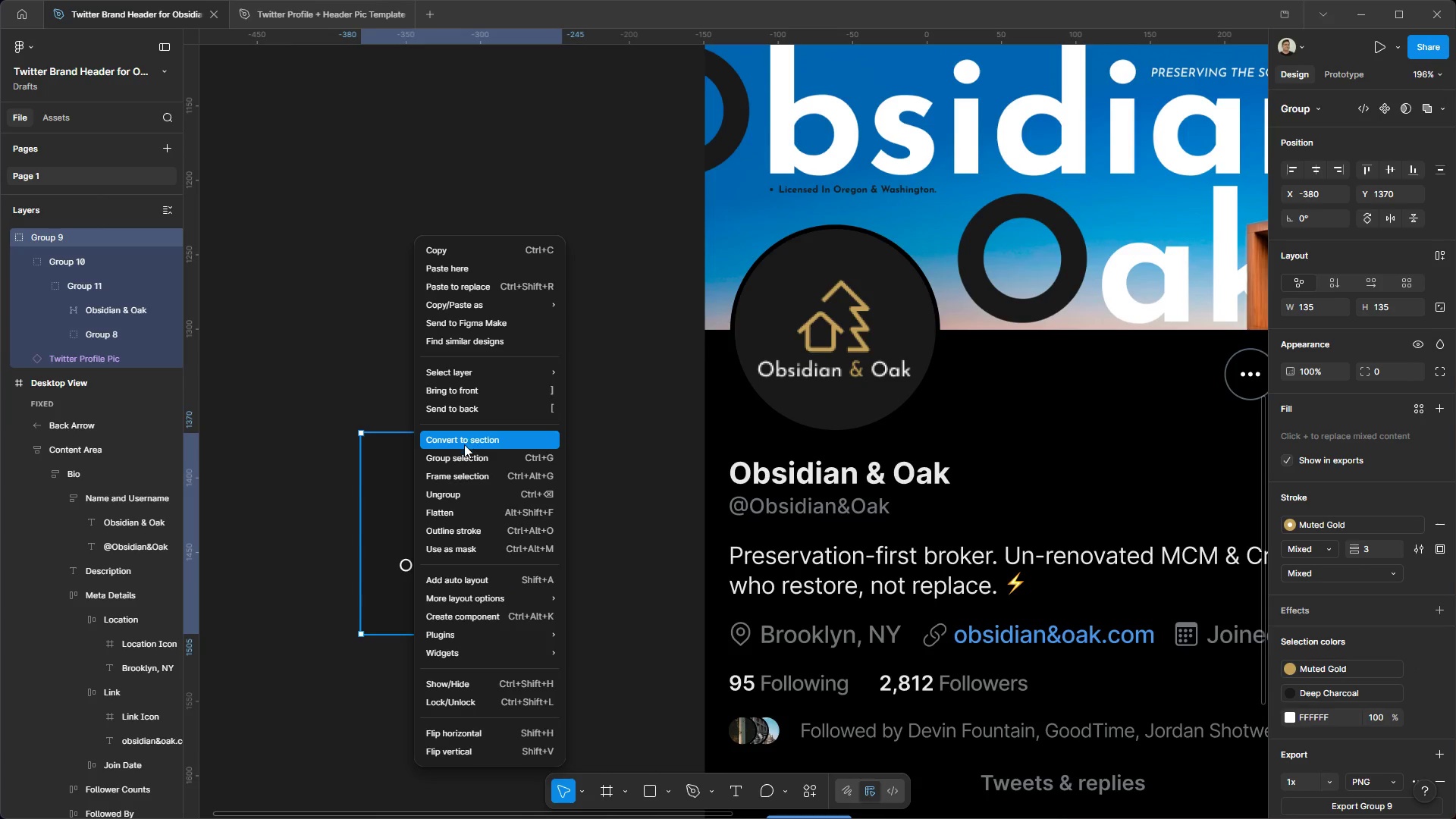 
left_click([462, 451])
 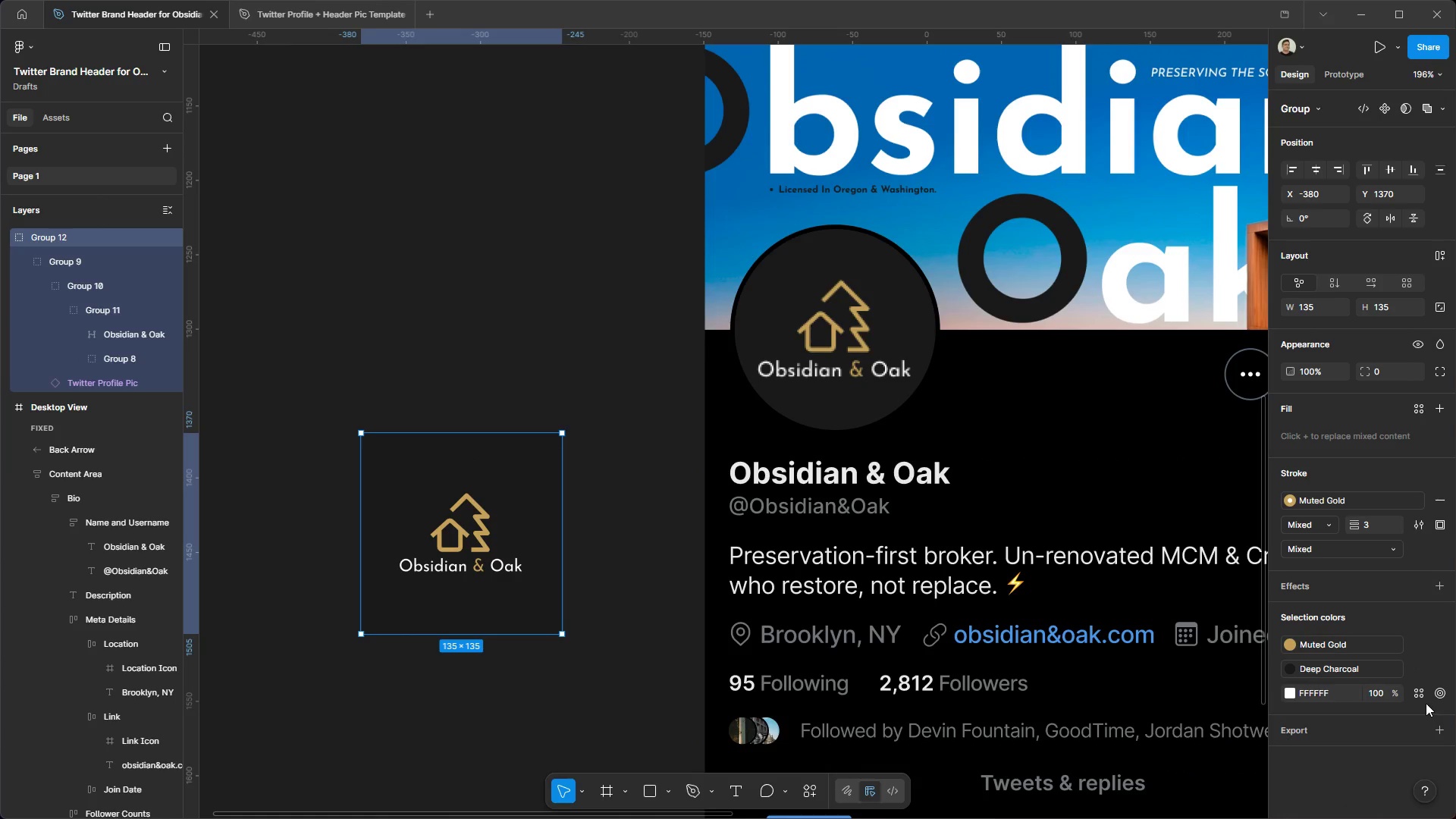 
left_click([1433, 731])
 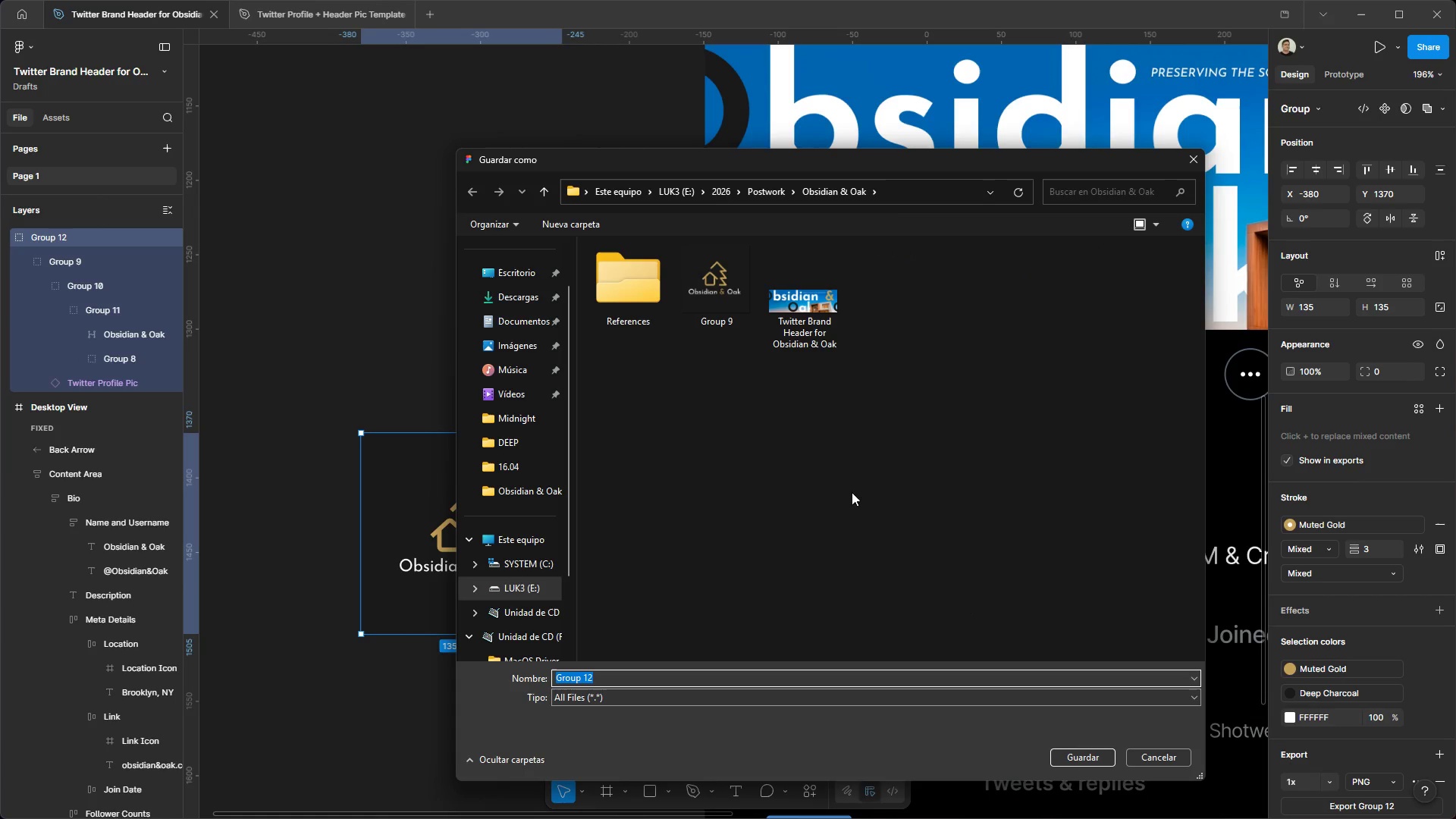 
left_click([1066, 757])
 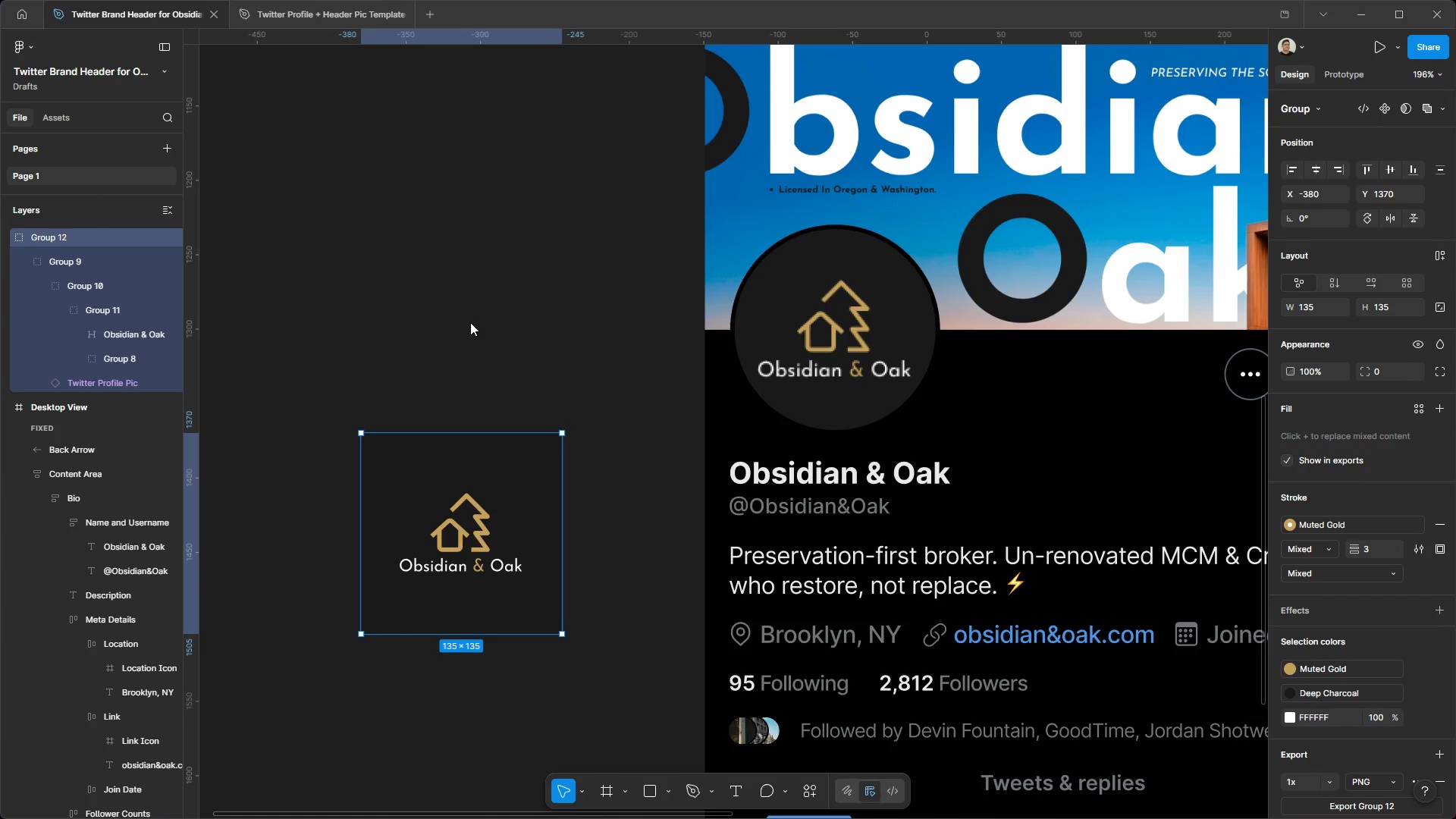 
hold_key(key=ControlLeft, duration=0.5)
hold_key(key=AltLeft, duration=0.48)
scroll: coordinate [802, 413], scroll_direction: down, amount: 2.0
 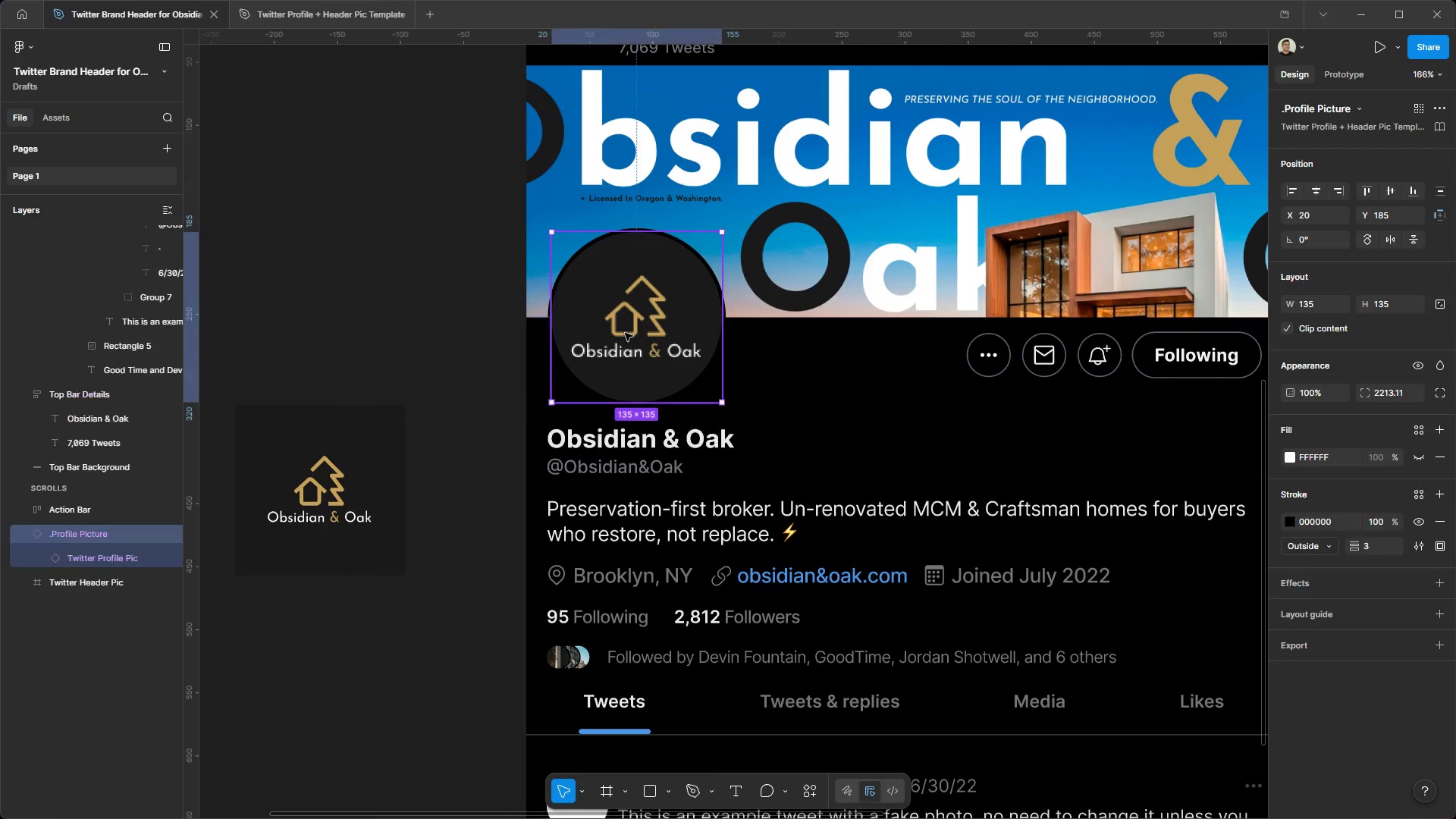 
triple_click([626, 333])
 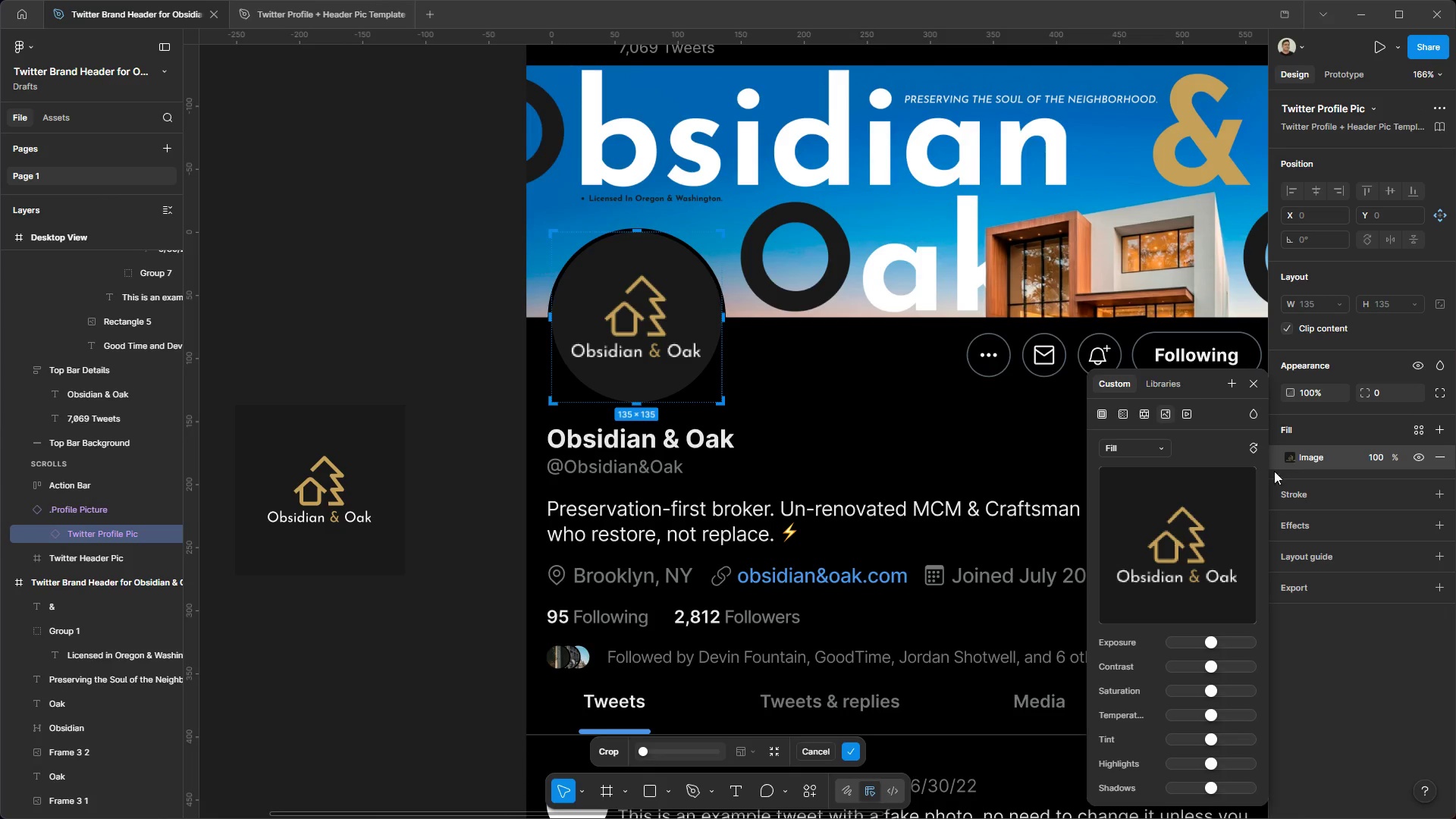 
left_click([1174, 536])
 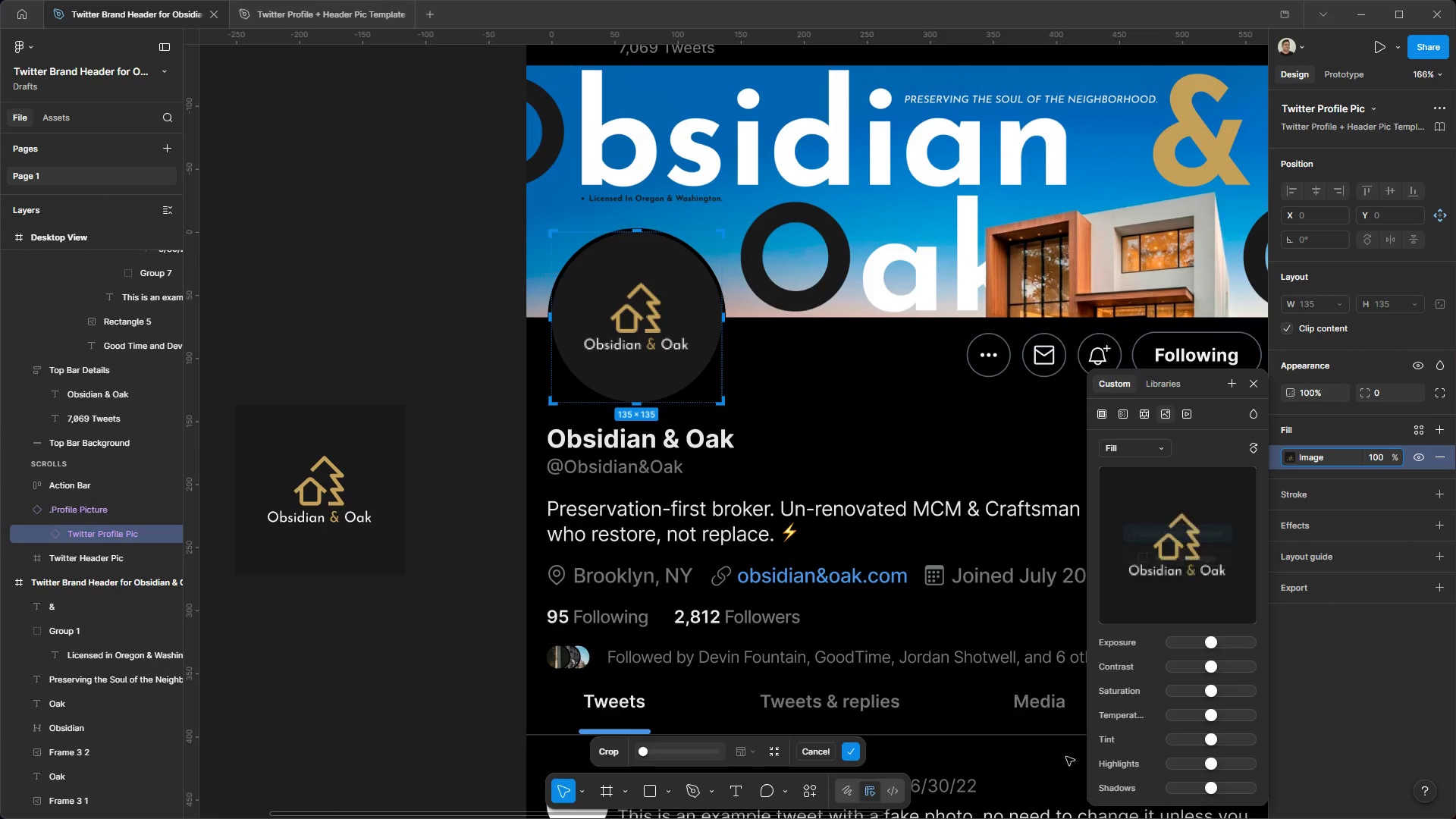 
wait(6.45)
 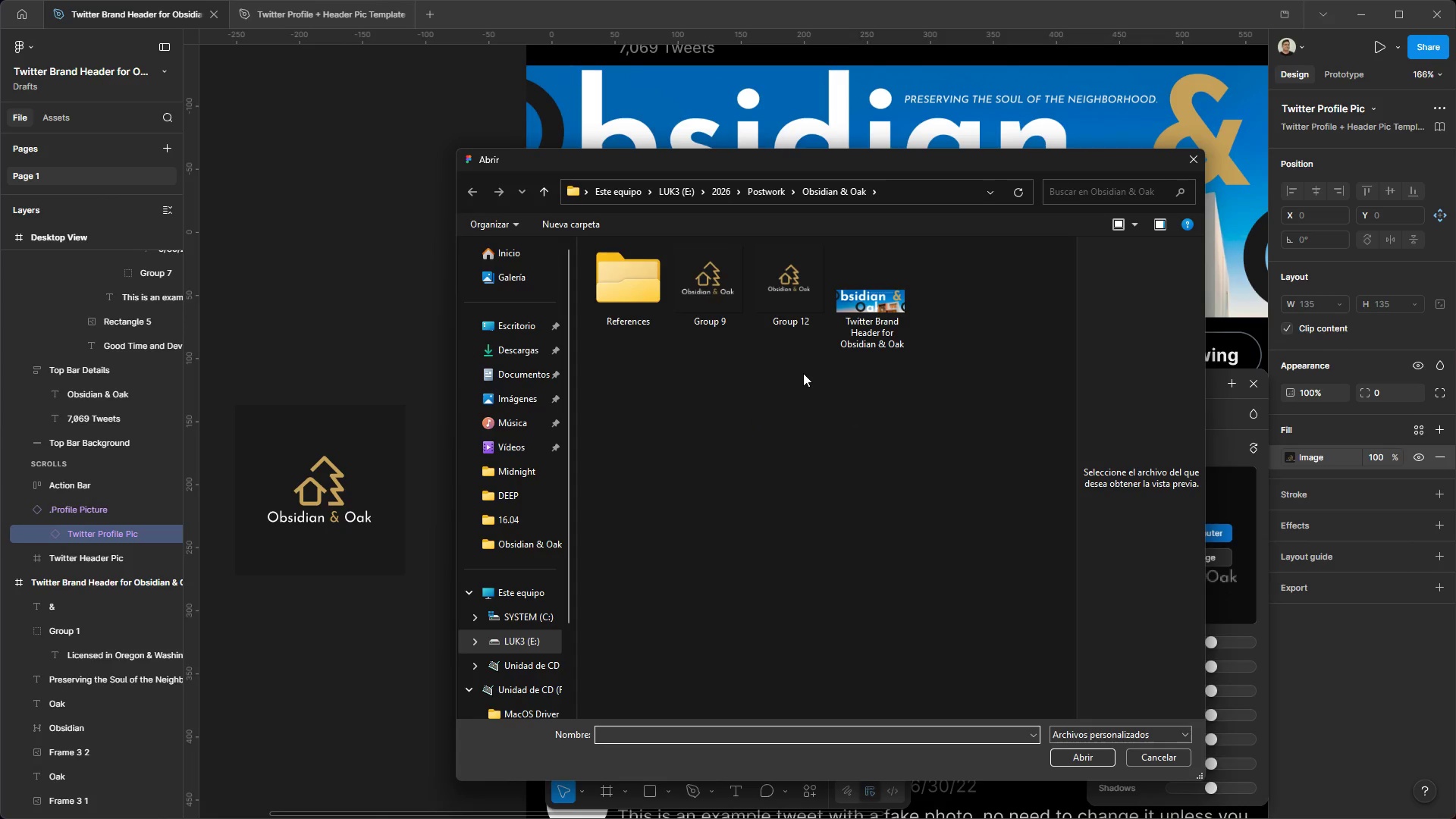 
left_click([1156, 447])
 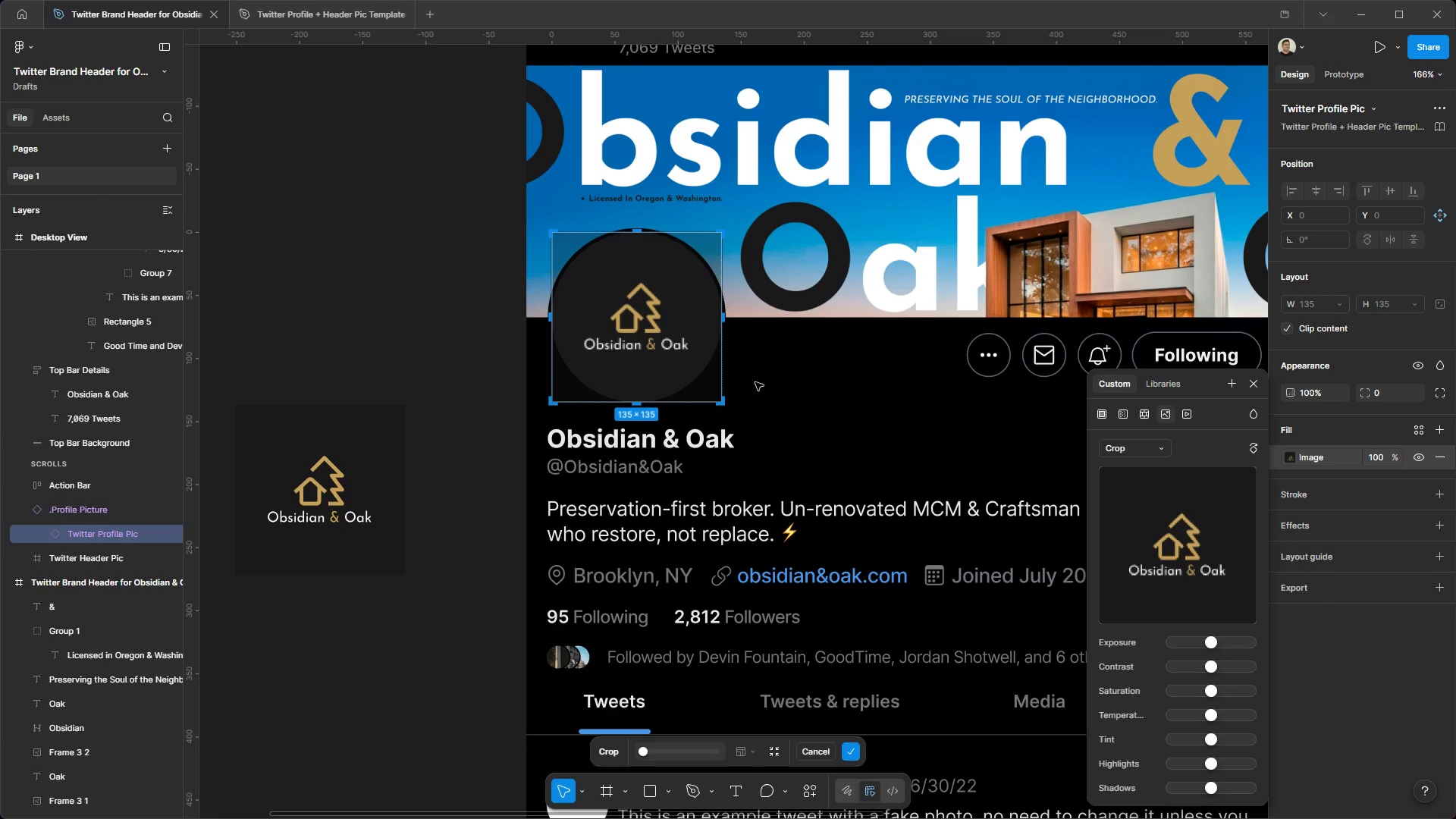 
left_click_drag(start_coordinate=[666, 347], to_coordinate=[663, 342])
 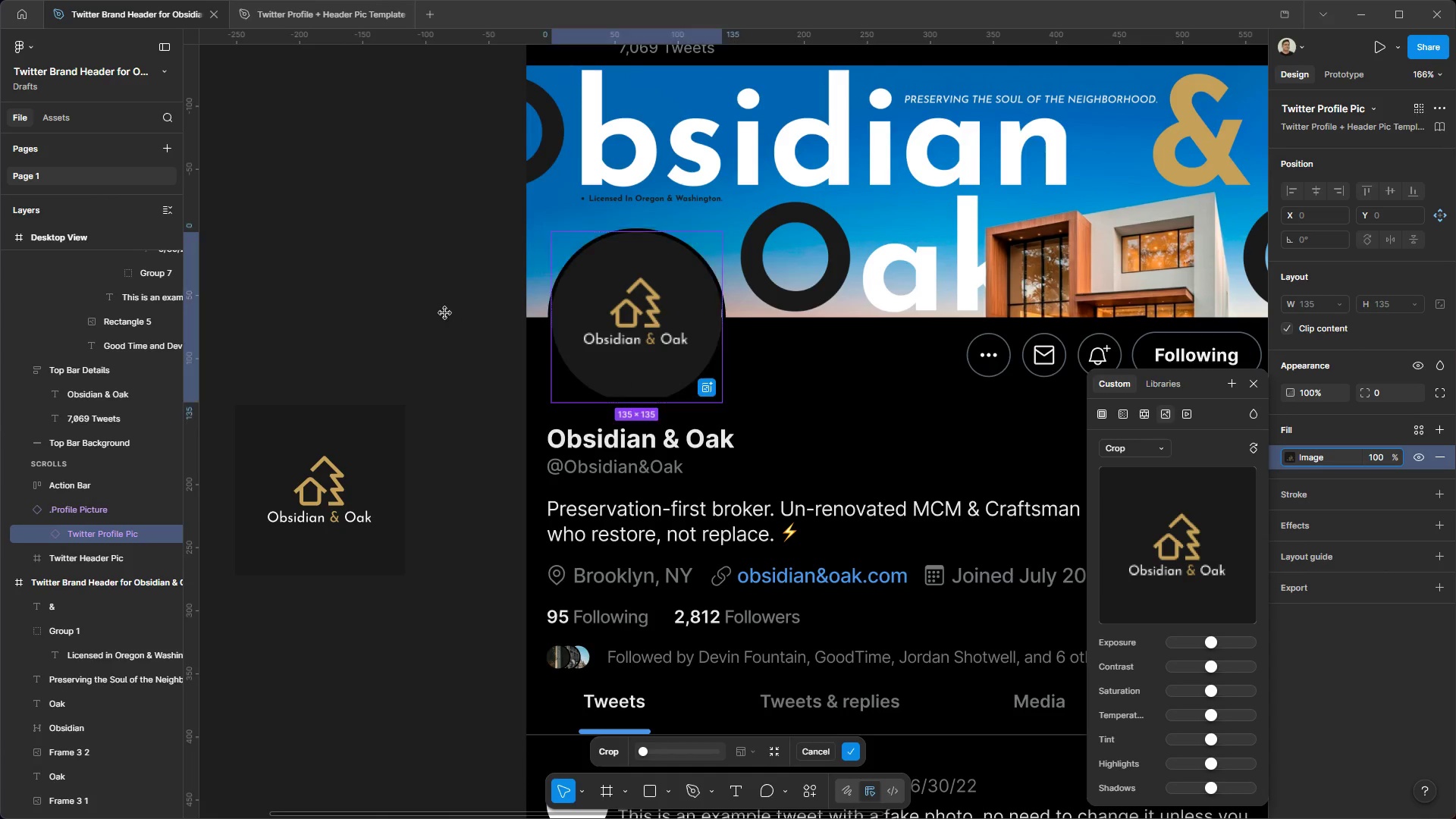 
double_click([445, 313])
 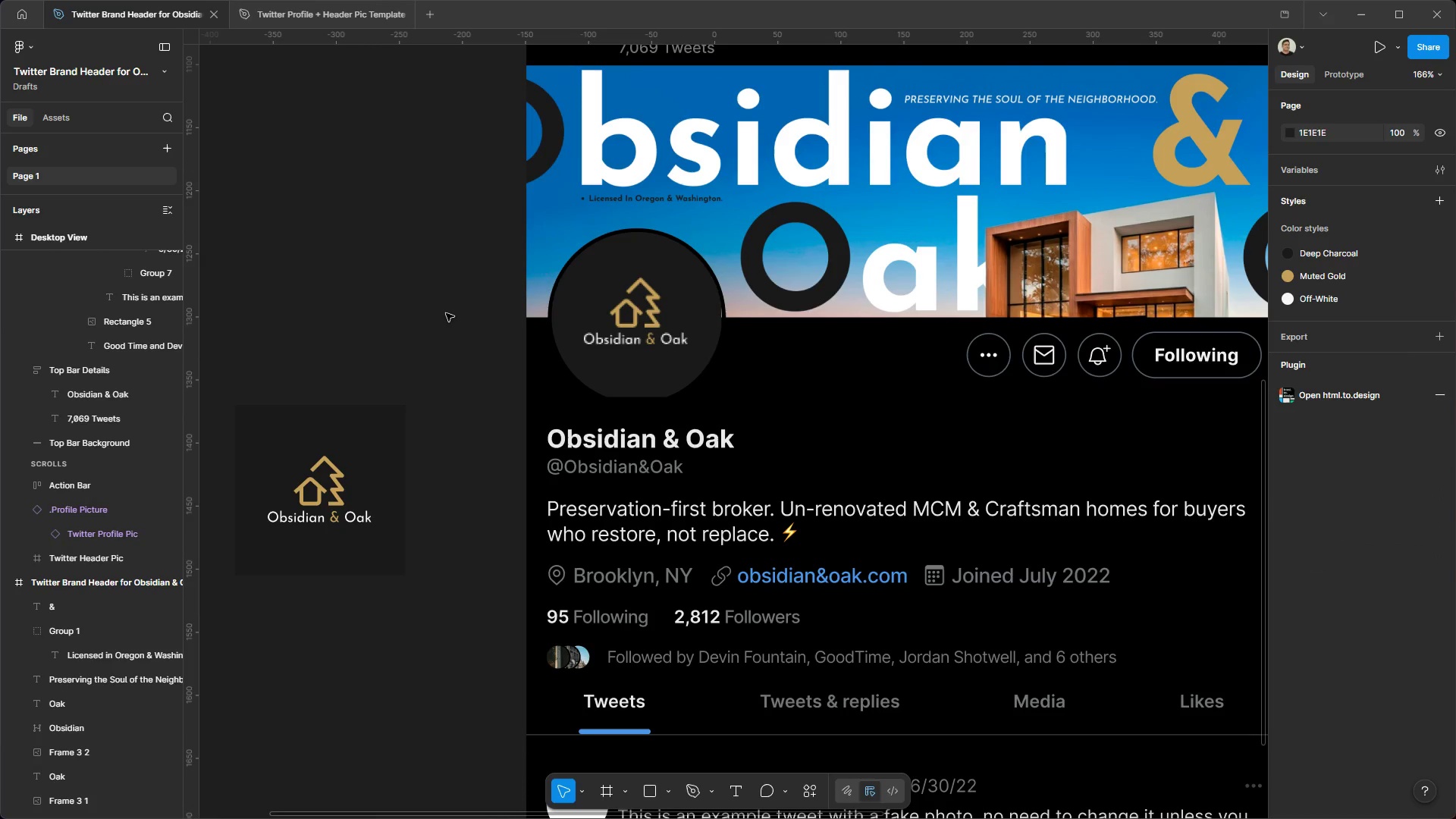 
hold_key(key=ControlLeft, duration=2.78)
hold_key(key=AltLeft, duration=1.5)
hold_key(key=AltLeft, duration=1.28)
scroll: coordinate [460, 315], scroll_direction: down, amount: 10.0
 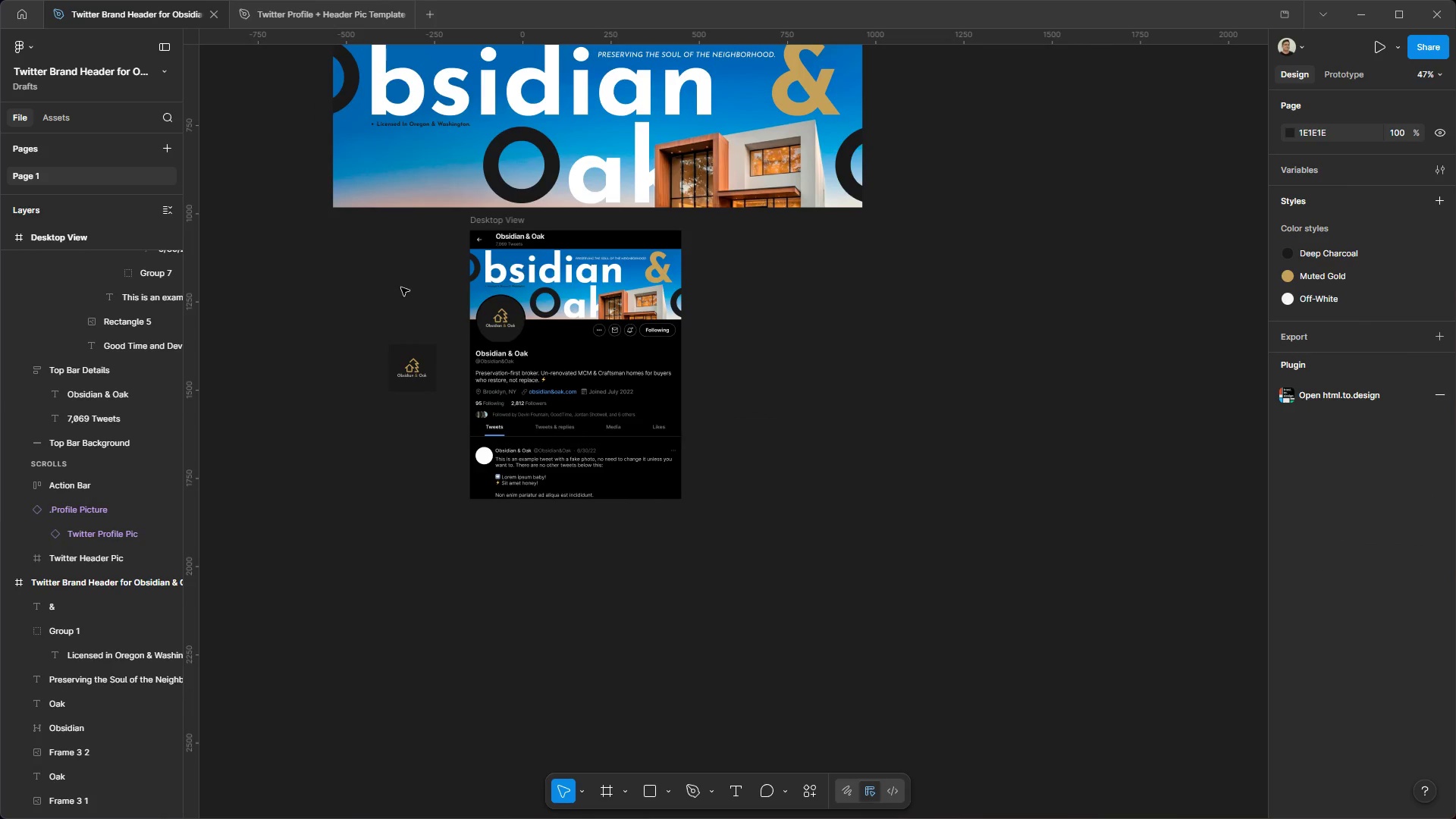 
hold_key(key=AltLeft, duration=0.75)
hold_key(key=ControlLeft, duration=0.73)
scroll: coordinate [422, 312], scroll_direction: up, amount: 7.0
 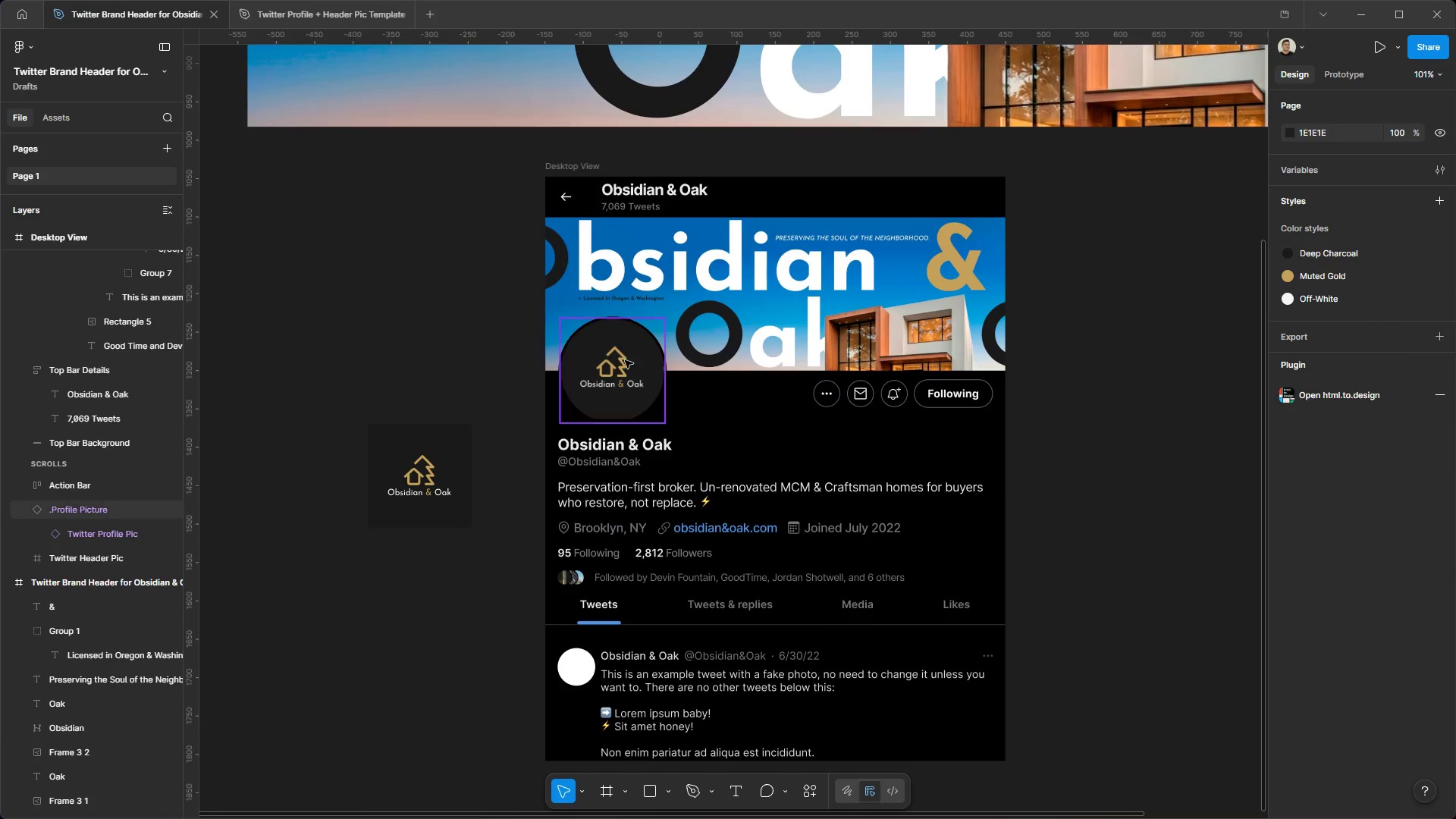 
left_click([629, 362])
 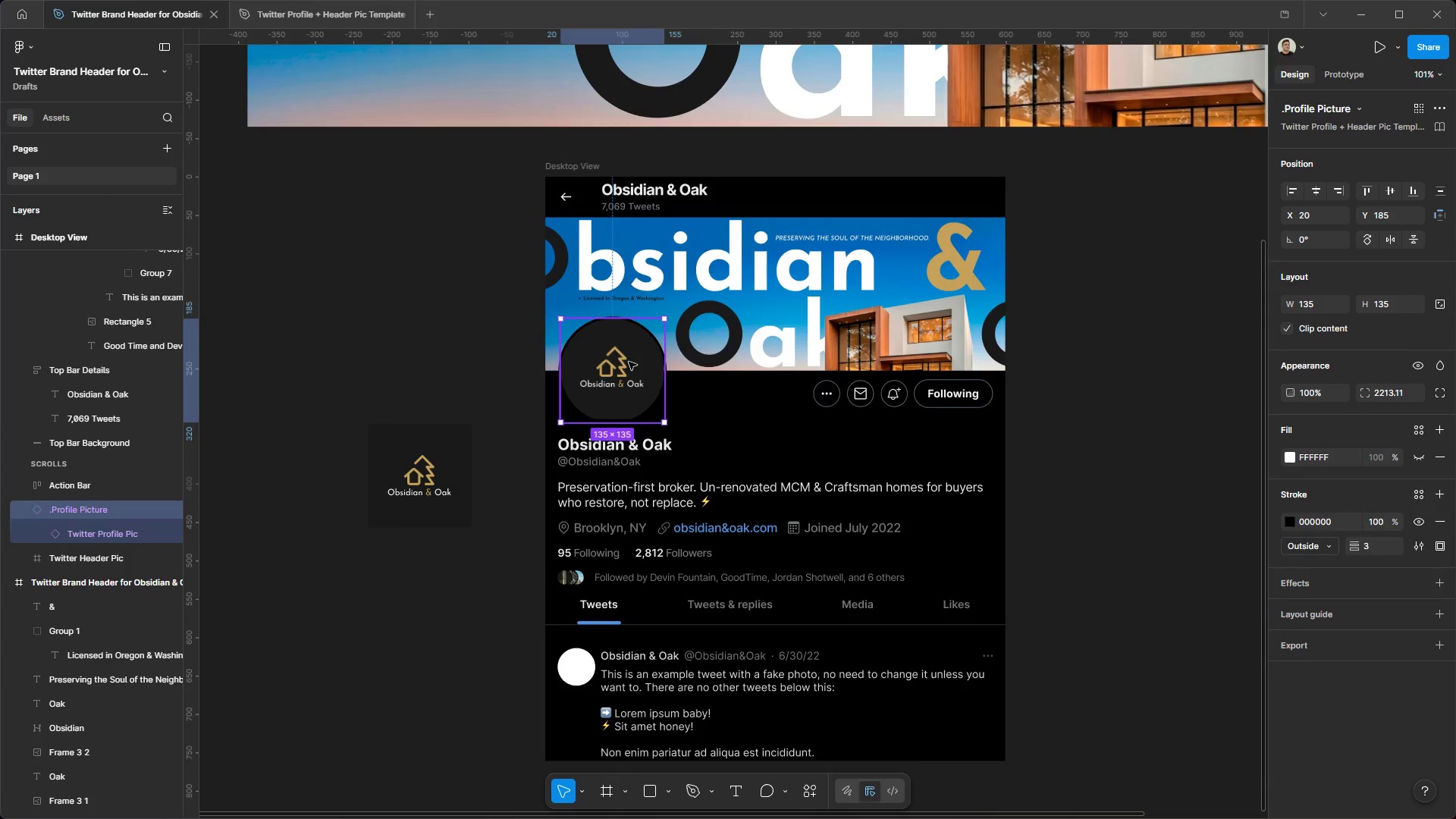 
left_click([629, 362])
 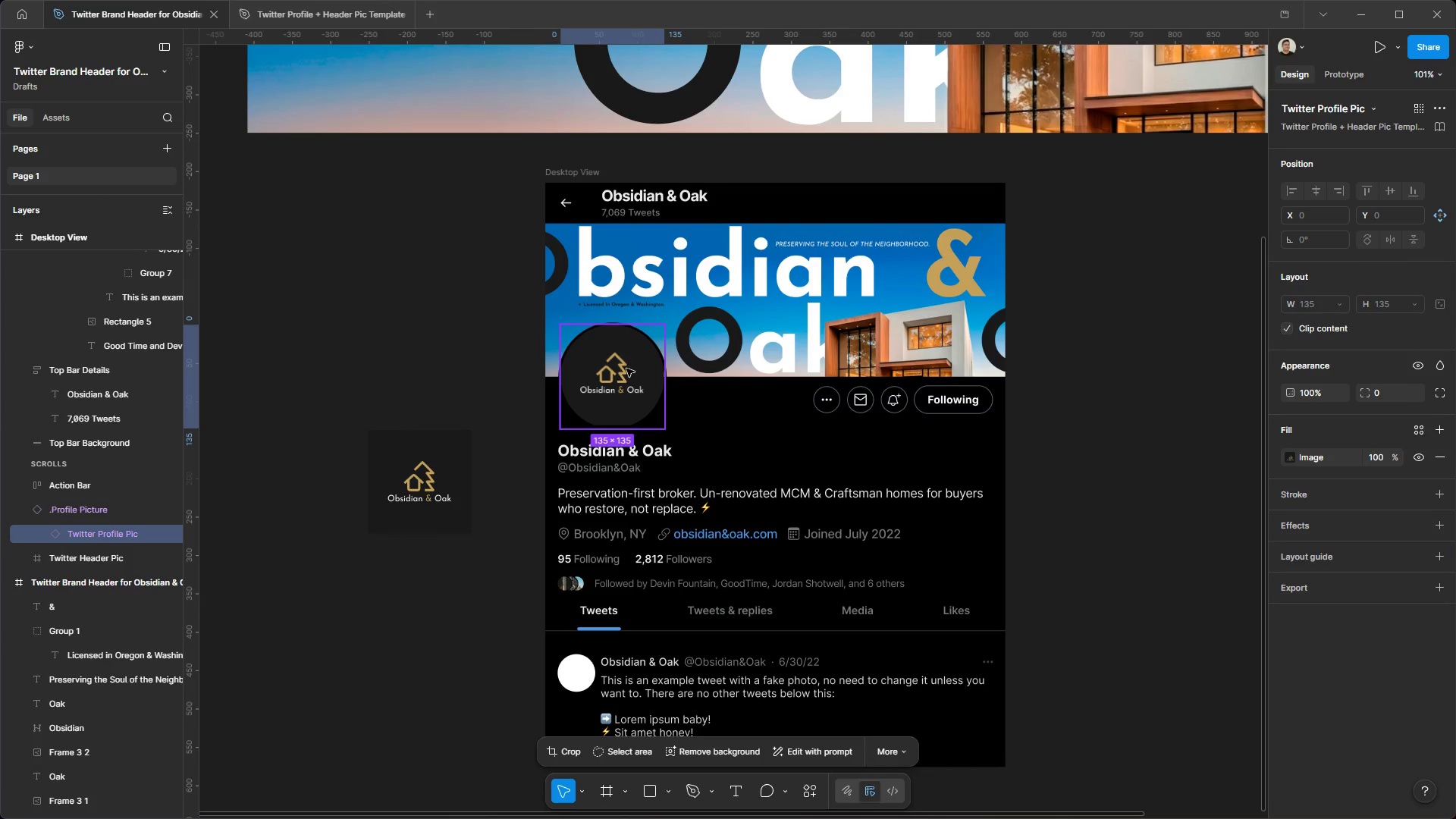 
scroll: coordinate [629, 362], scroll_direction: up, amount: 1.0
 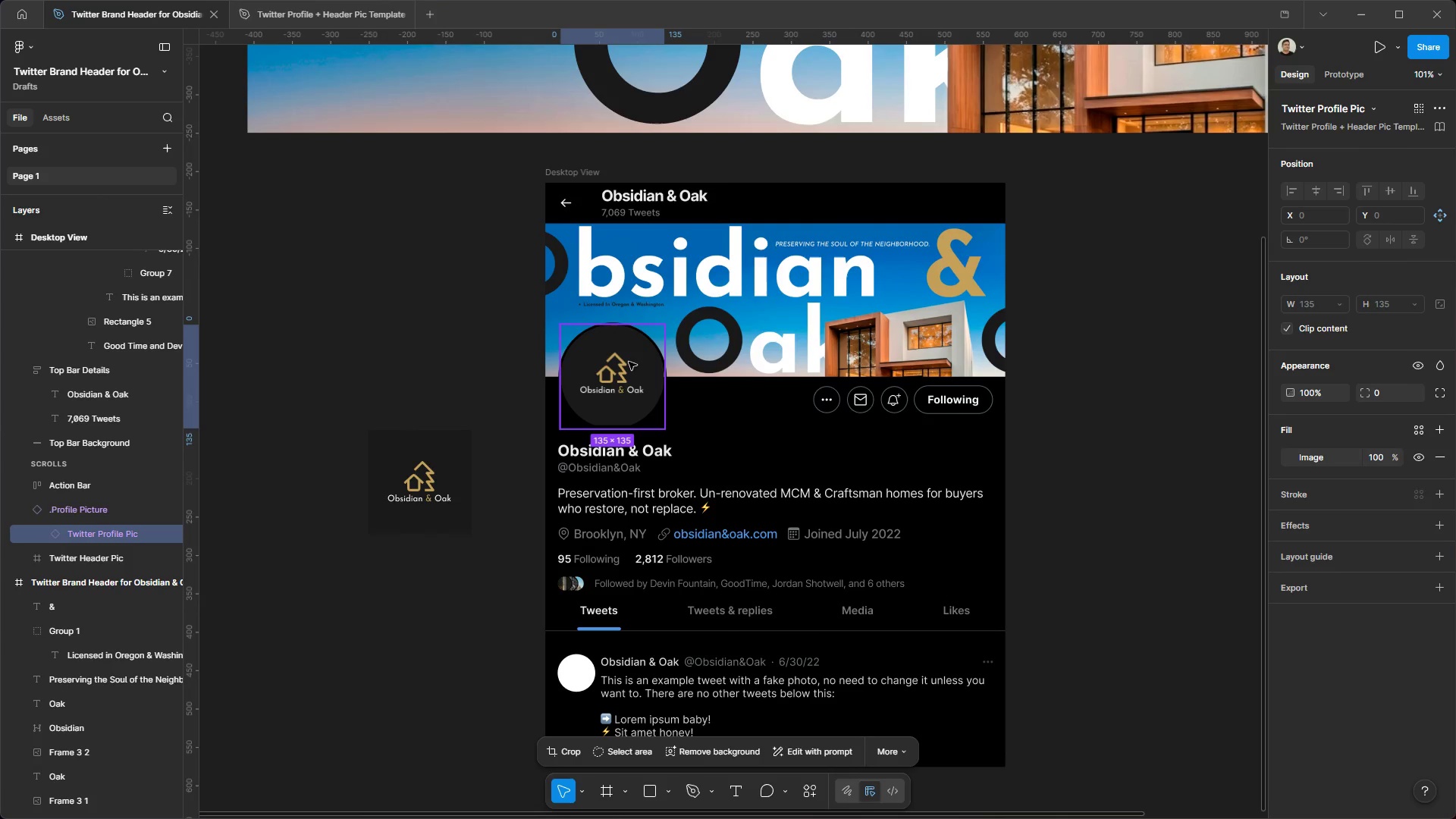 
hold_key(key=ControlLeft, duration=0.33)
hold_key(key=AltLeft, duration=0.31)
scroll: coordinate [617, 374], scroll_direction: up, amount: 4.0
 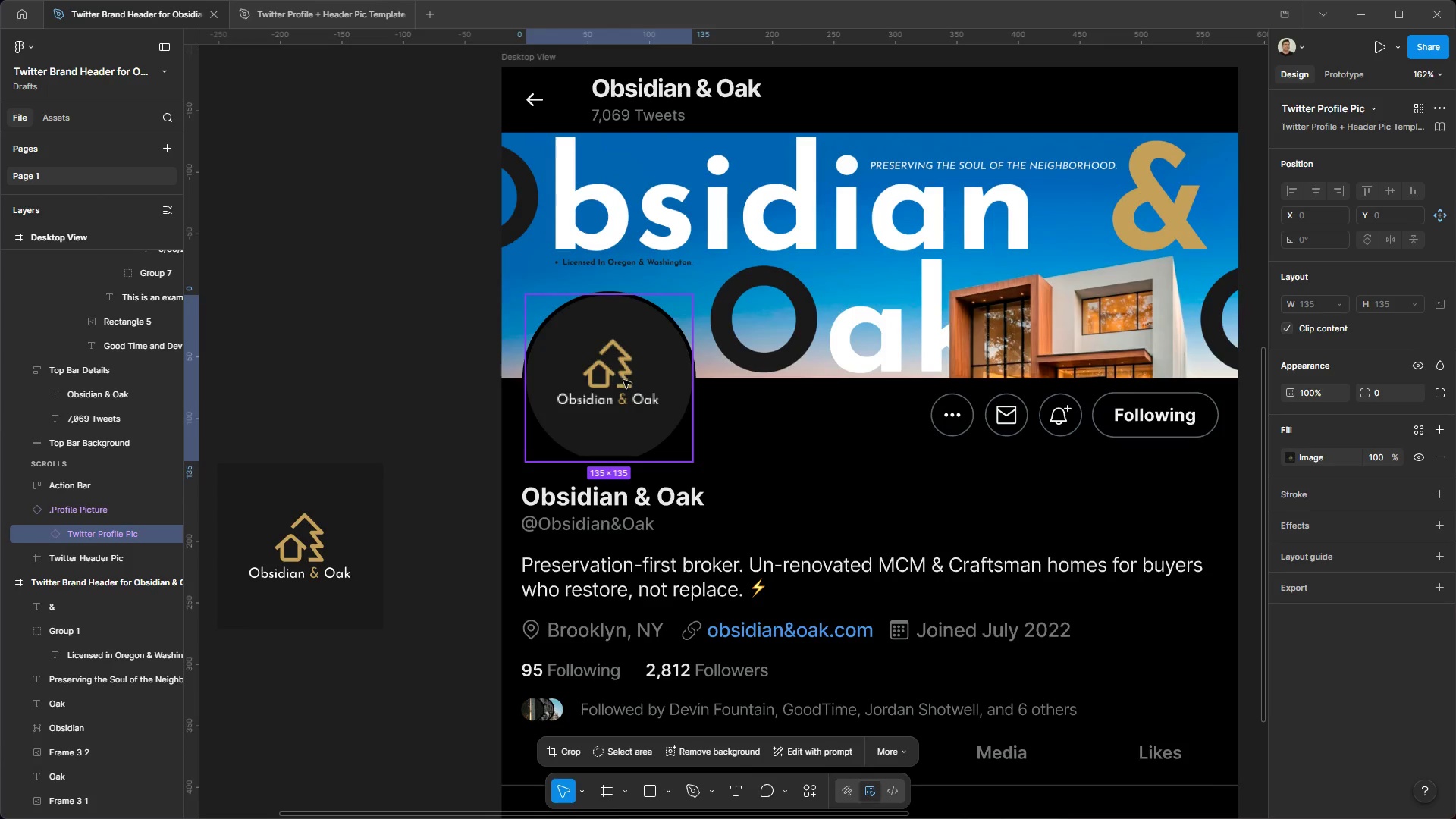 
key(Control+Z)
 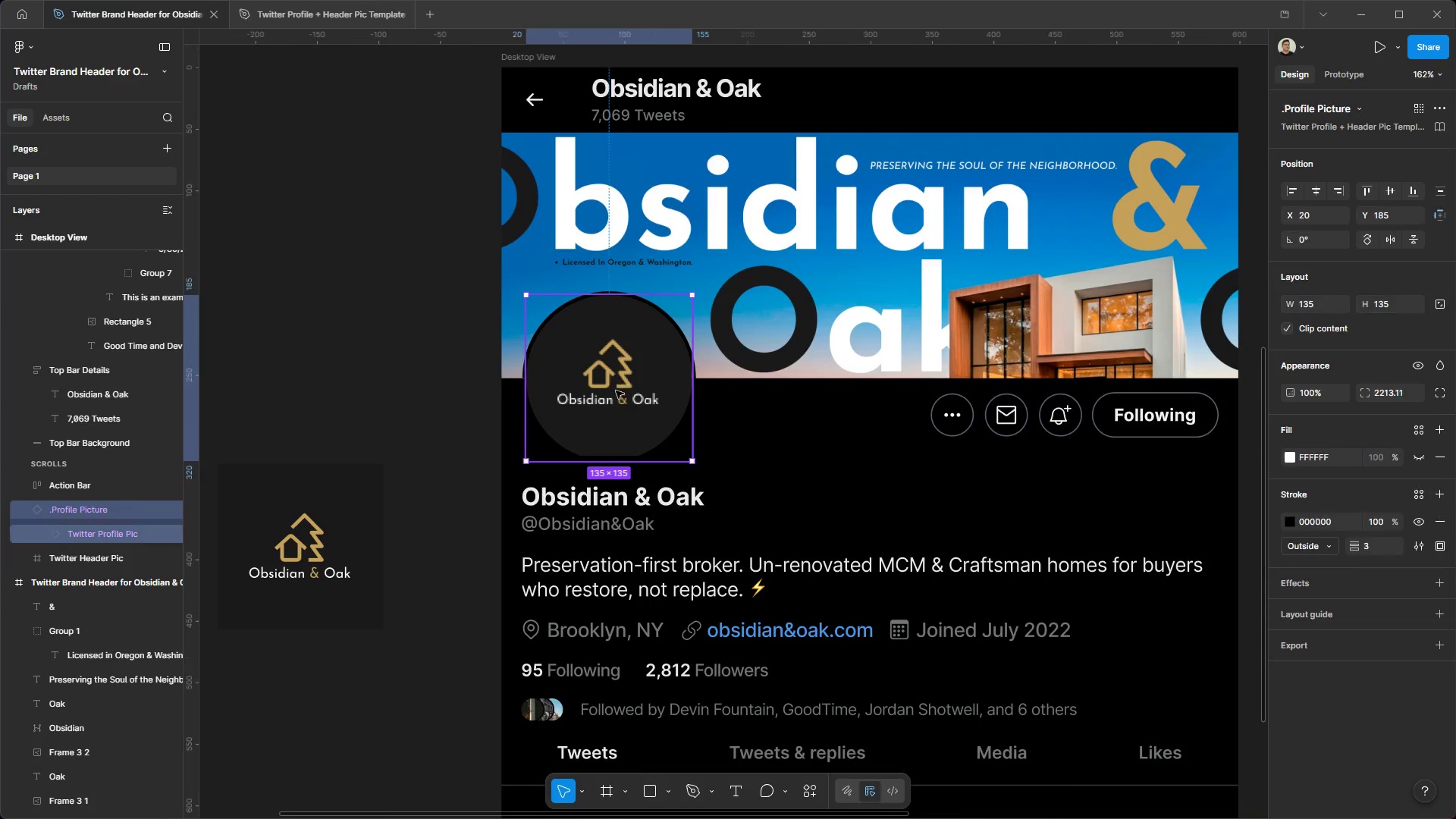 
key(Control+Z)
 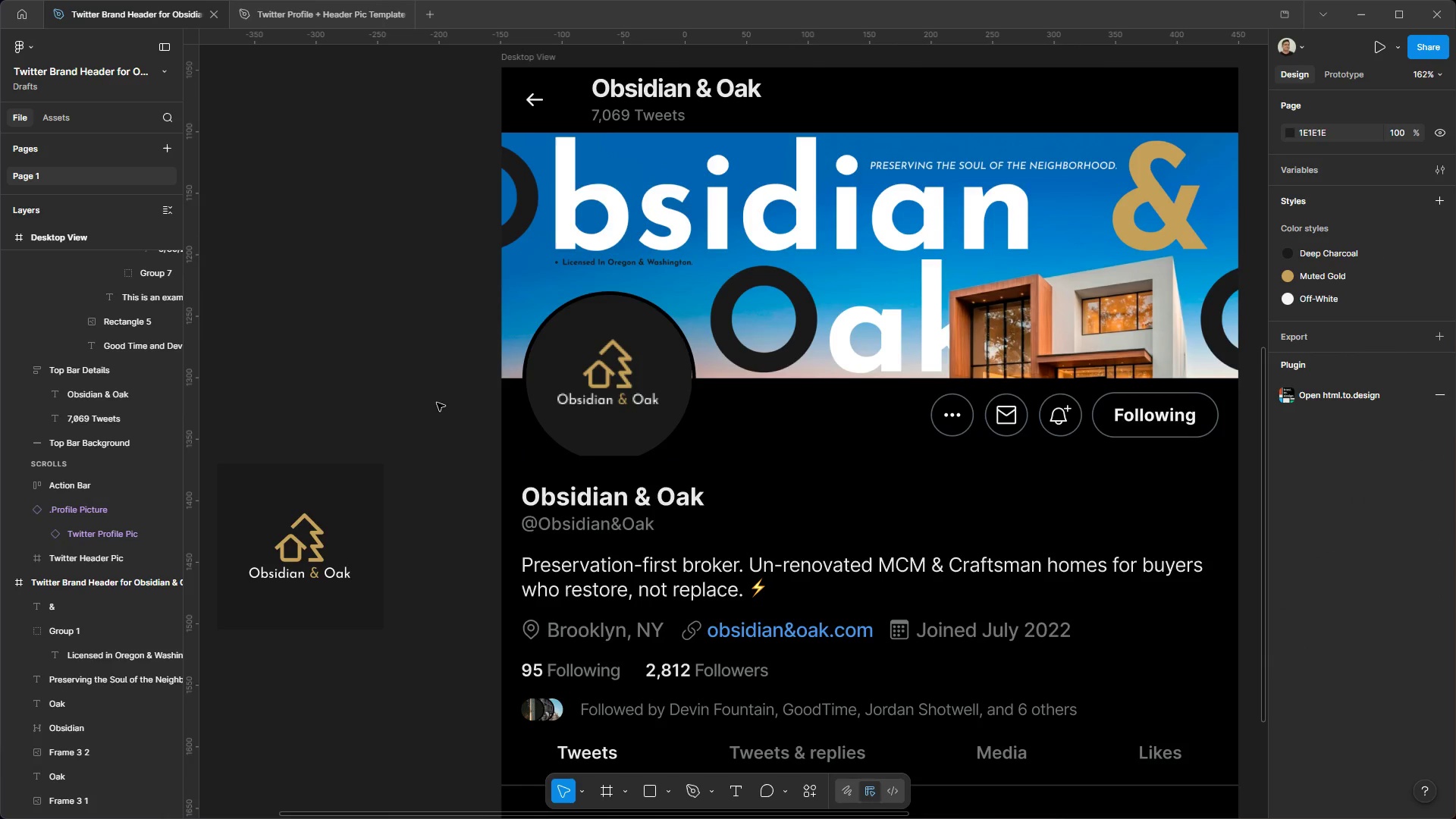 
key(Control+Z)
 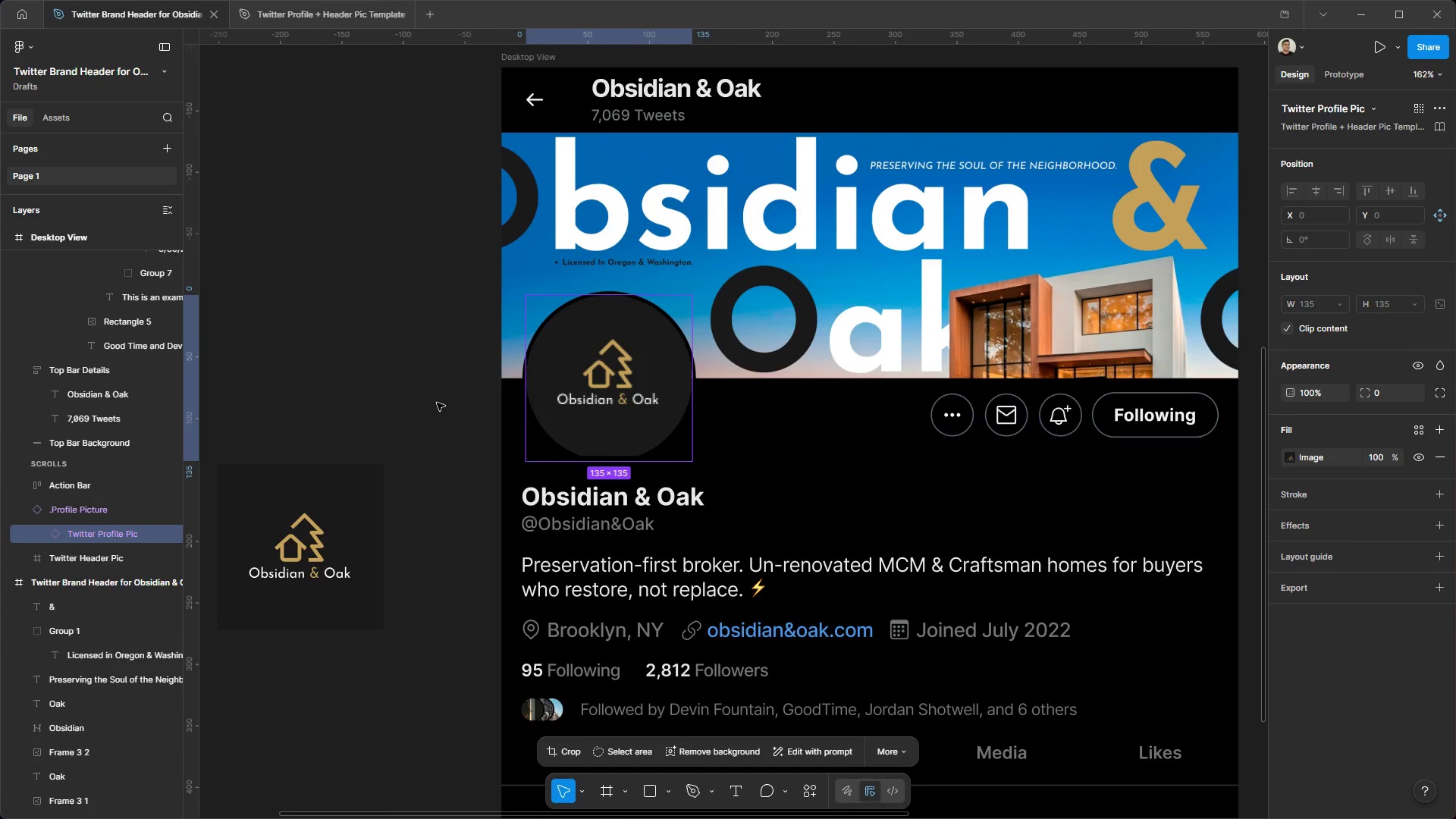 
key(Control+Z)
 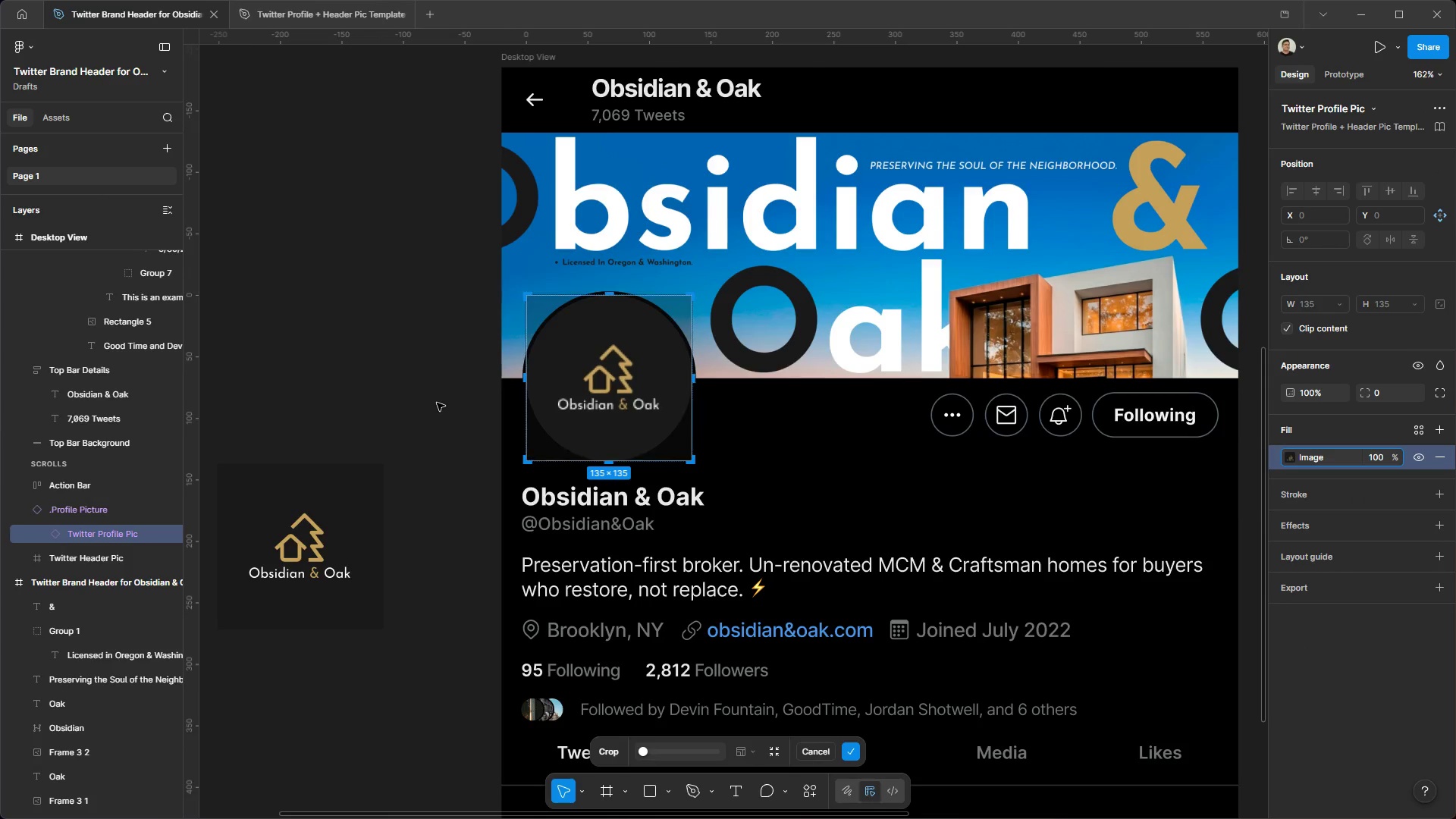 
key(Control+Z)
 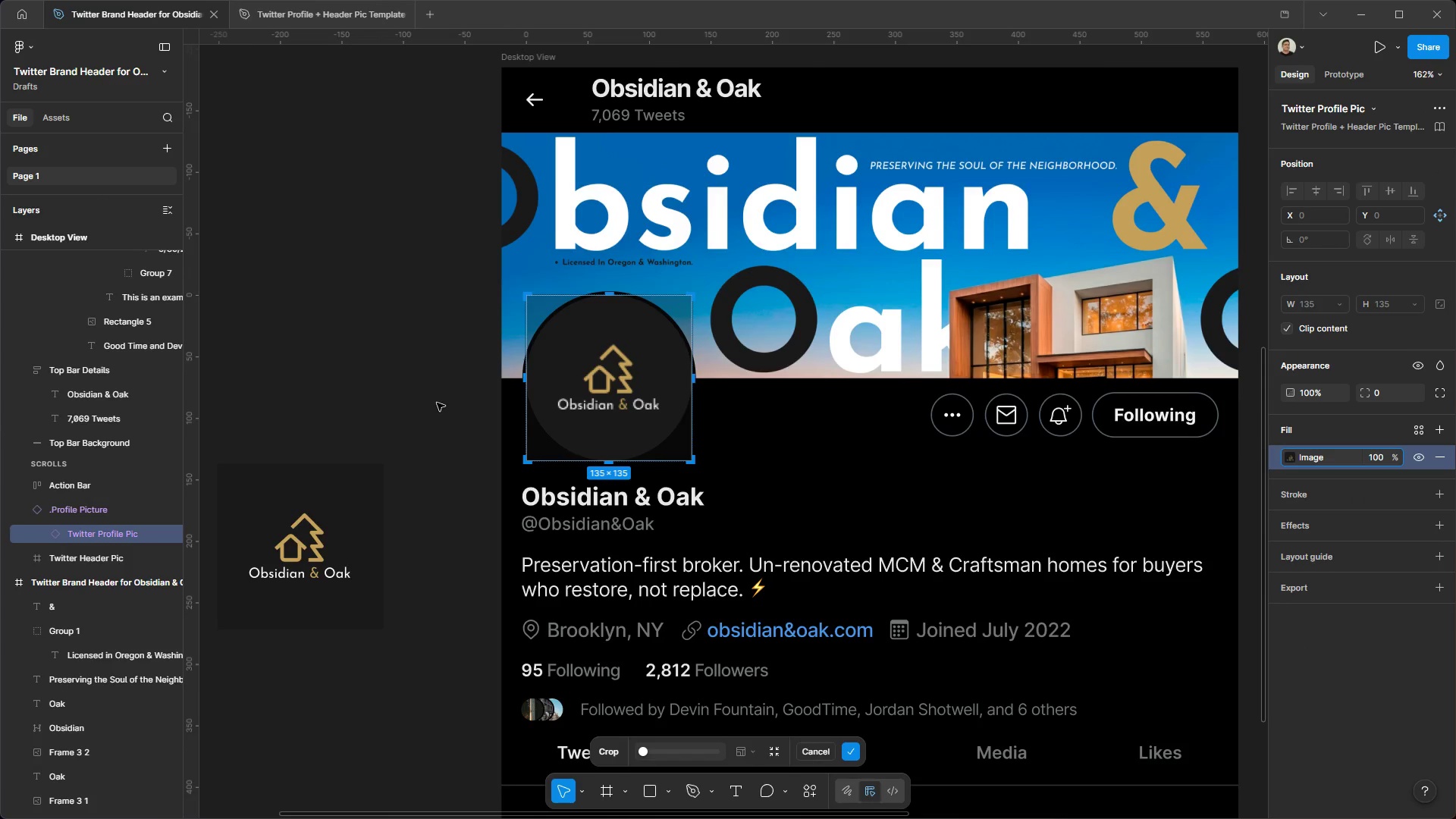 
key(Control+Z)
 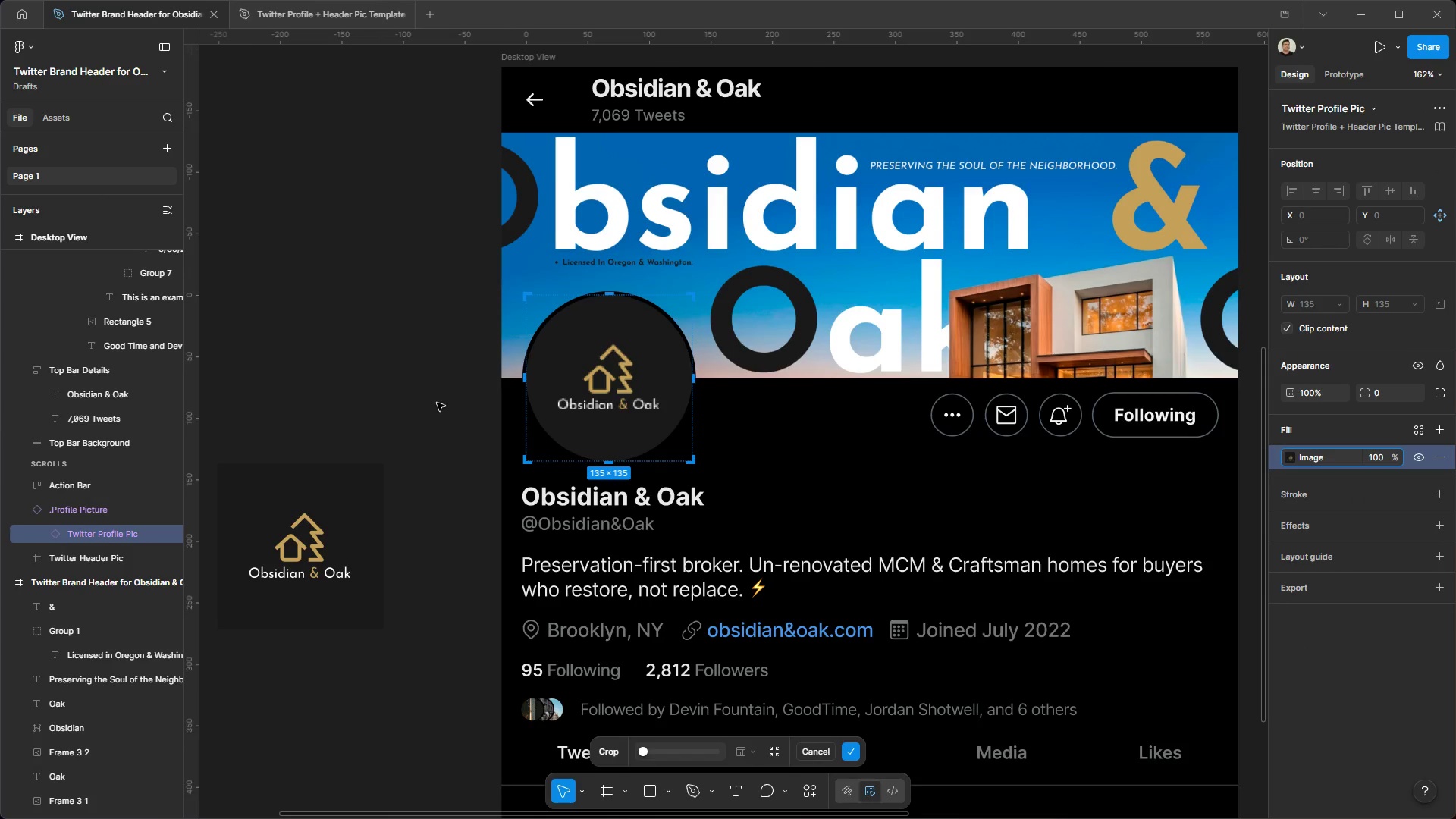 
double_click([437, 403])
 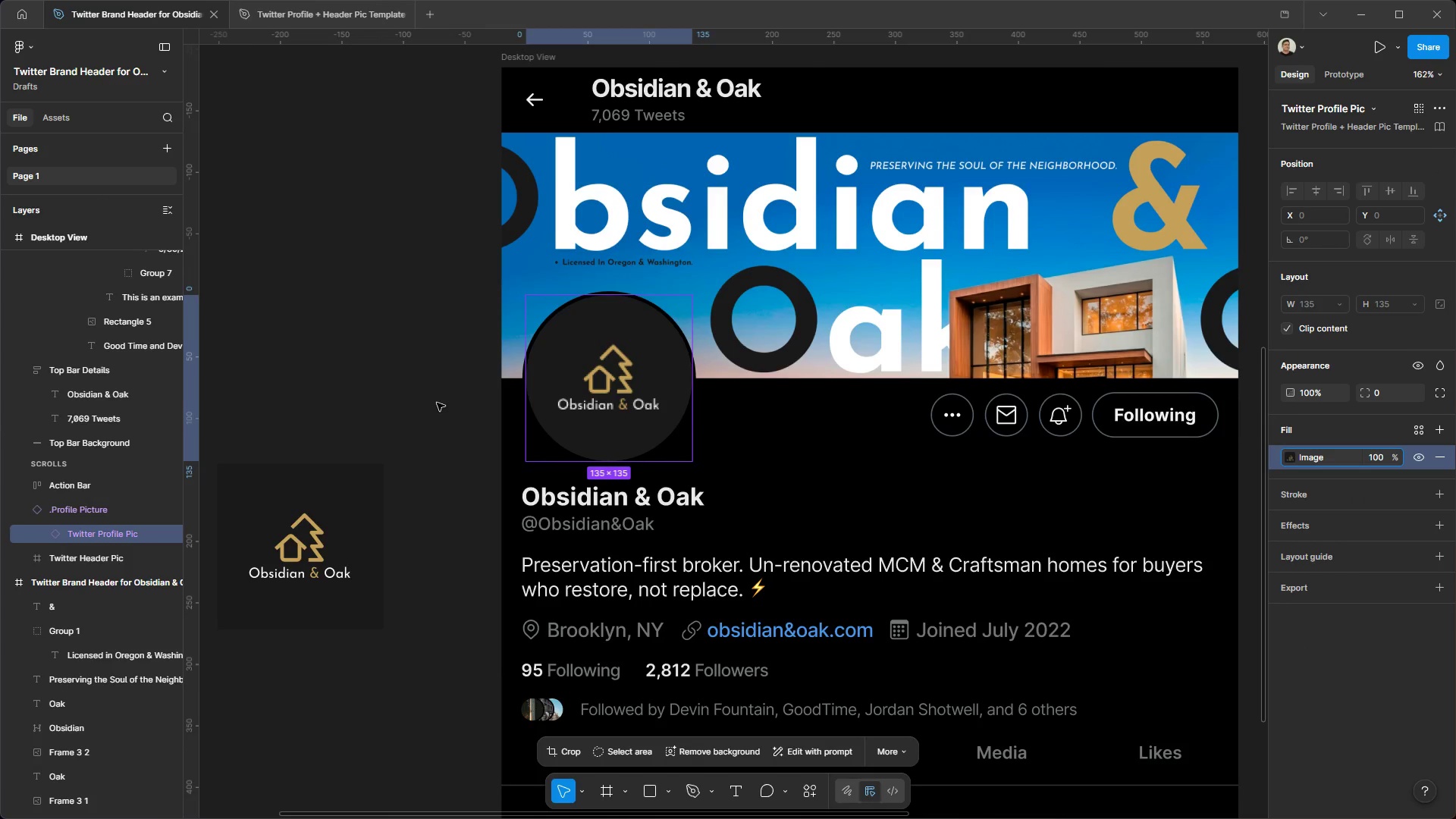 
left_click([437, 403])
 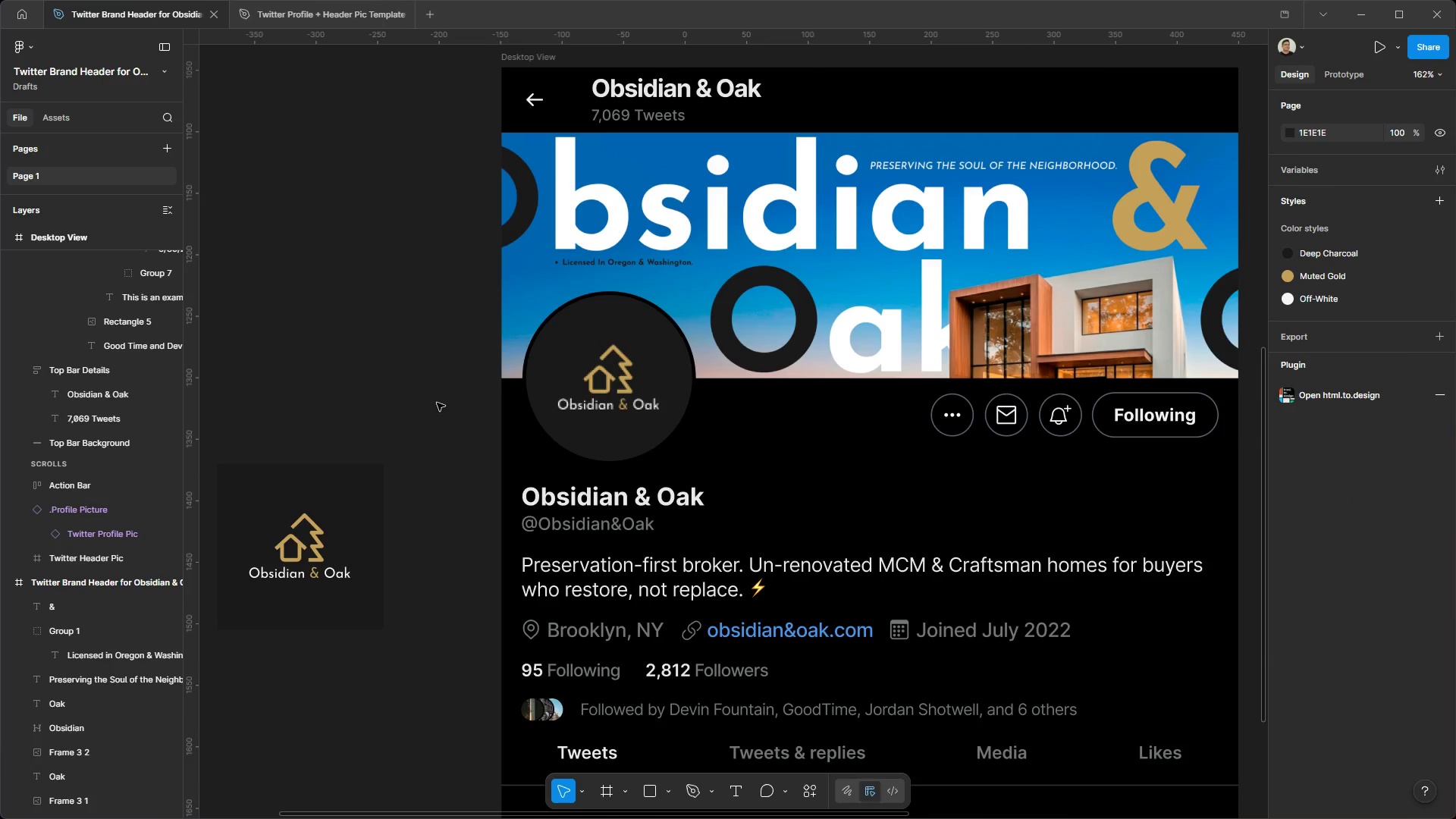 
hold_key(key=ControlLeft, duration=1.19)
hold_key(key=AltLeft, duration=1.19)
scroll: coordinate [435, 402], scroll_direction: down, amount: 5.0
 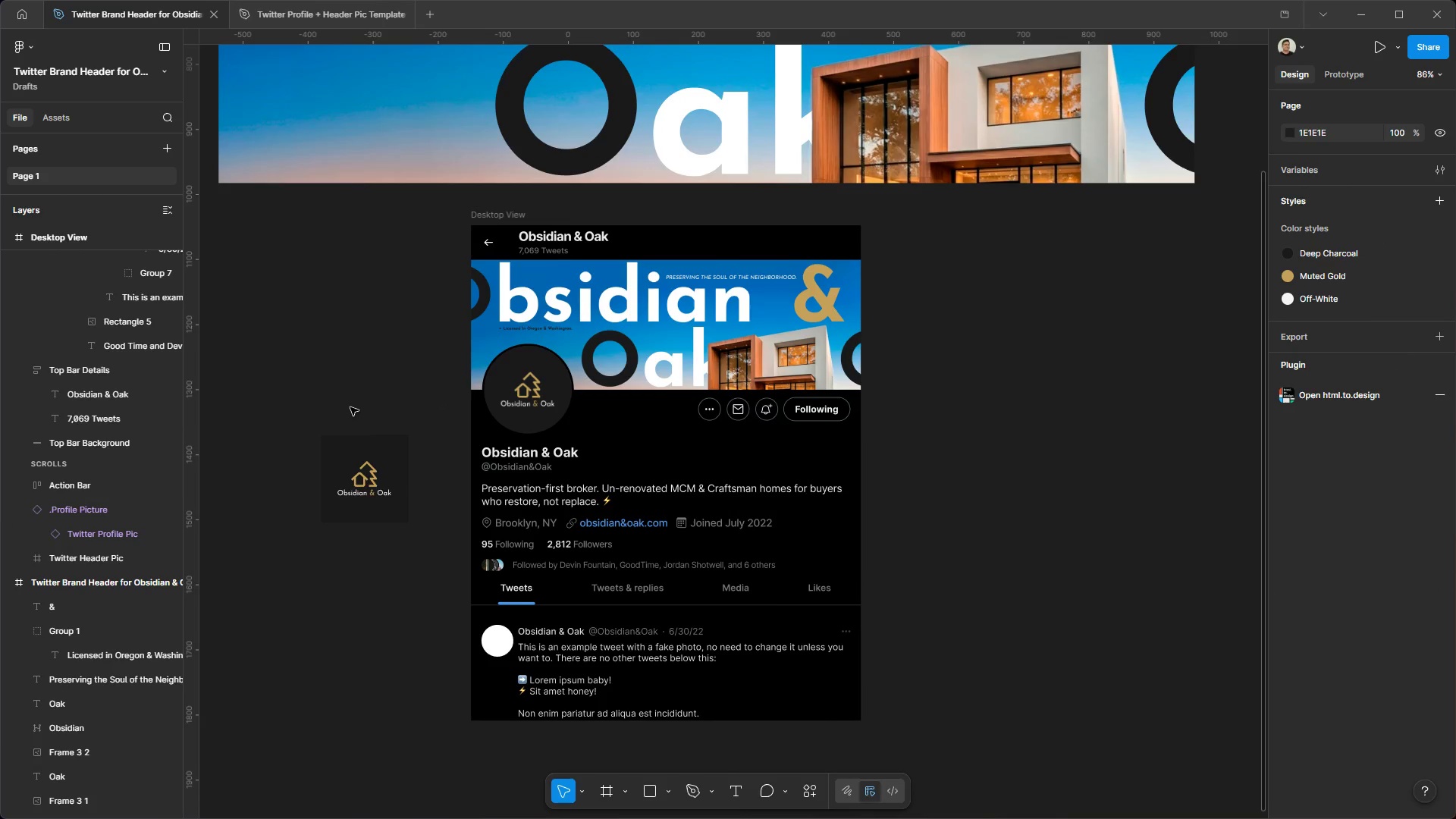 
left_click_drag(start_coordinate=[322, 406], to_coordinate=[312, 326])
 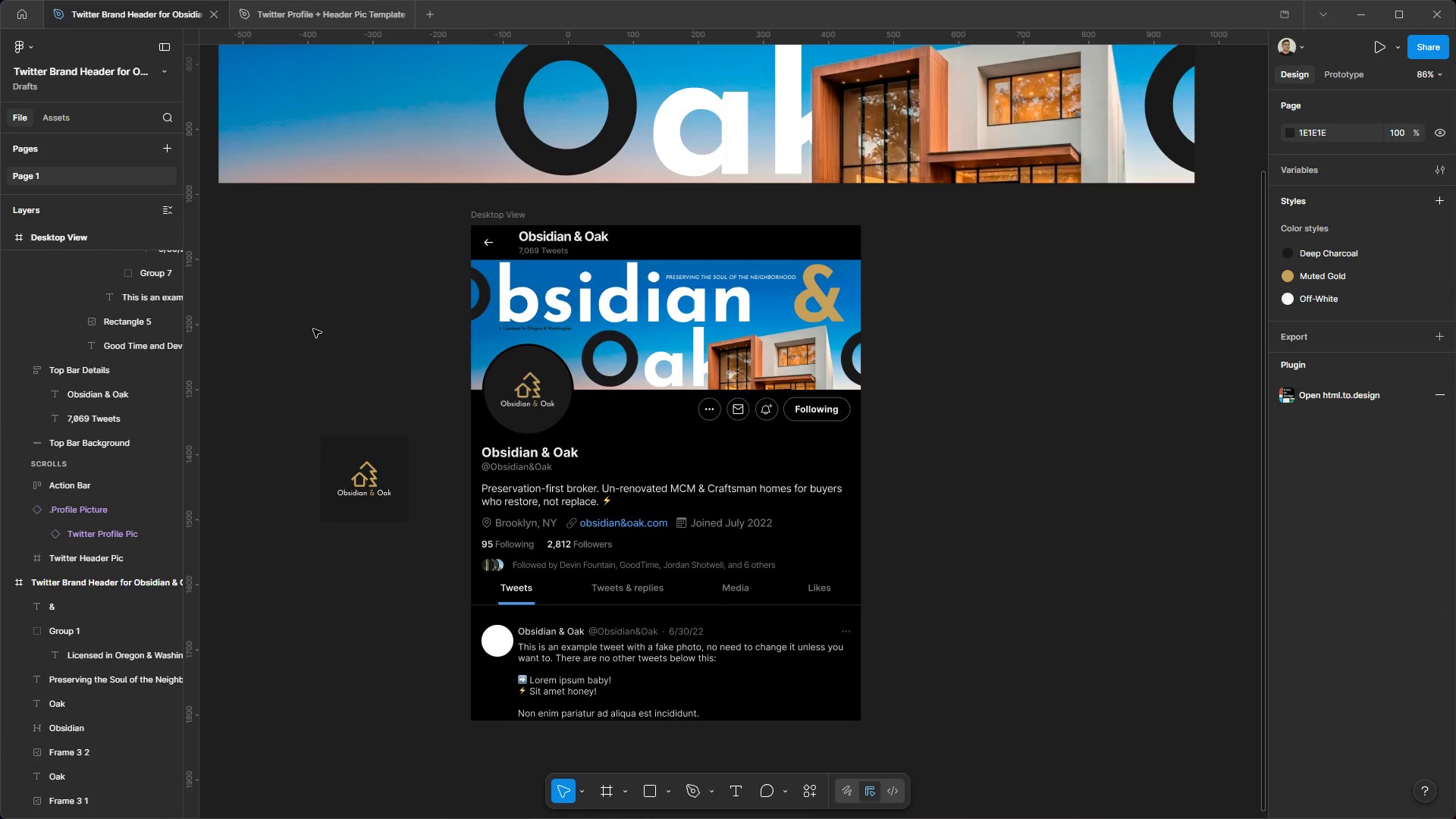 
wait(5.62)
 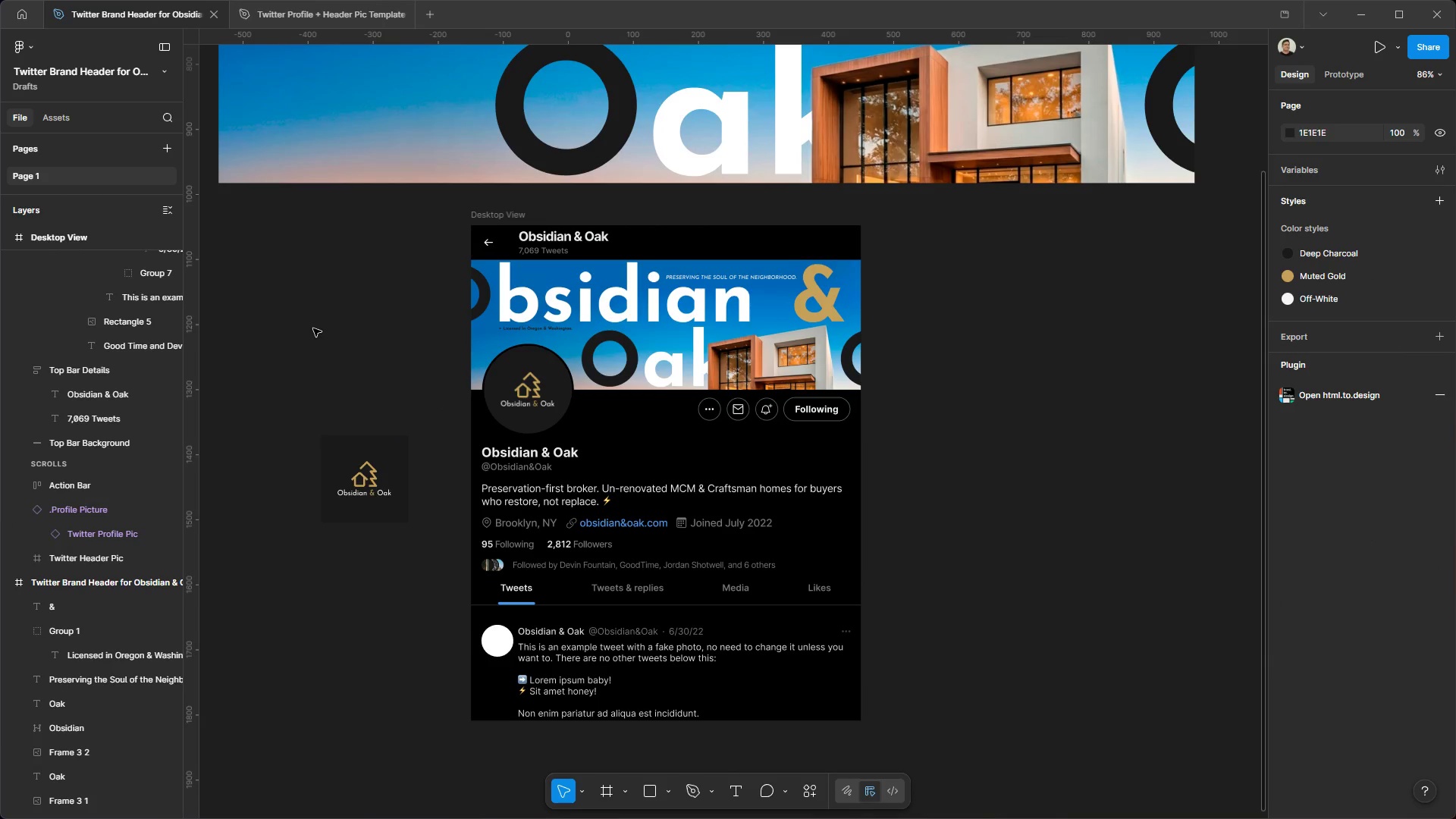 
hold_key(key=ControlLeft, duration=0.44)
hold_key(key=AltLeft, duration=0.39)
scroll: coordinate [439, 590], scroll_direction: down, amount: 4.0
 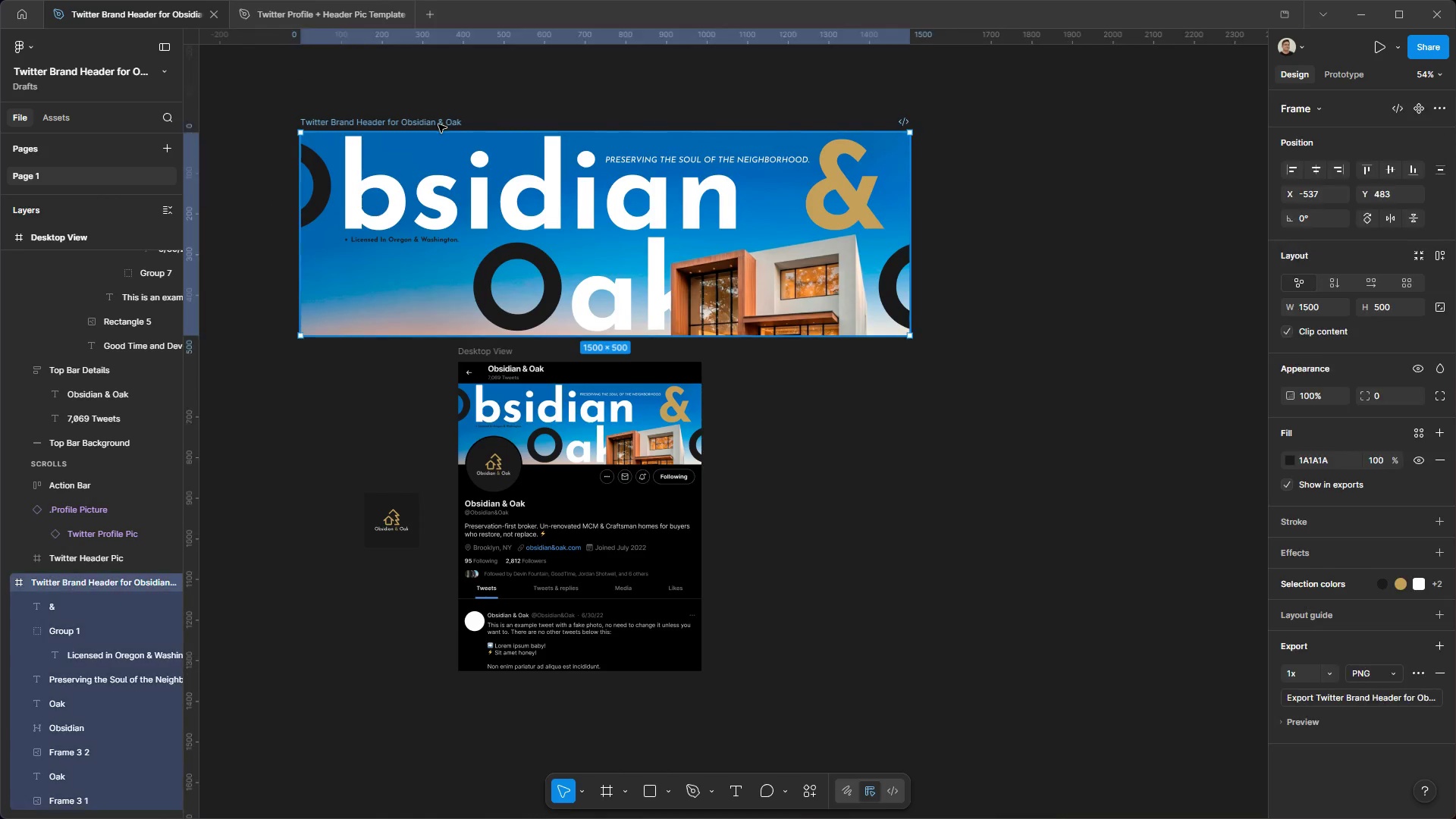 
hold_key(key=ControlLeft, duration=1.92)
hold_key(key=AltLeft, duration=1.5)
scroll: coordinate [613, 515], scroll_direction: up, amount: 4.0
 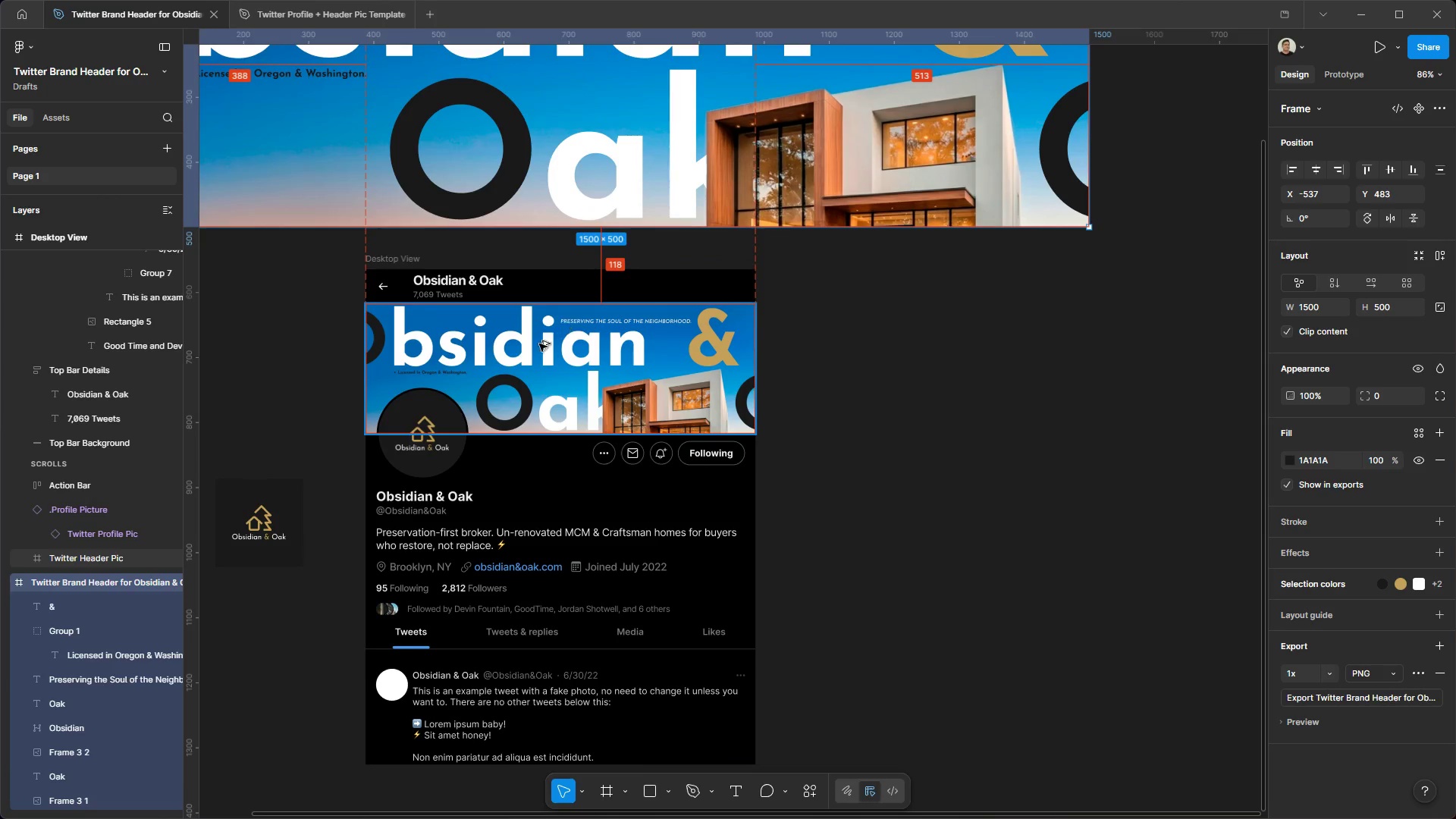 
hold_key(key=AltLeft, duration=0.36)
 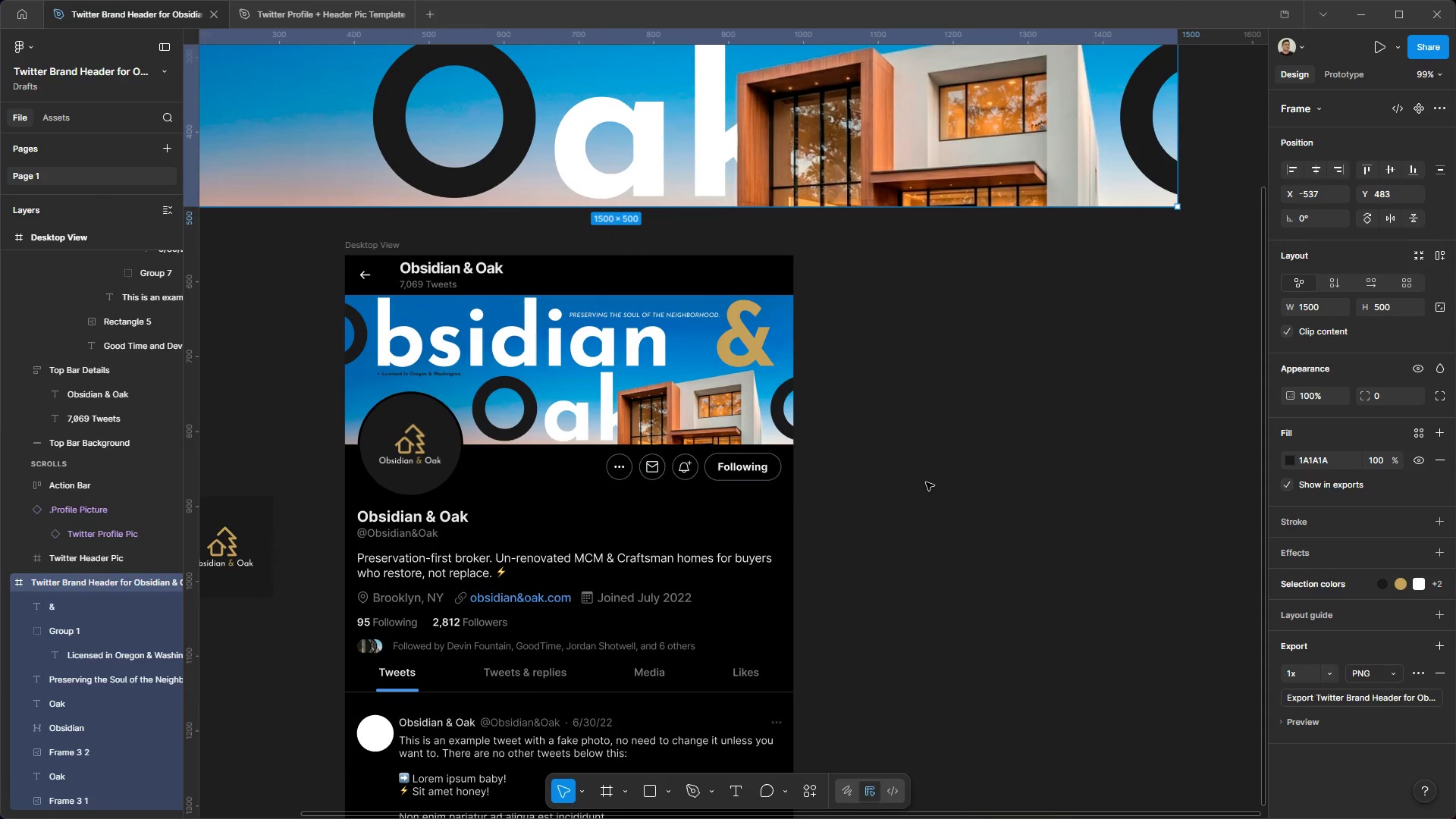 
hold_key(key=AltLeft, duration=1.55)
 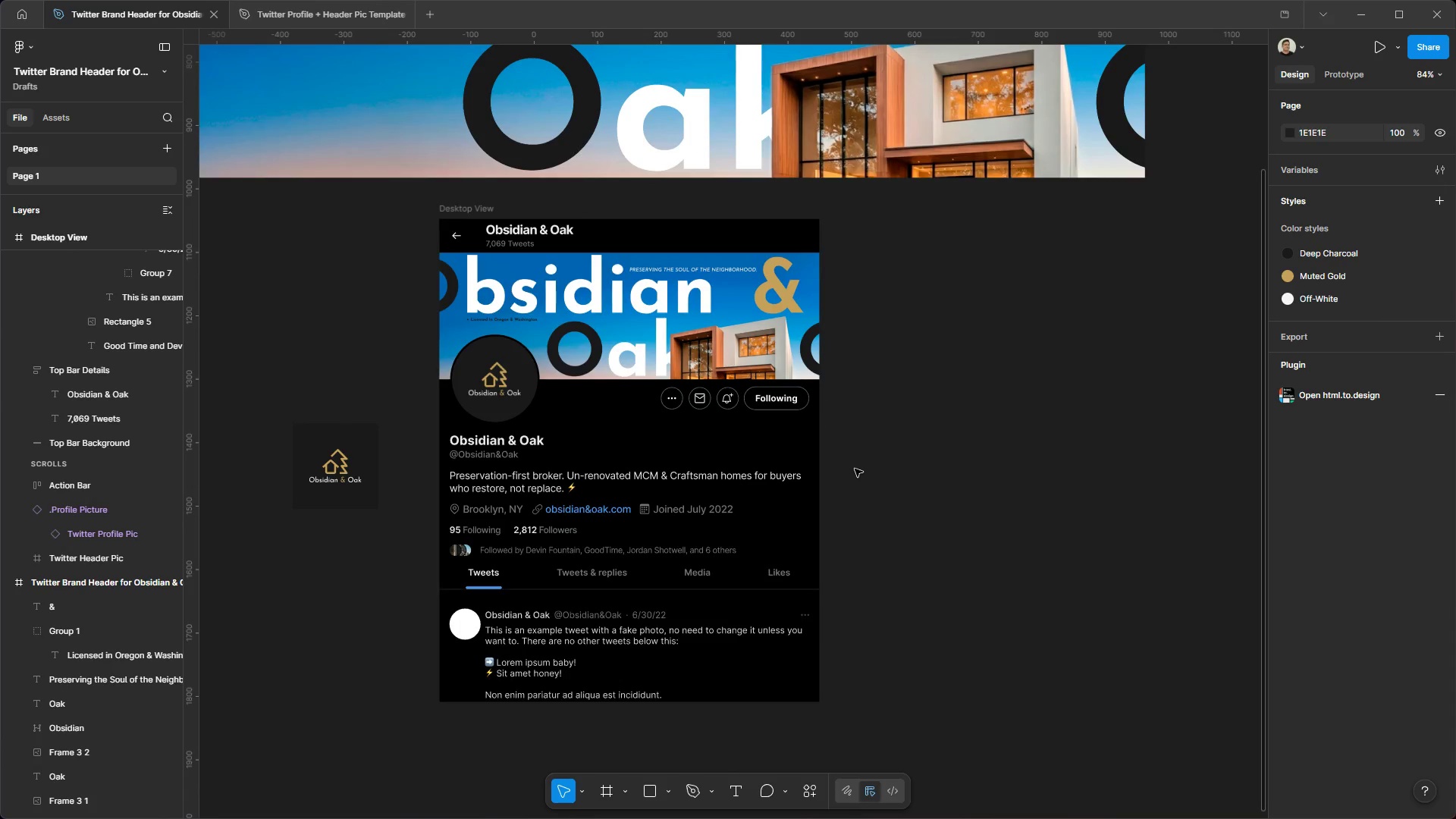 
scroll: coordinate [501, 366], scroll_direction: up, amount: 2.0
 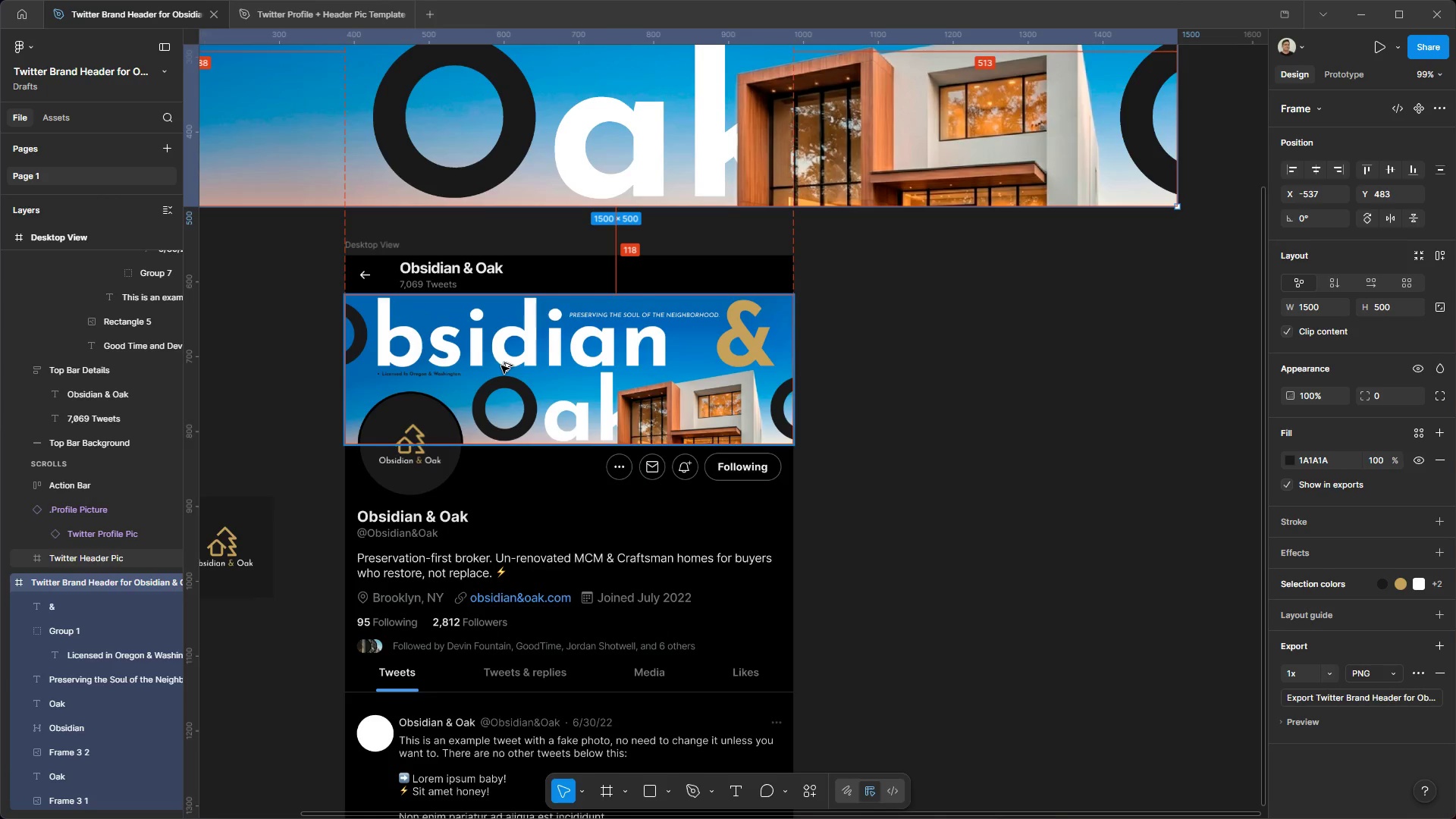 
left_click([926, 482])
 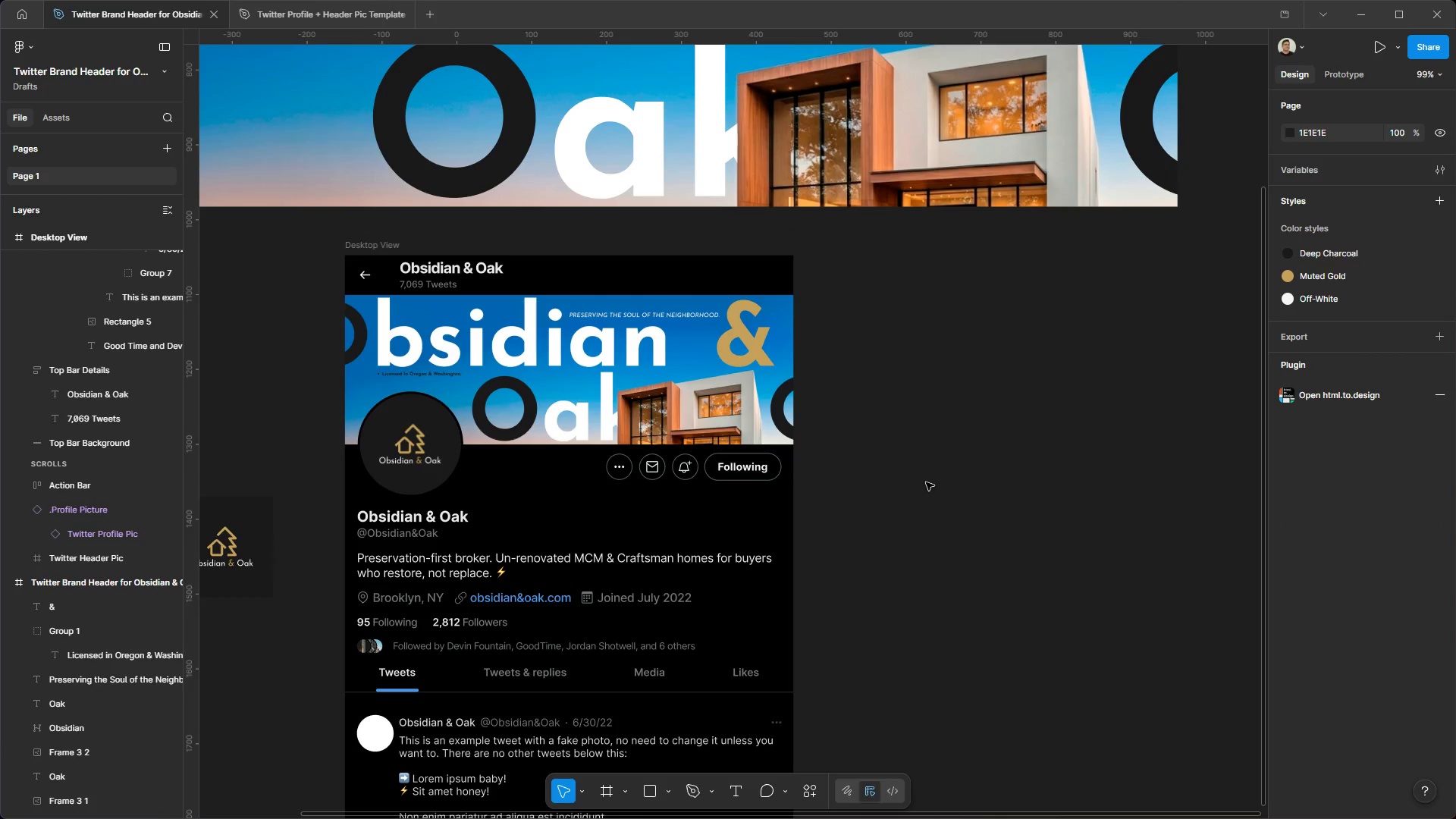 
hold_key(key=ControlLeft, duration=0.77)
 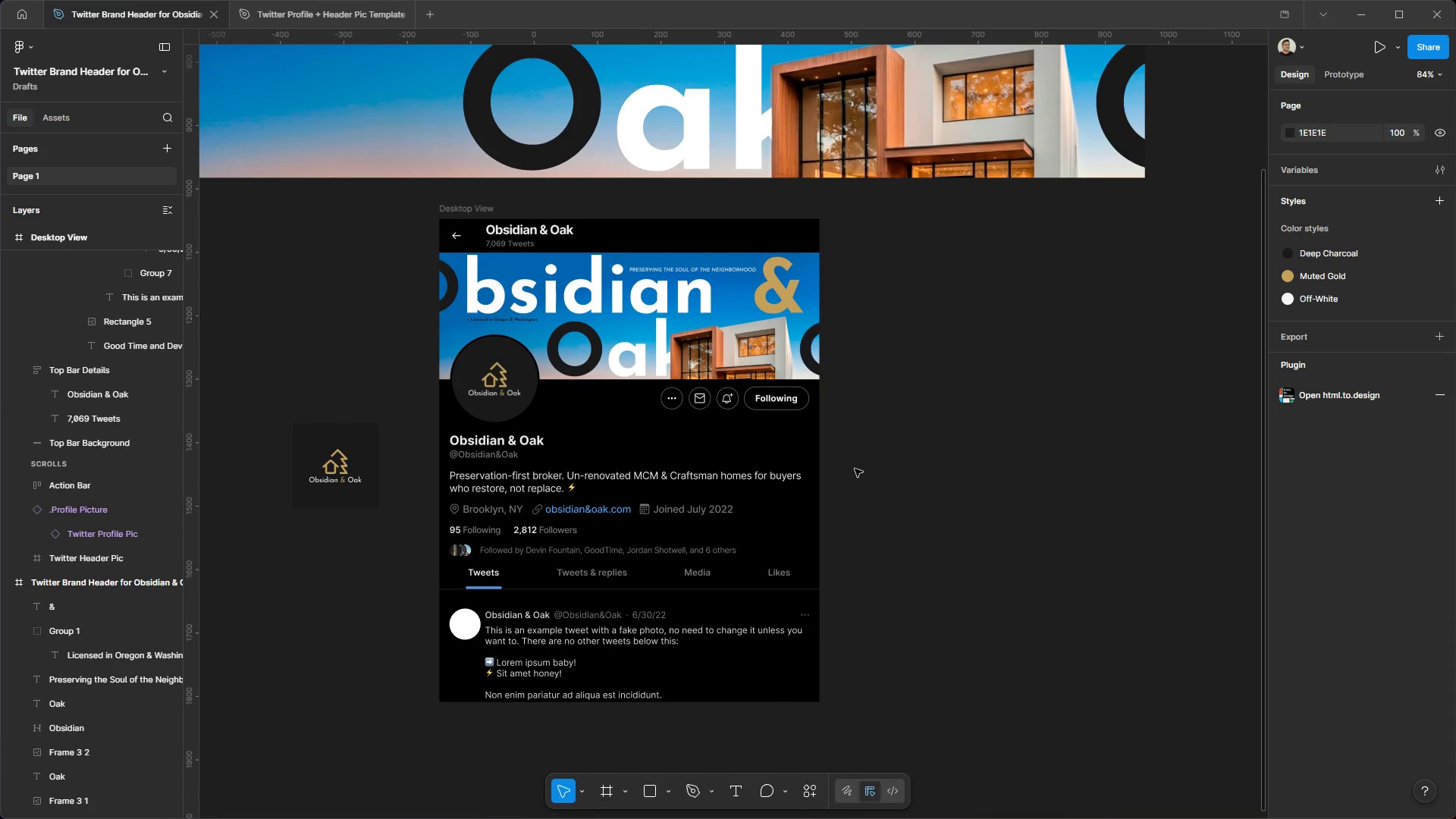 
key(Alt+Control+AltLeft)
 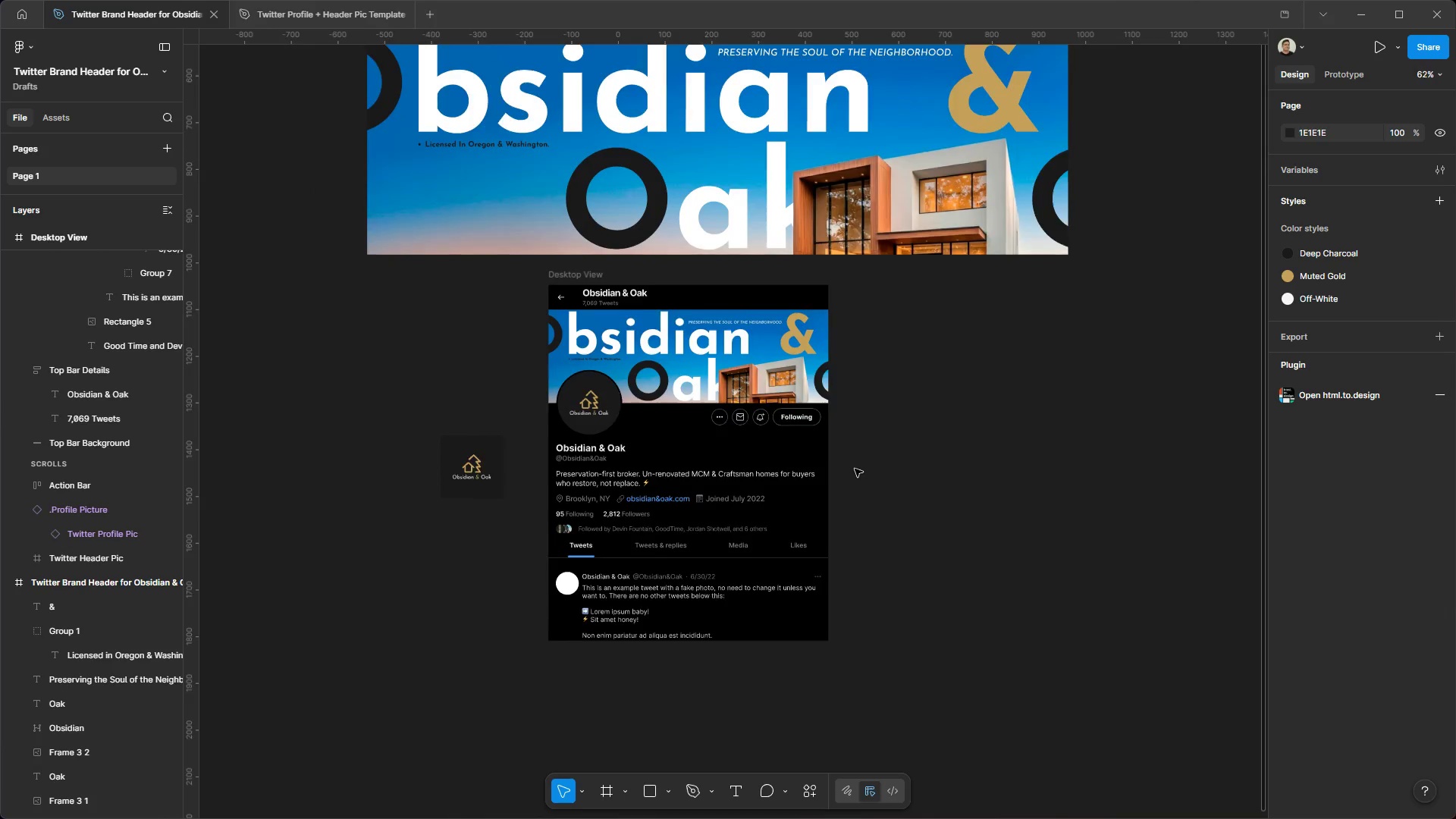 
key(Alt+Control+AltLeft)
 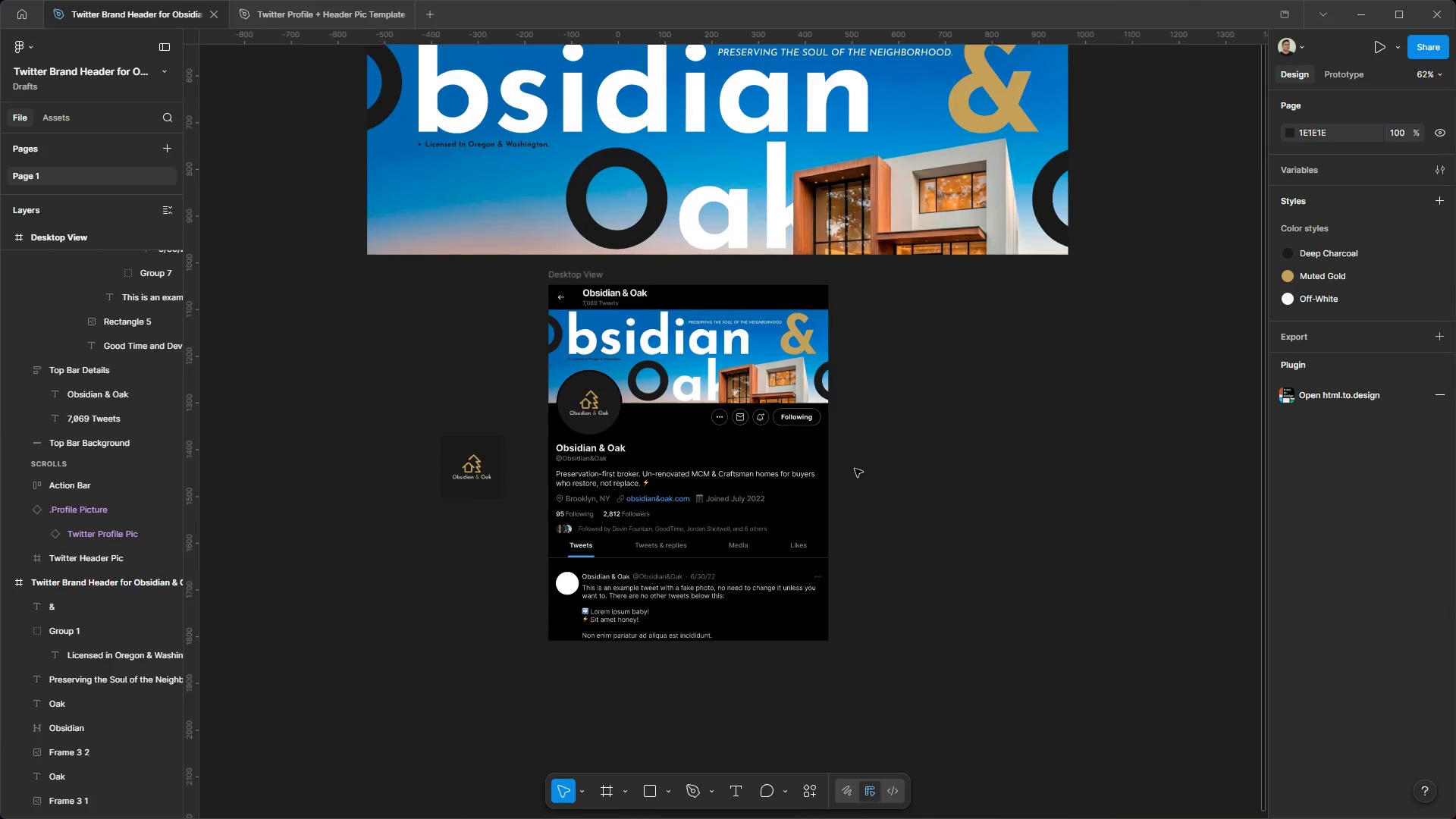 
key(Alt+Control+AltLeft)
 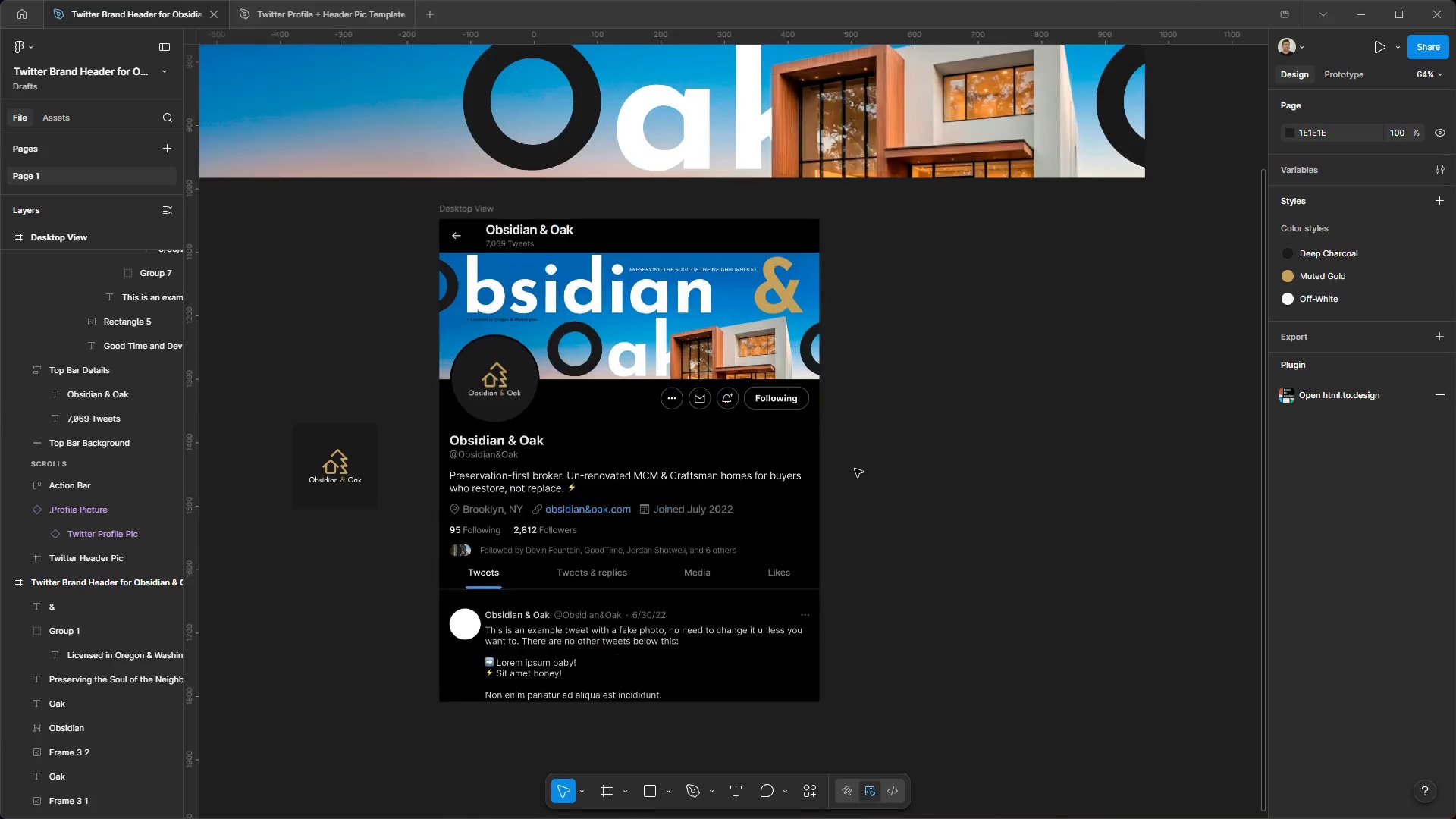 
key(Alt+Control+AltLeft)
 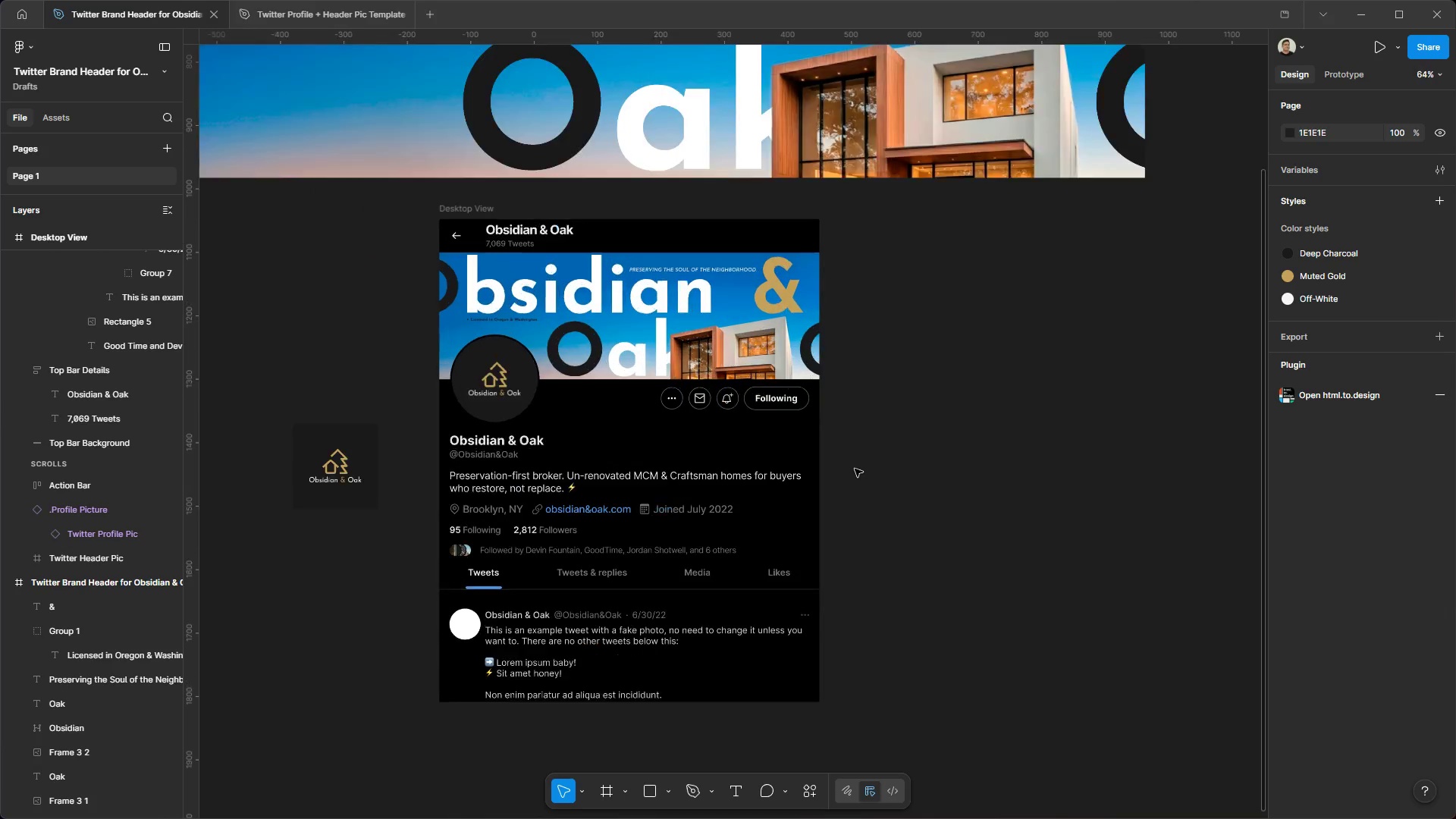 
key(Alt+Control+AltLeft)
 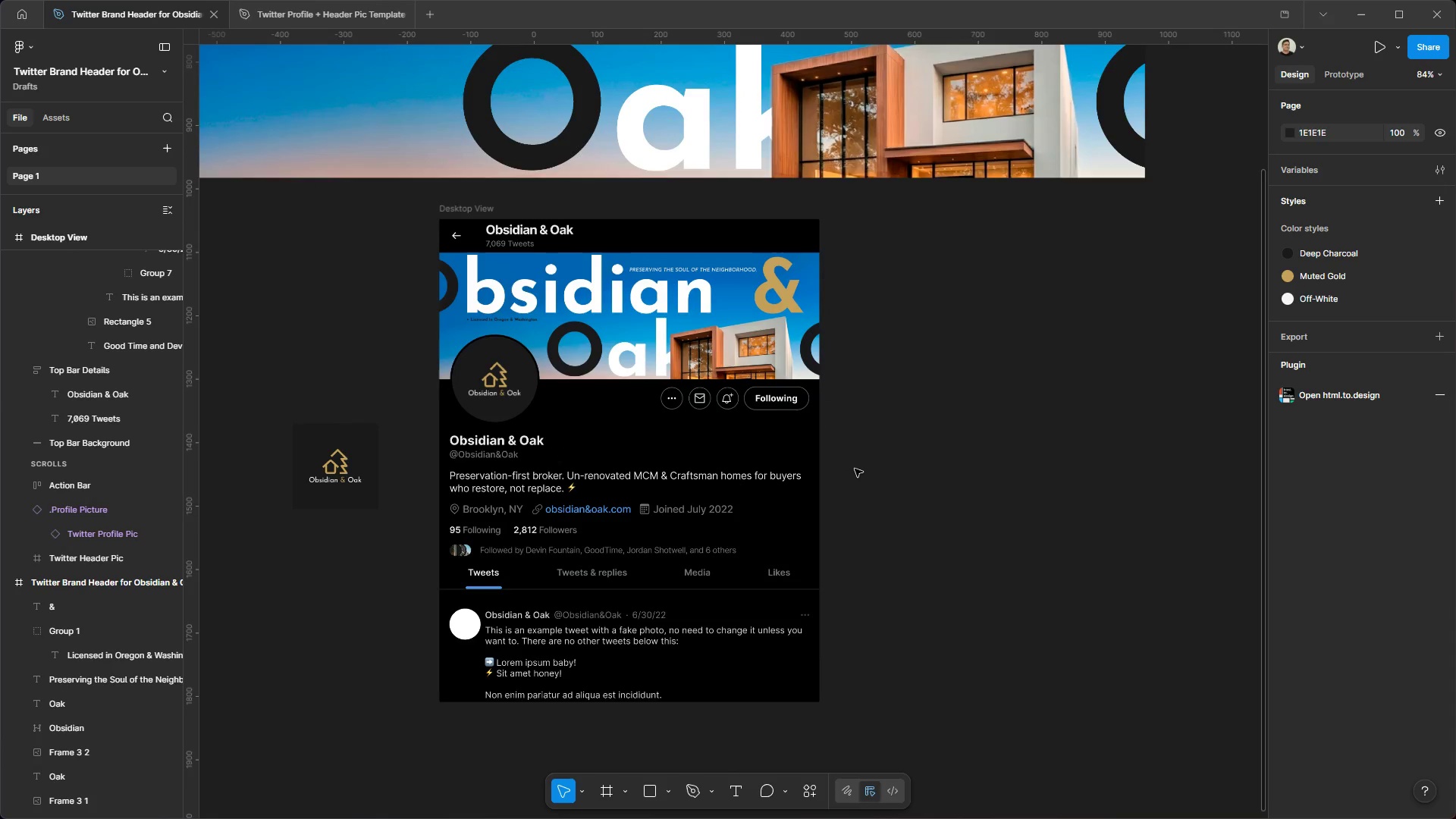 
key(Alt+Control+AltLeft)
 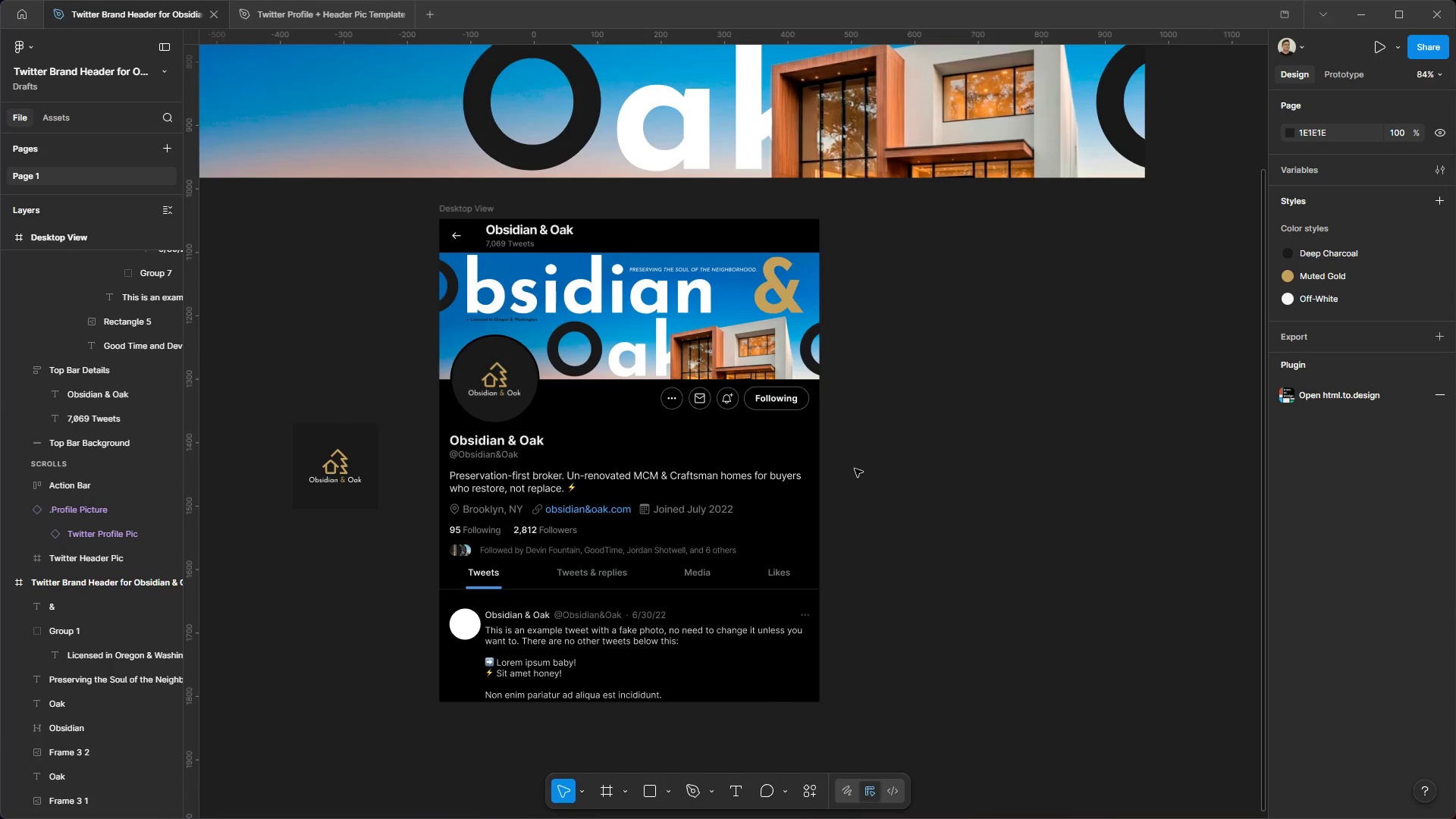 
scroll: coordinate [855, 469], scroll_direction: down, amount: 1.0
 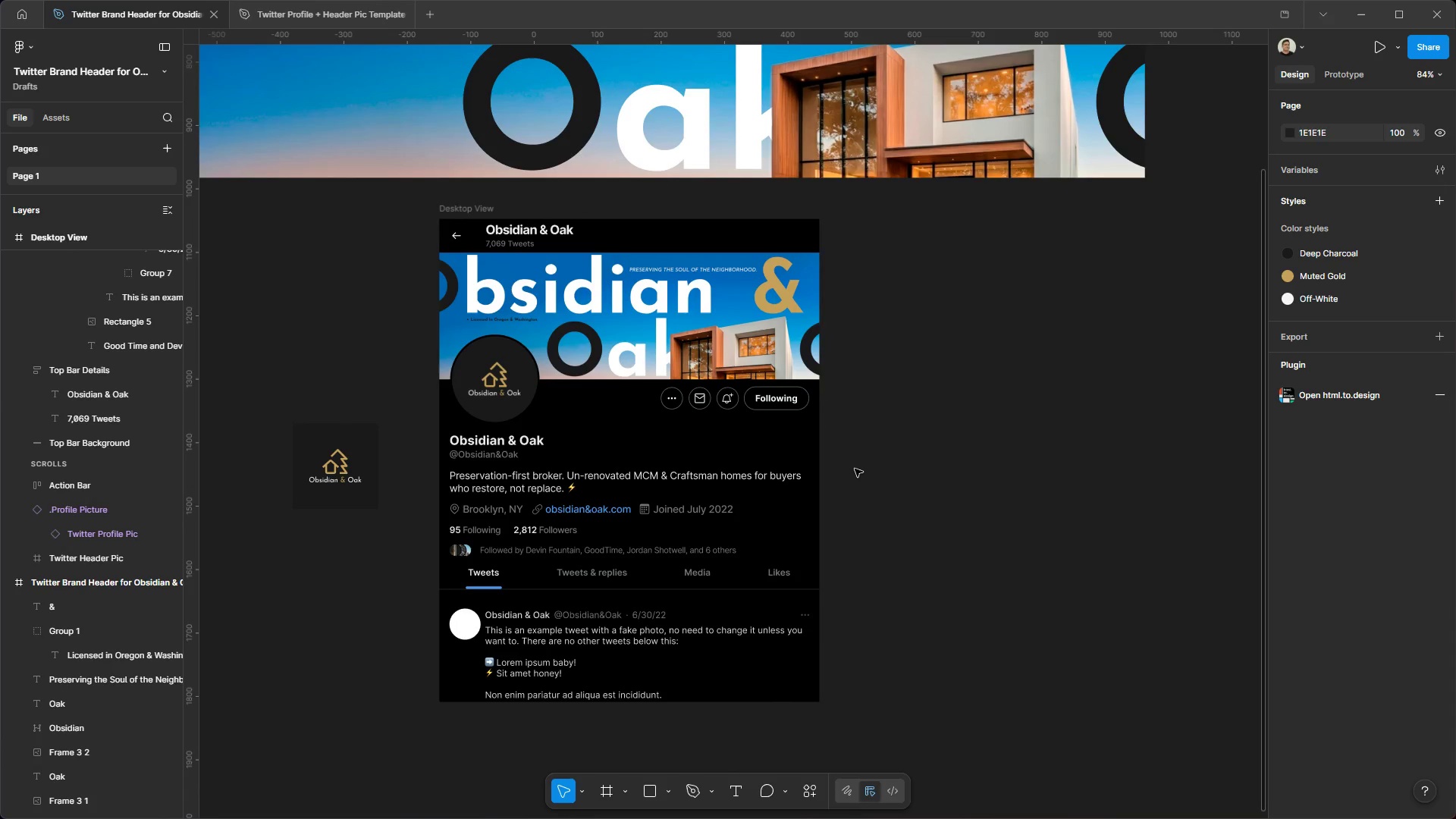 
wait(6.08)
 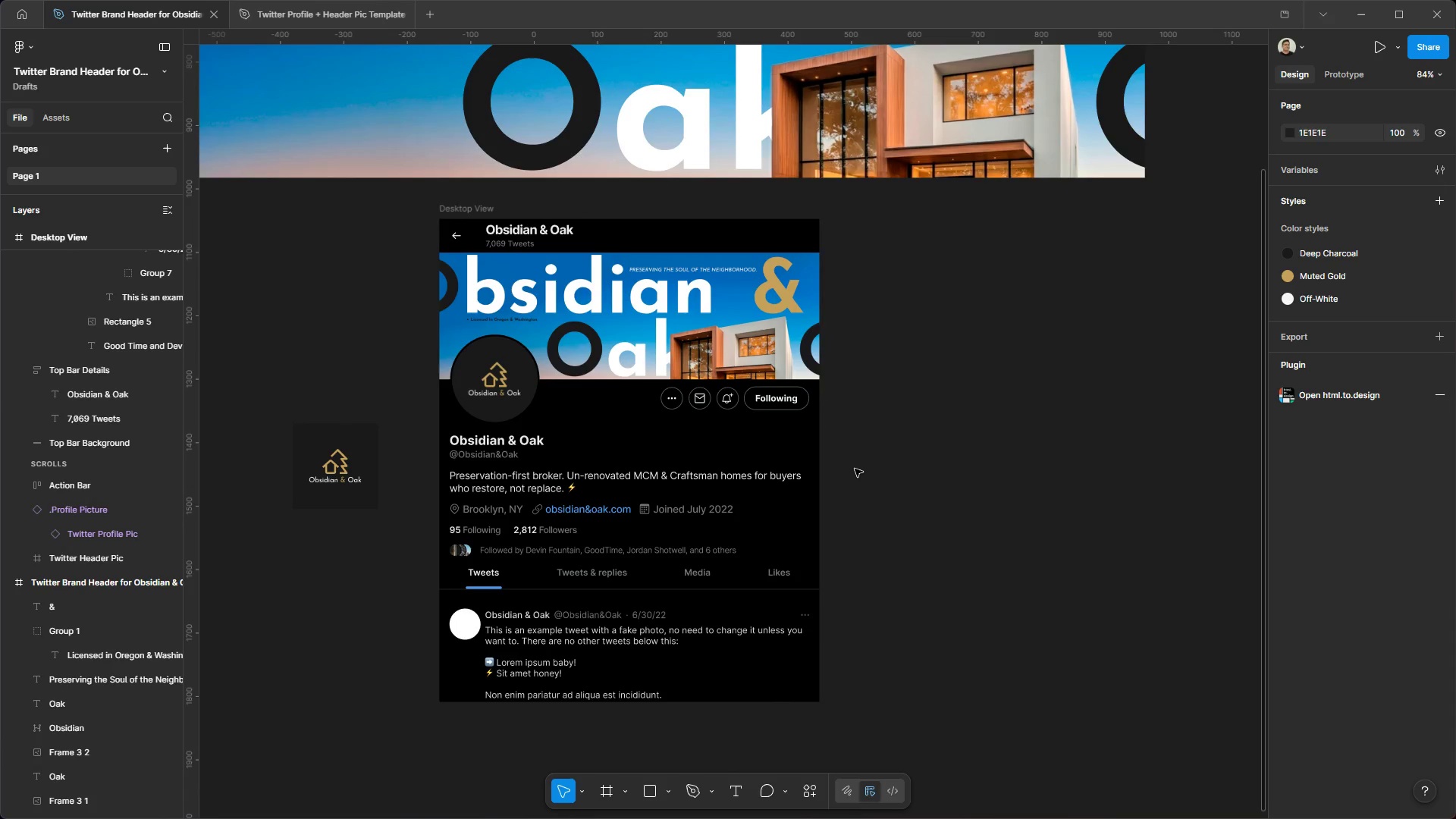 
scroll: coordinate [855, 469], scroll_direction: up, amount: 1.0
 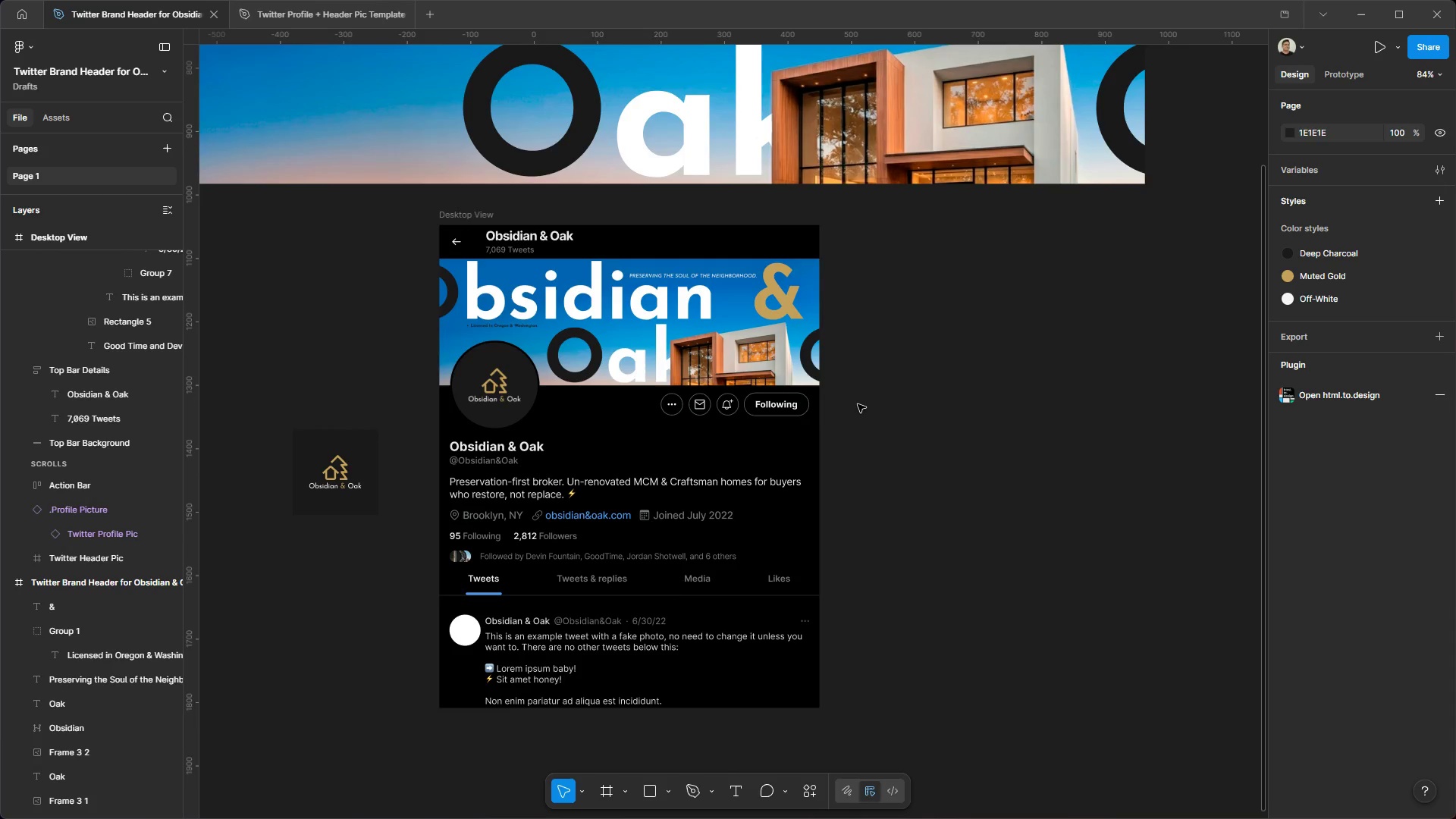 
hold_key(key=ControlLeft, duration=3.36)
hold_key(key=AltLeft, duration=1.5)
scroll: coordinate [711, 408], scroll_direction: down, amount: 5.0
 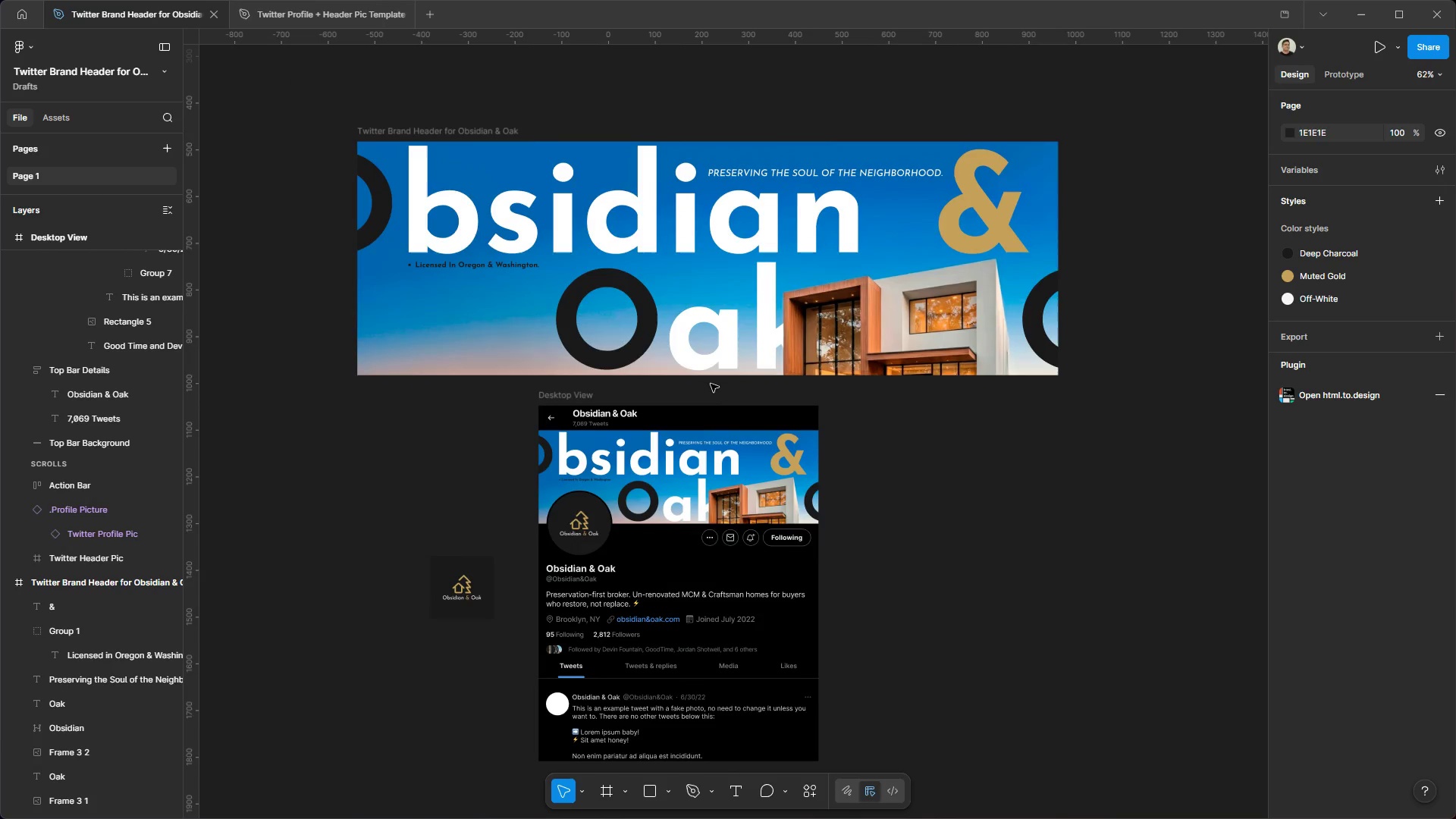 
hold_key(key=AltLeft, duration=1.52)
hold_key(key=AltLeft, duration=0.34)
scroll: coordinate [708, 424], scroll_direction: up, amount: 4.0
 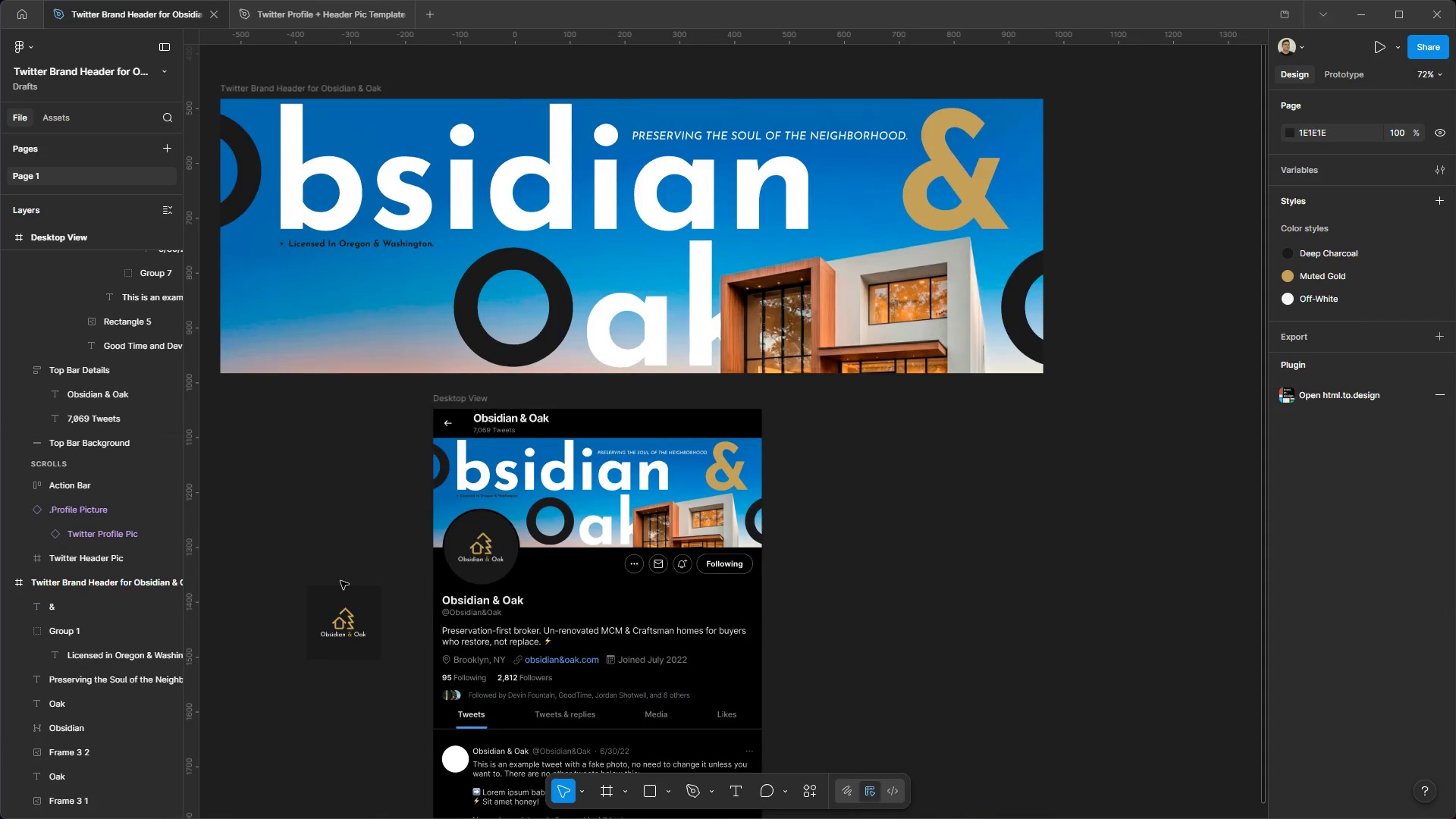 
left_click_drag(start_coordinate=[284, 573], to_coordinate=[385, 712])
 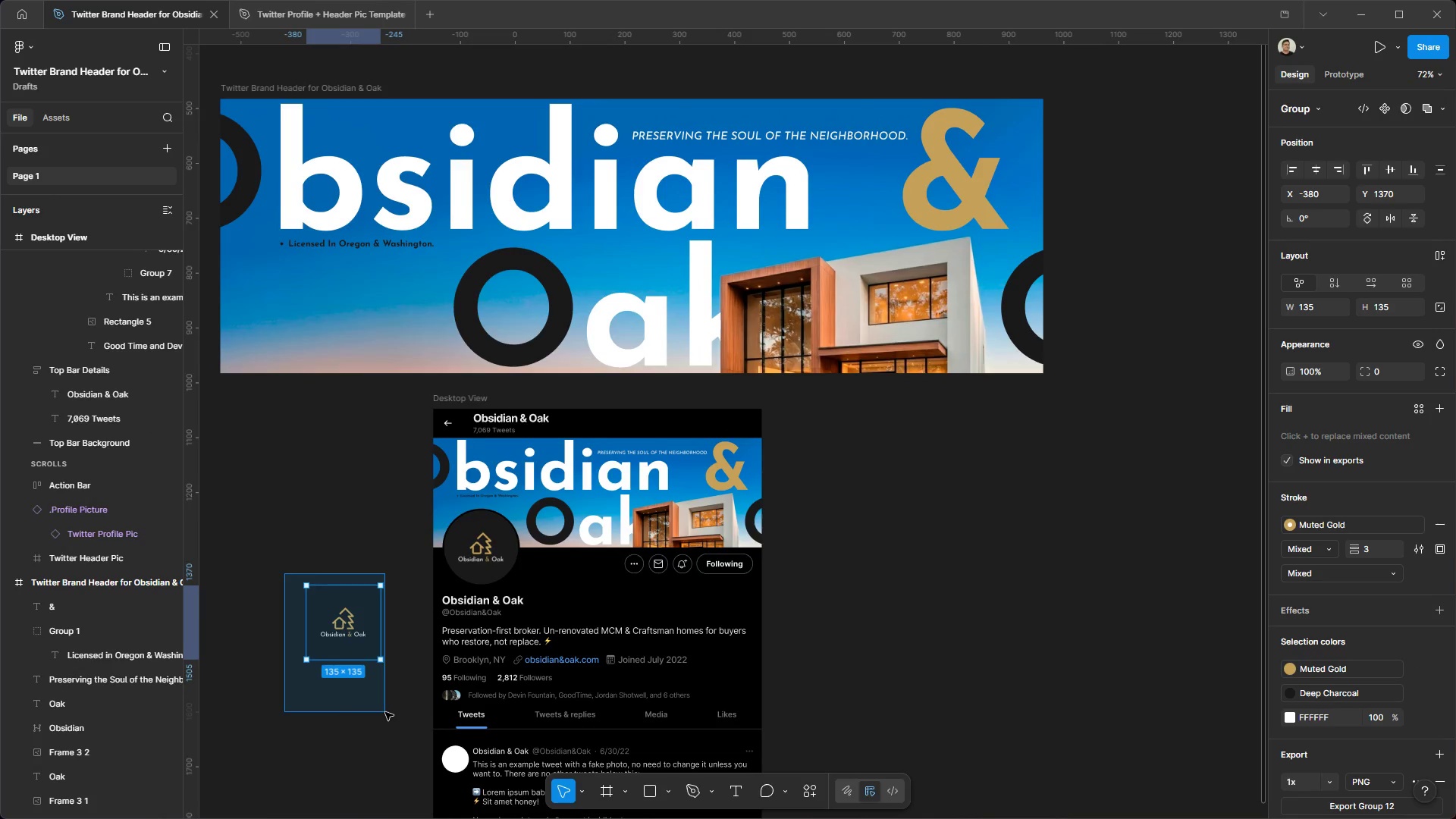 
key(Control+ControlLeft)
 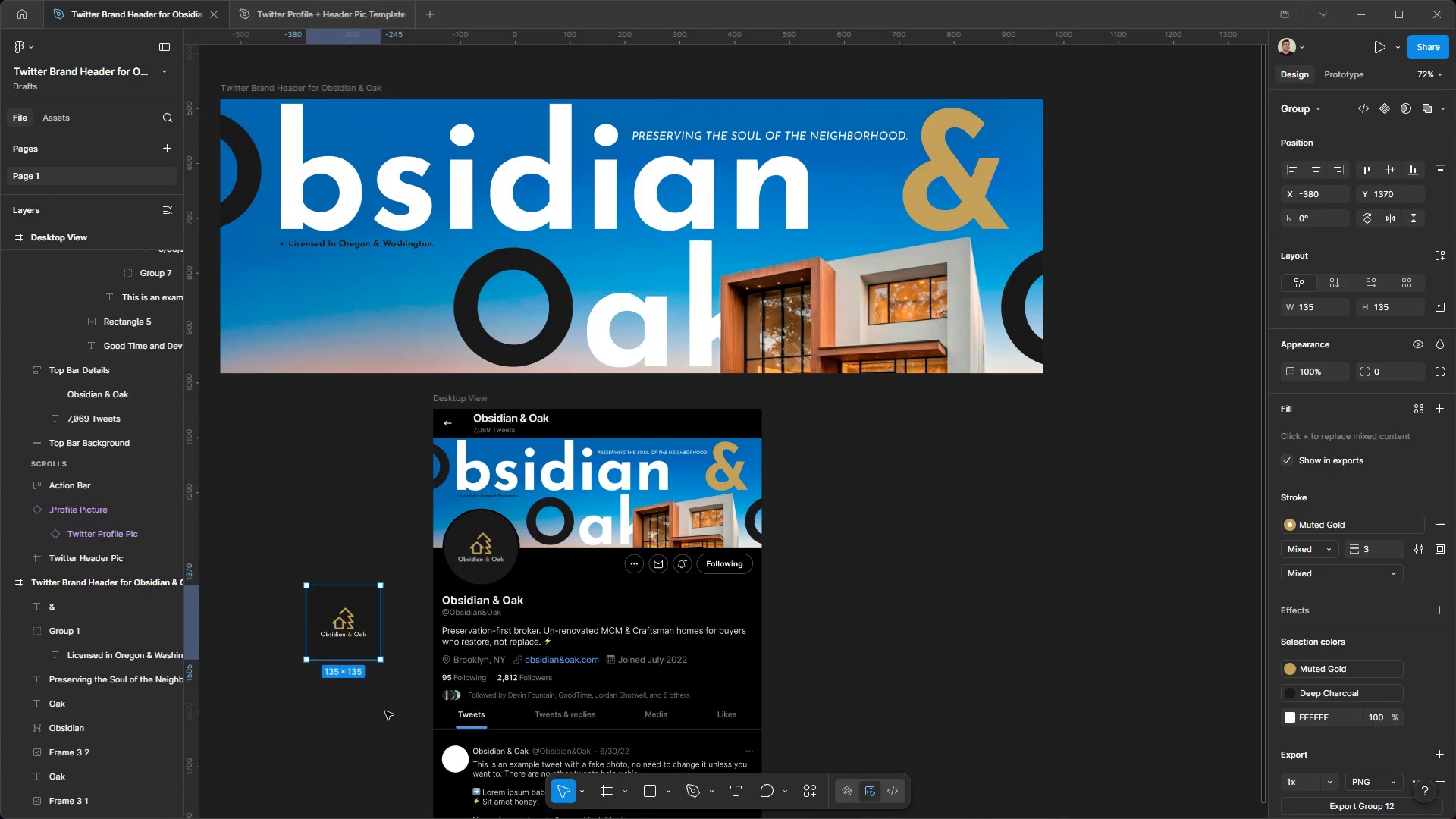 
key(Control+X)
 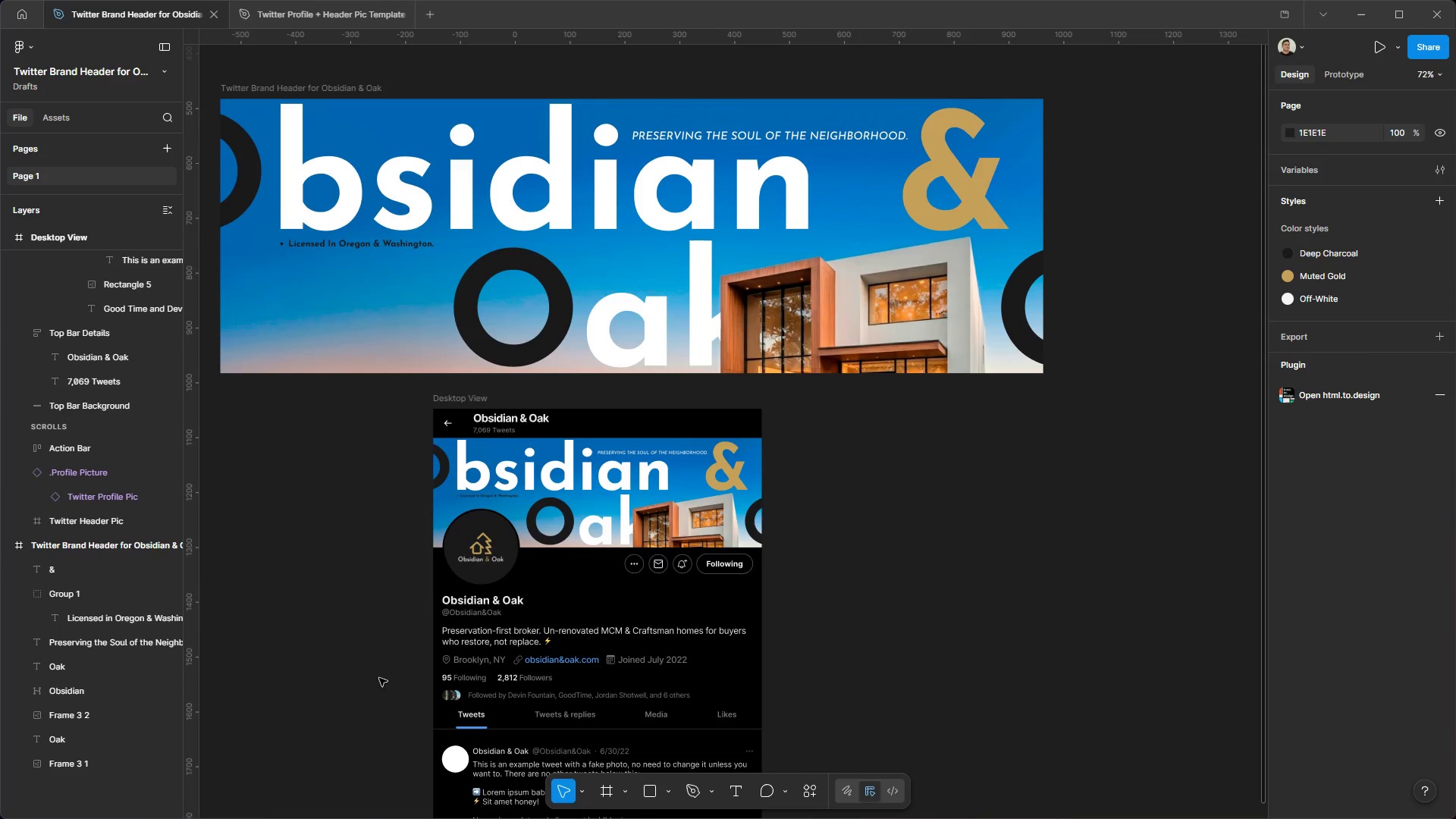 
hold_key(key=ControlLeft, duration=3.19)
hold_key(key=AltLeft, duration=1.53)
scroll: coordinate [370, 571], scroll_direction: up, amount: 10.0
 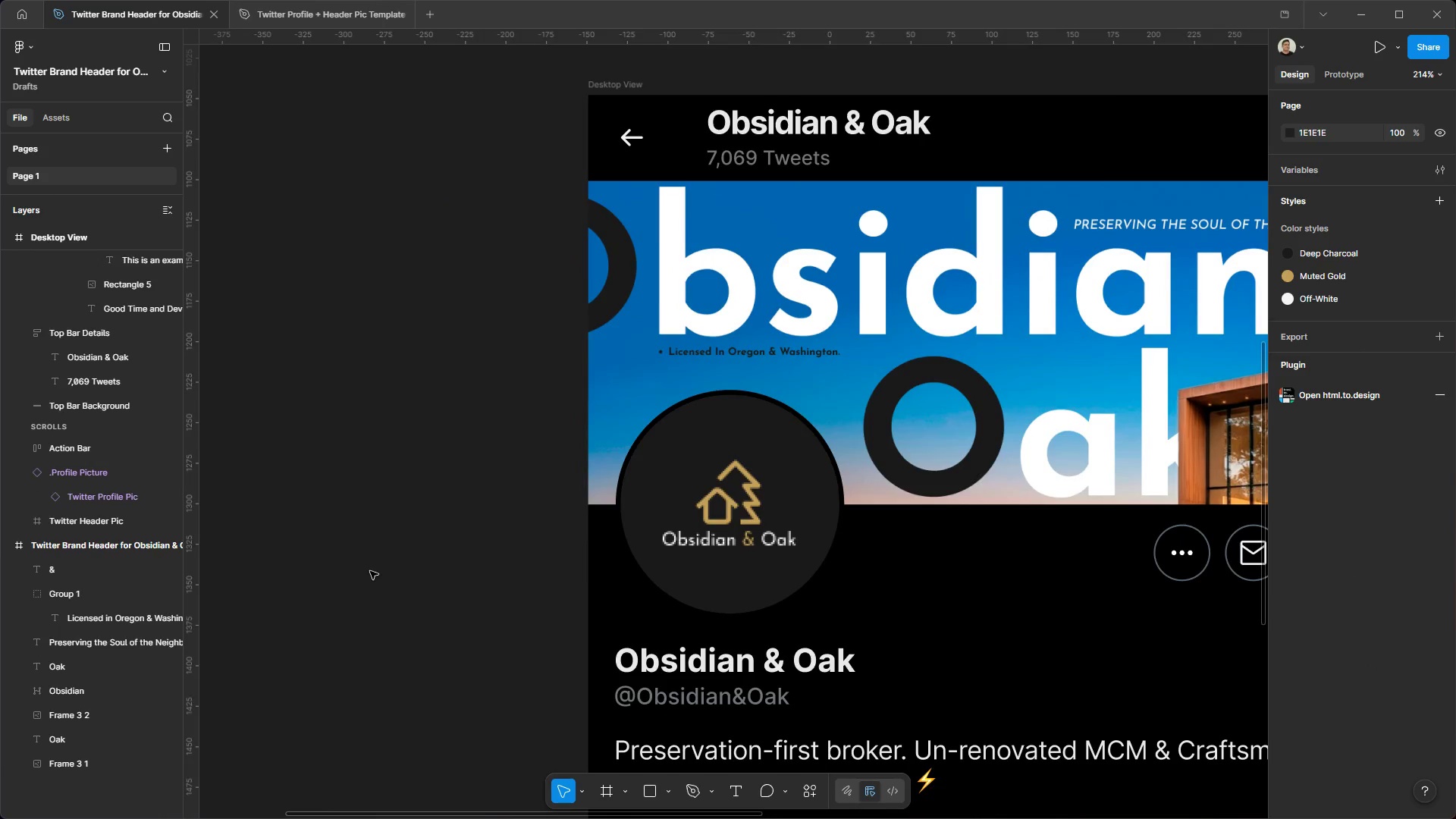 
hold_key(key=AltLeft, duration=1.51)
scroll: coordinate [507, 275], scroll_direction: down, amount: 13.0
 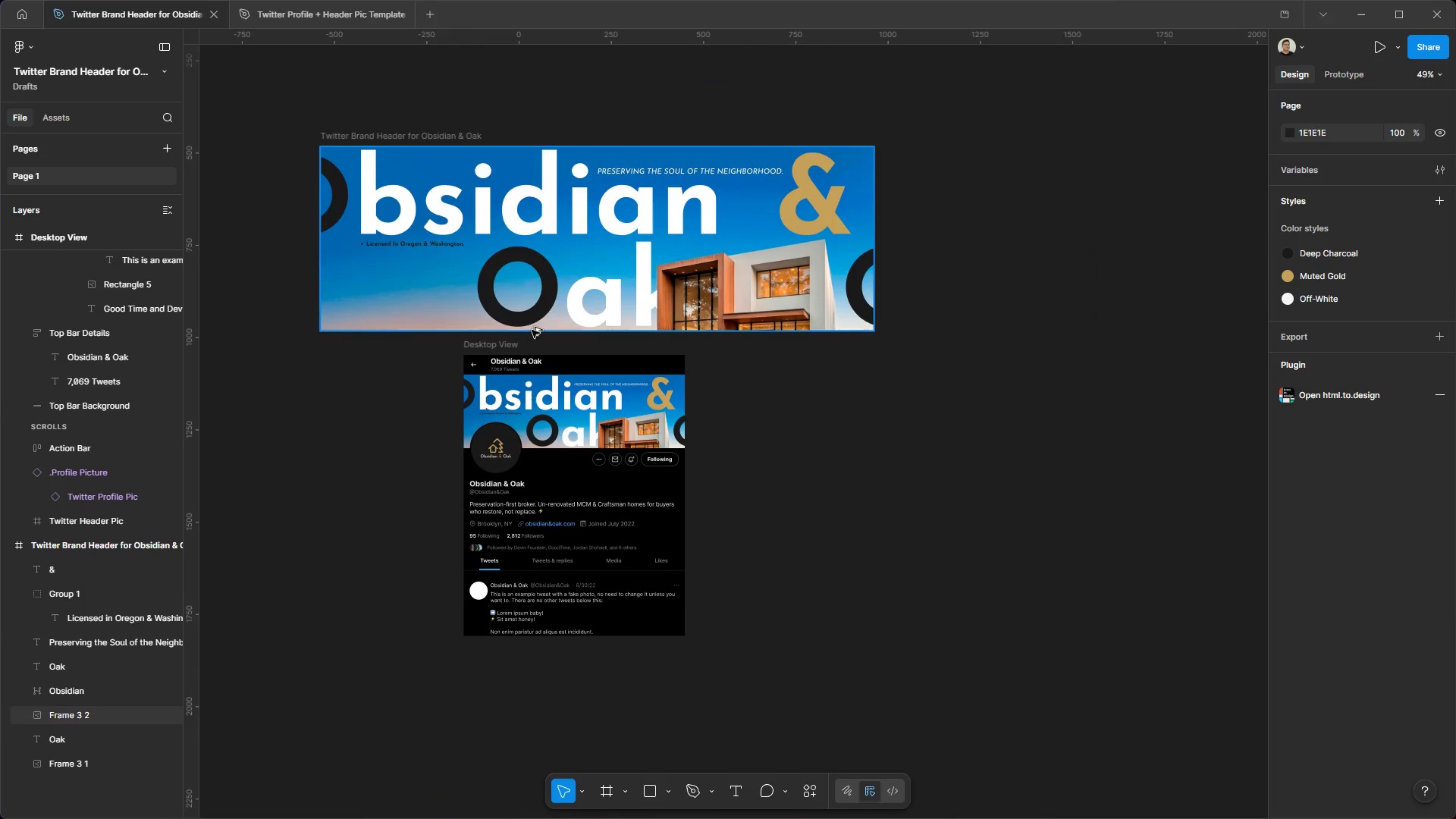 
key(Alt+Control+AltLeft)
 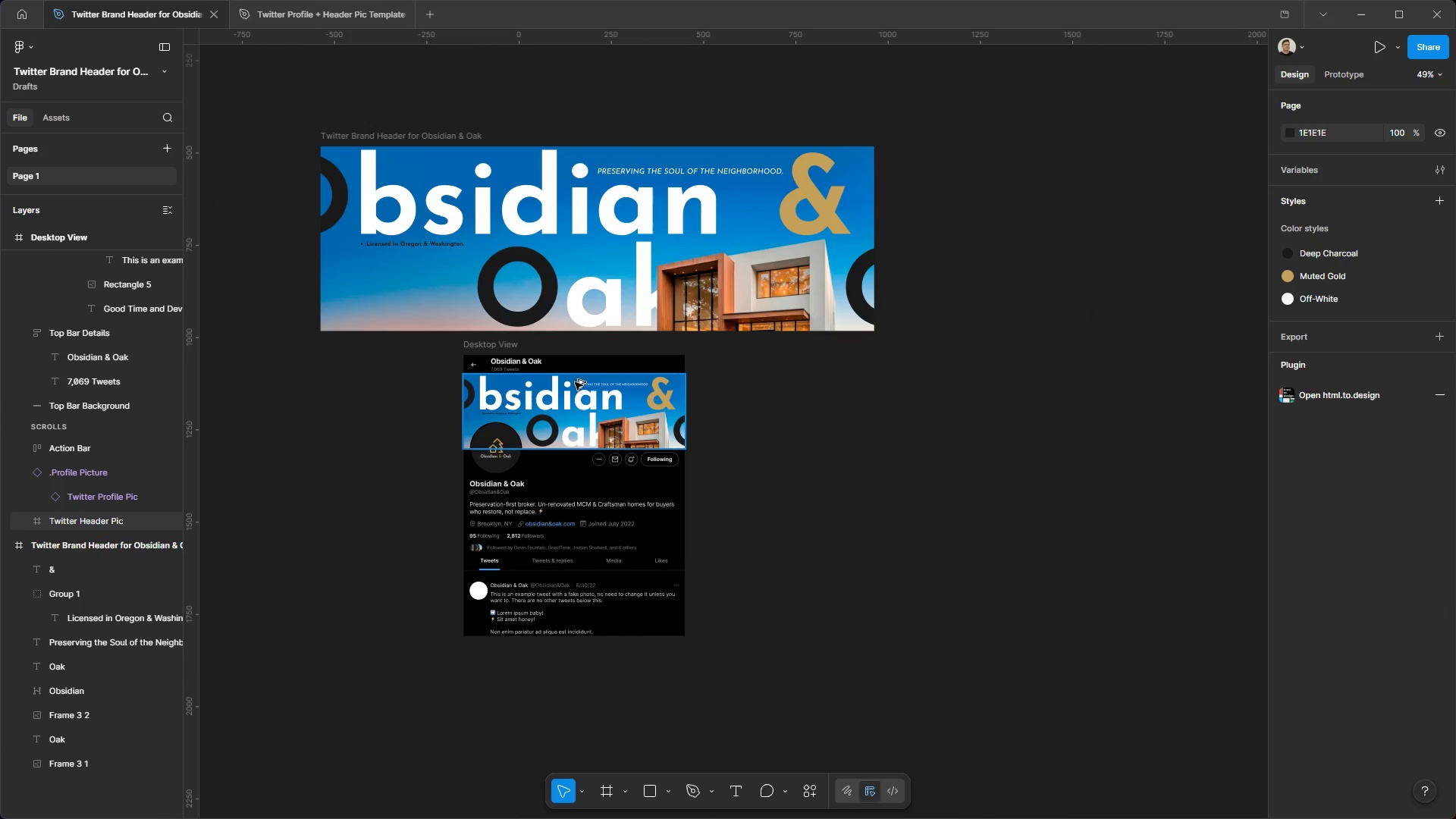 
key(Alt+Control+AltLeft)
 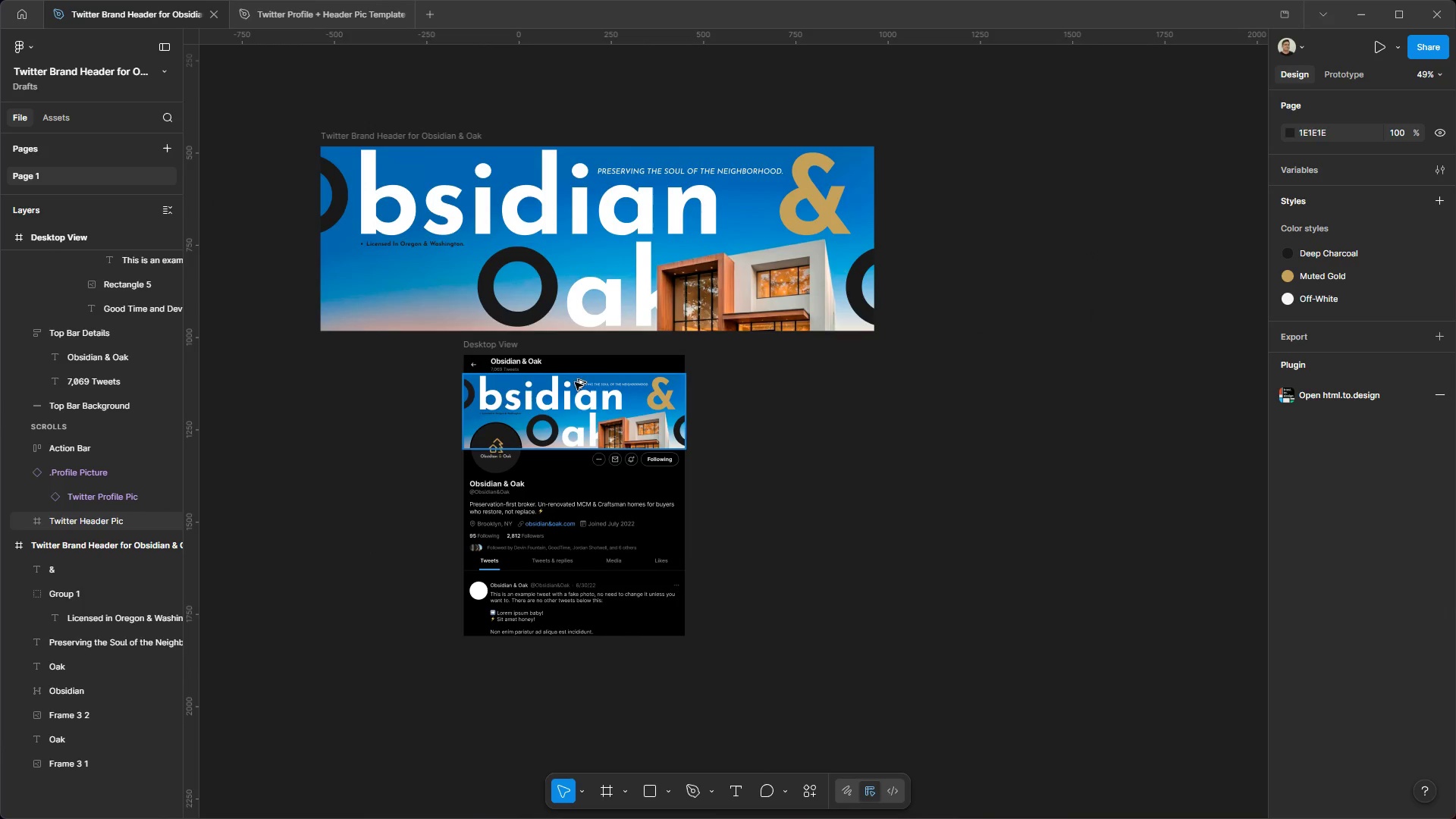 
key(Alt+Control+AltLeft)
 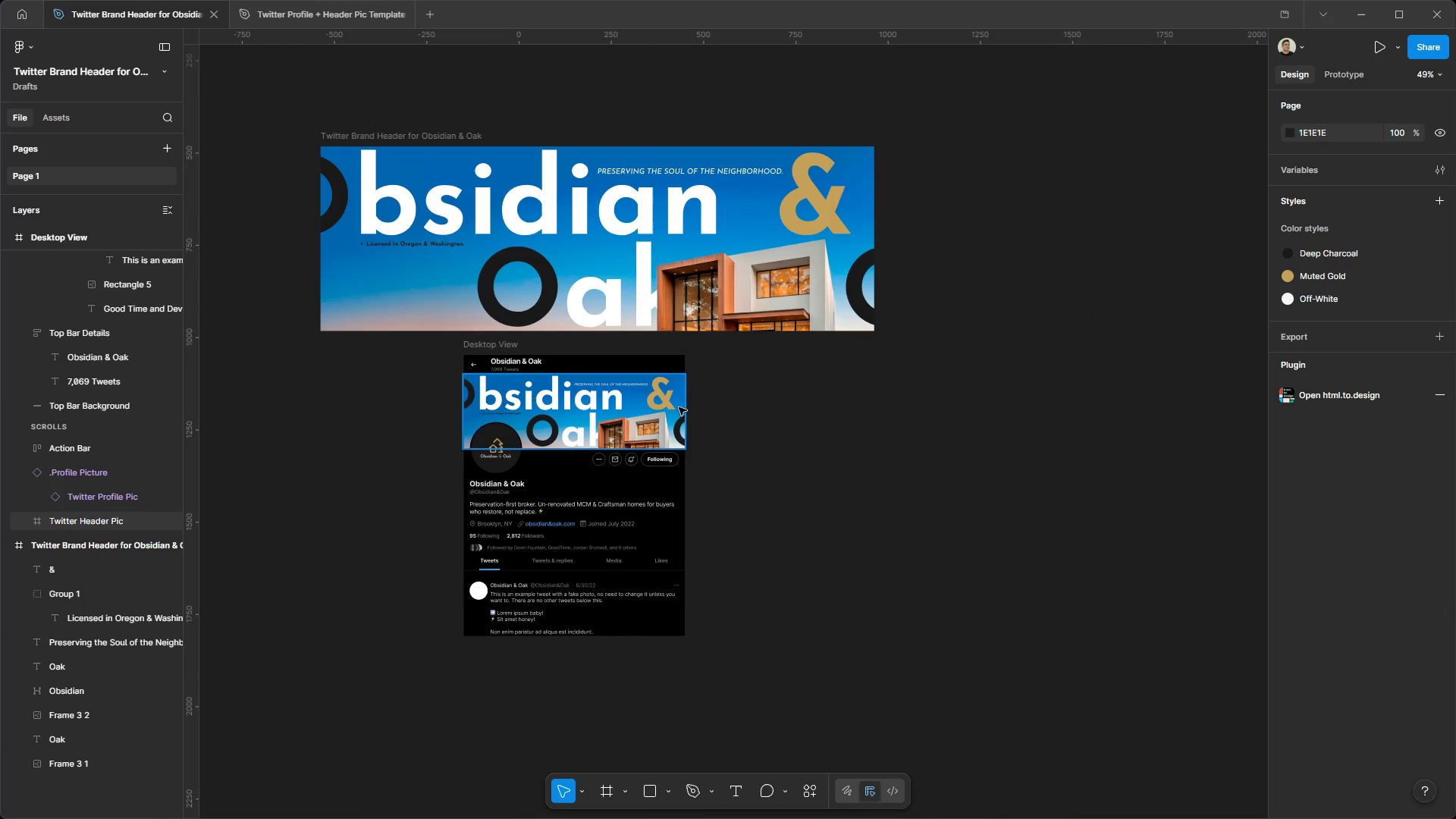 
hold_key(key=ControlLeft, duration=2.78)
hold_key(key=AltLeft, duration=1.5)
hold_key(key=AltLeft, duration=1.27)
scroll: coordinate [819, 384], scroll_direction: none, amount: 0.0
 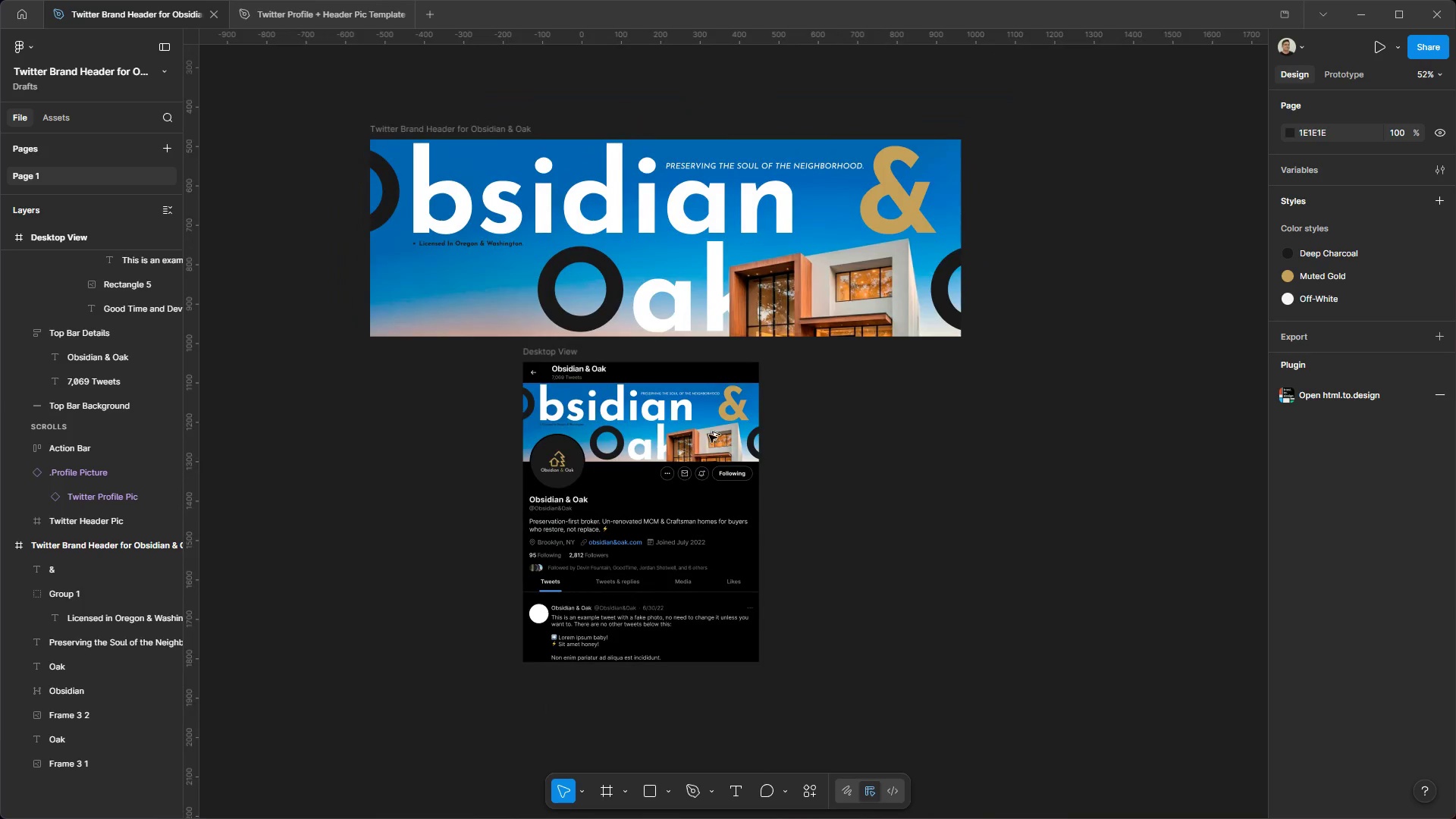 
scroll: coordinate [695, 397], scroll_direction: up, amount: 1.0
 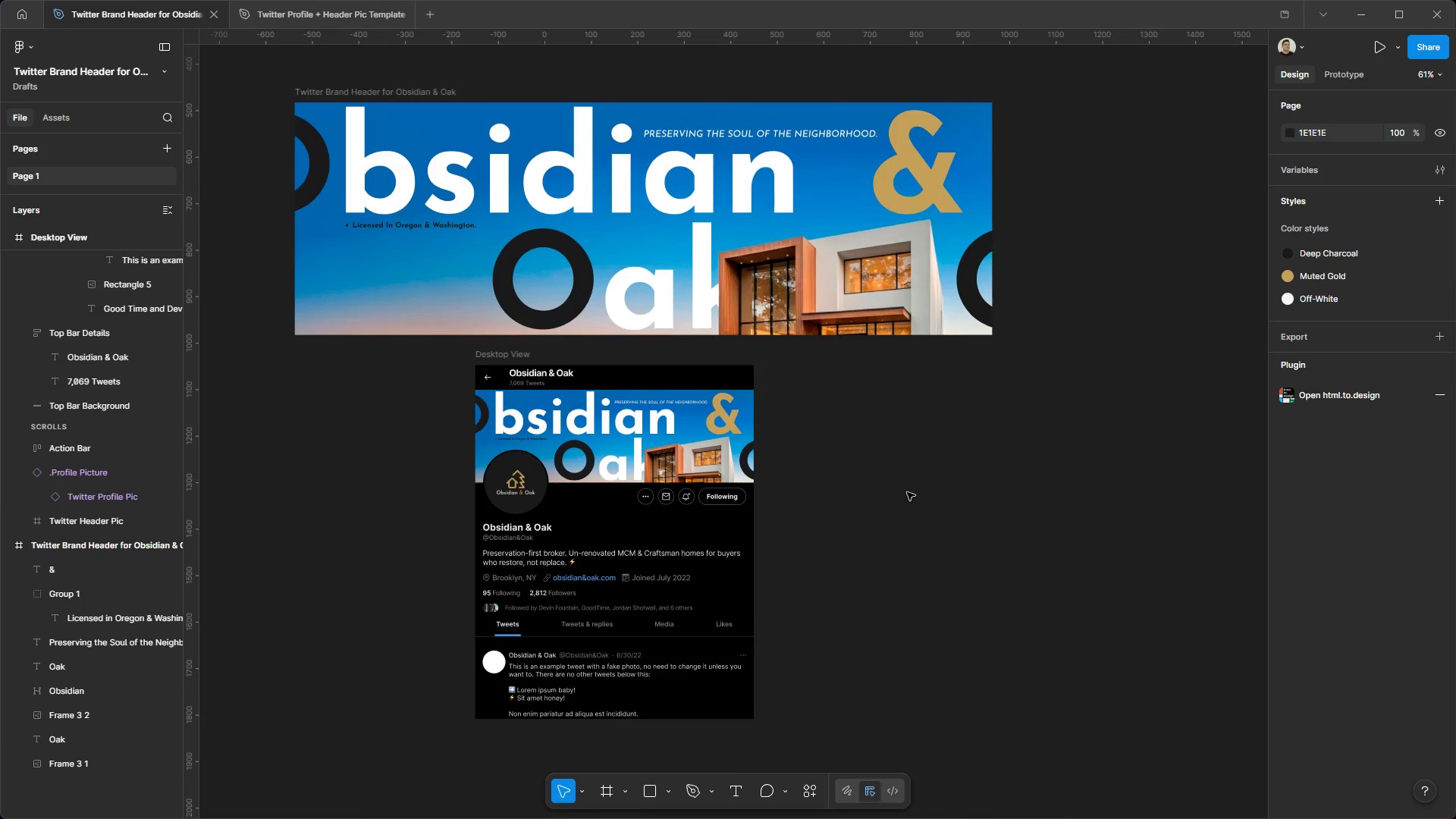 
hold_key(key=ControlLeft, duration=0.98)
hold_key(key=AltLeft, duration=1.02)
scroll: coordinate [819, 473], scroll_direction: none, amount: 0.0
 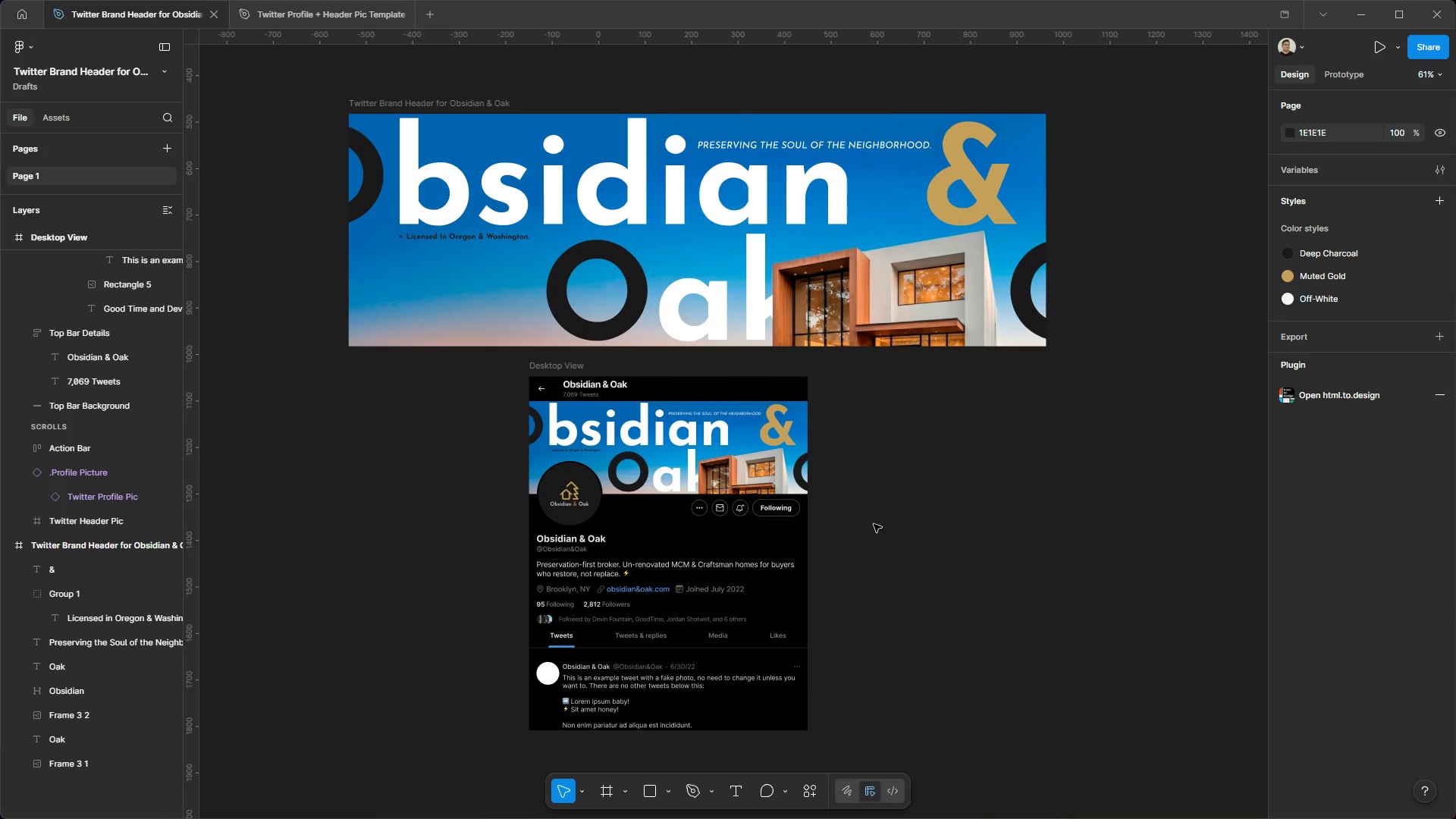 
scroll: coordinate [874, 522], scroll_direction: up, amount: 1.0
 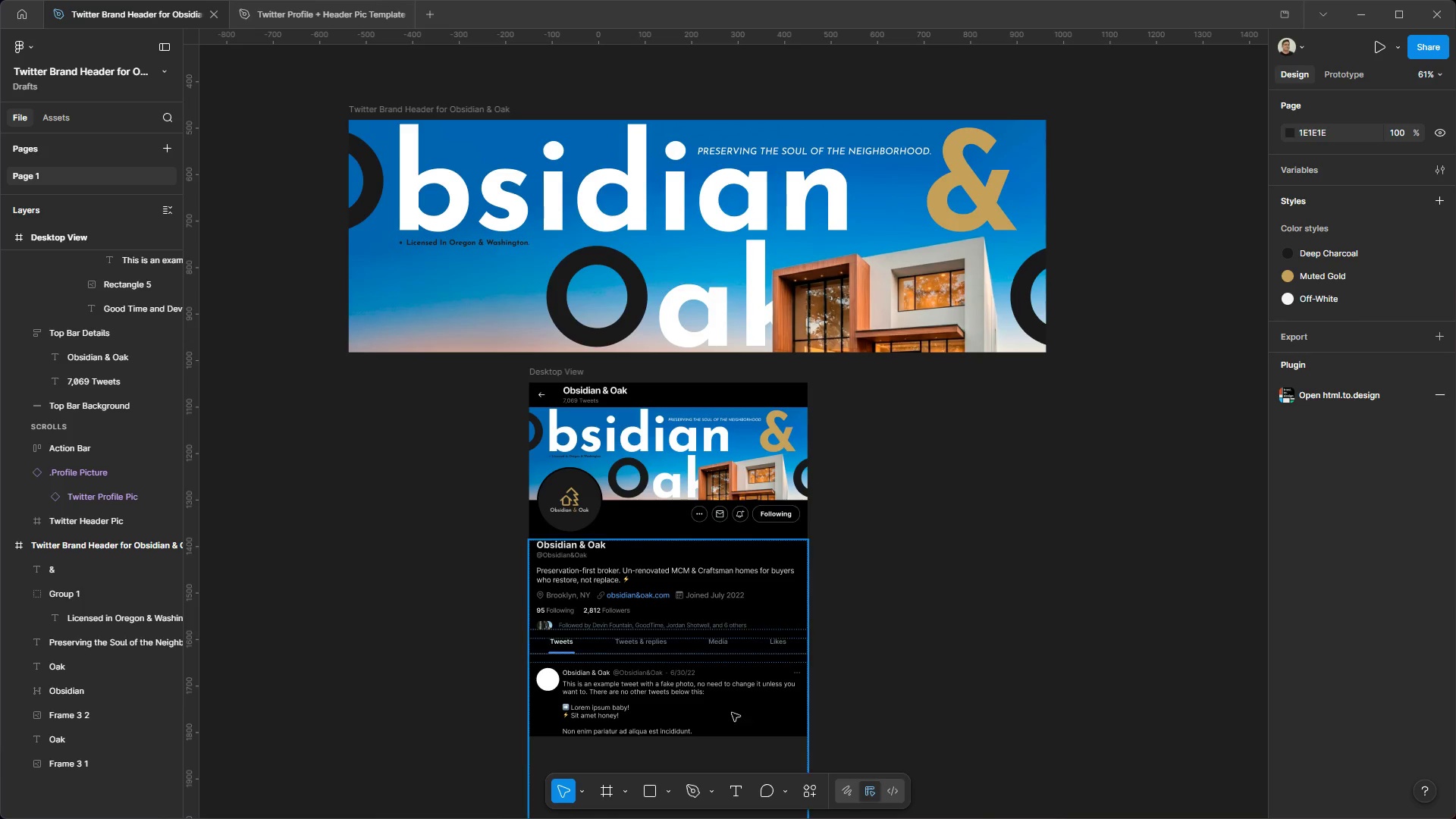 
left_click([612, 791])
 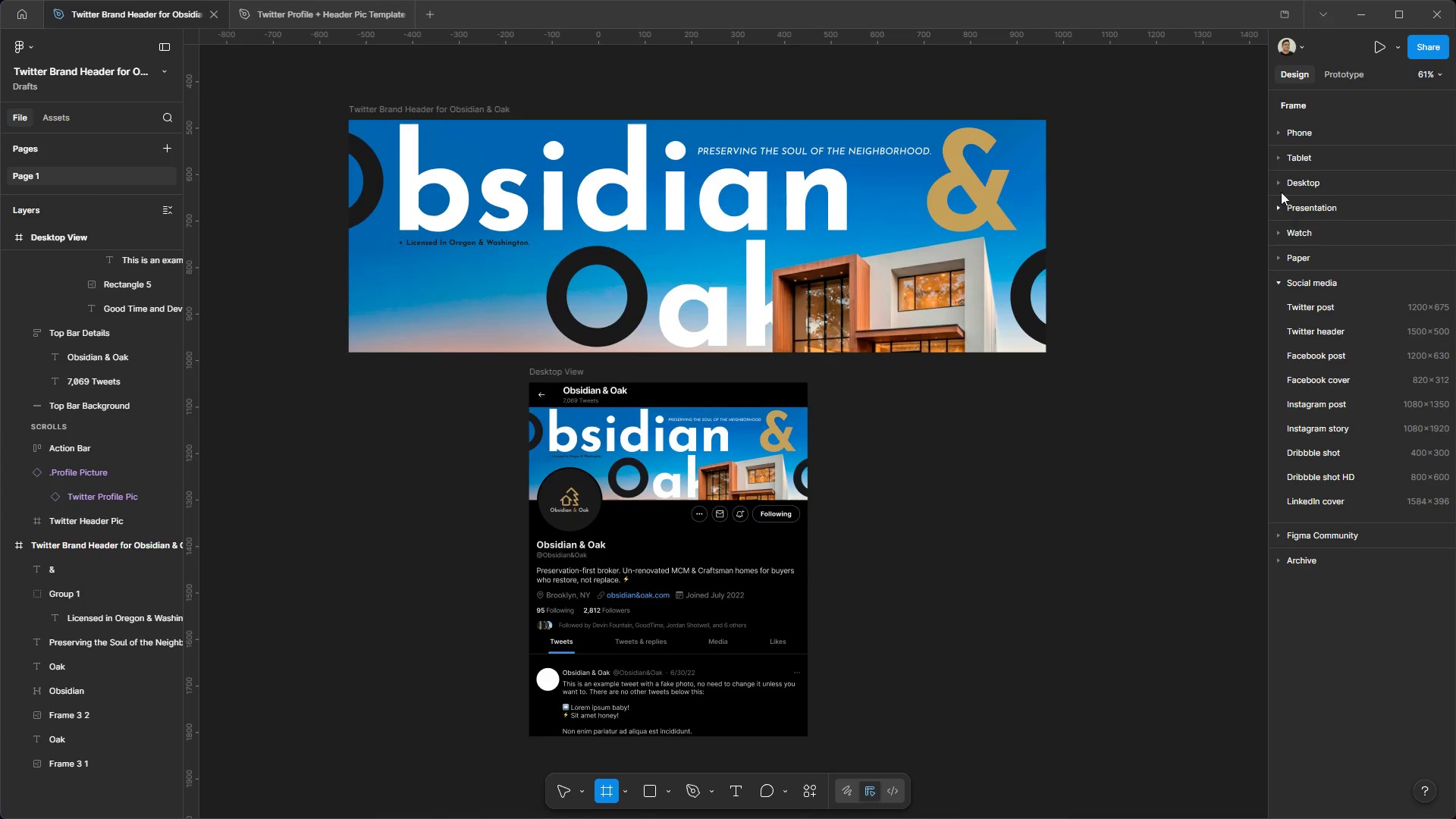 
left_click([1279, 264])
 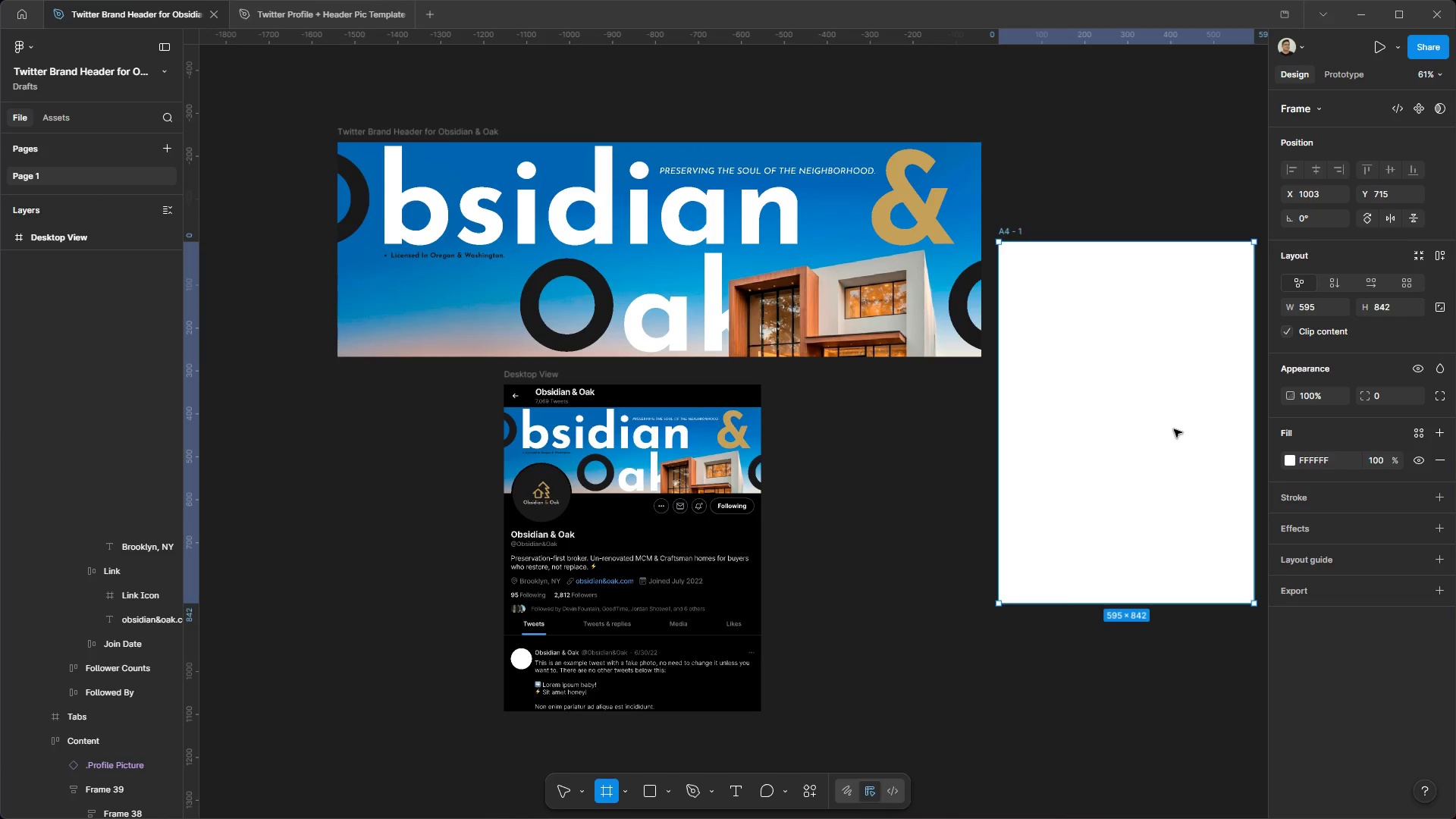 
hold_key(key=ControlLeft, duration=0.77)
hold_key(key=AltLeft, duration=0.72)
scroll: coordinate [975, 409], scroll_direction: down, amount: 1.0
 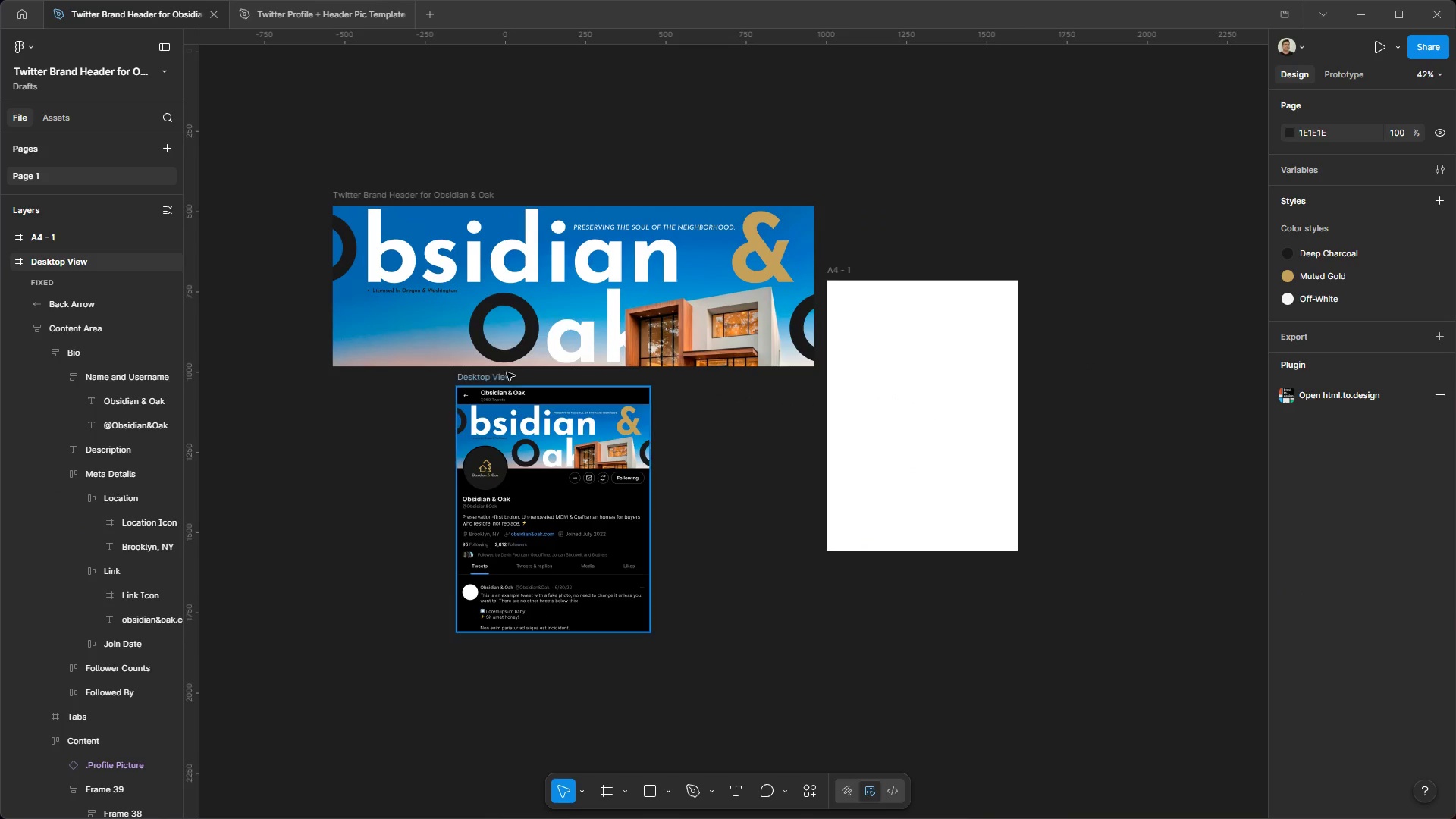 
left_click_drag(start_coordinate=[501, 376], to_coordinate=[874, 349])
 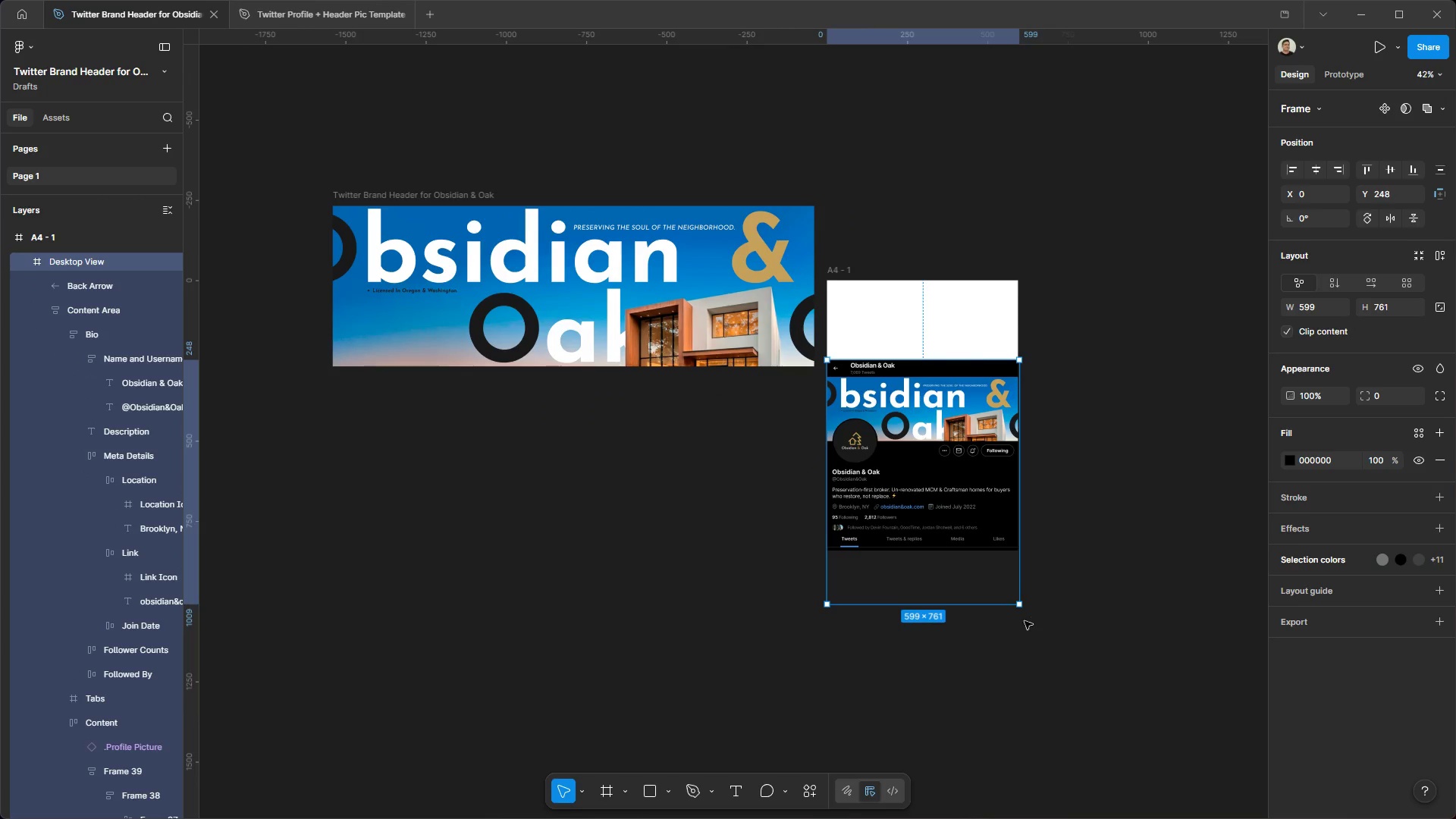 
hold_key(key=ShiftLeft, duration=1.31)
left_click_drag(start_coordinate=[1022, 606], to_coordinate=[1004, 576])
 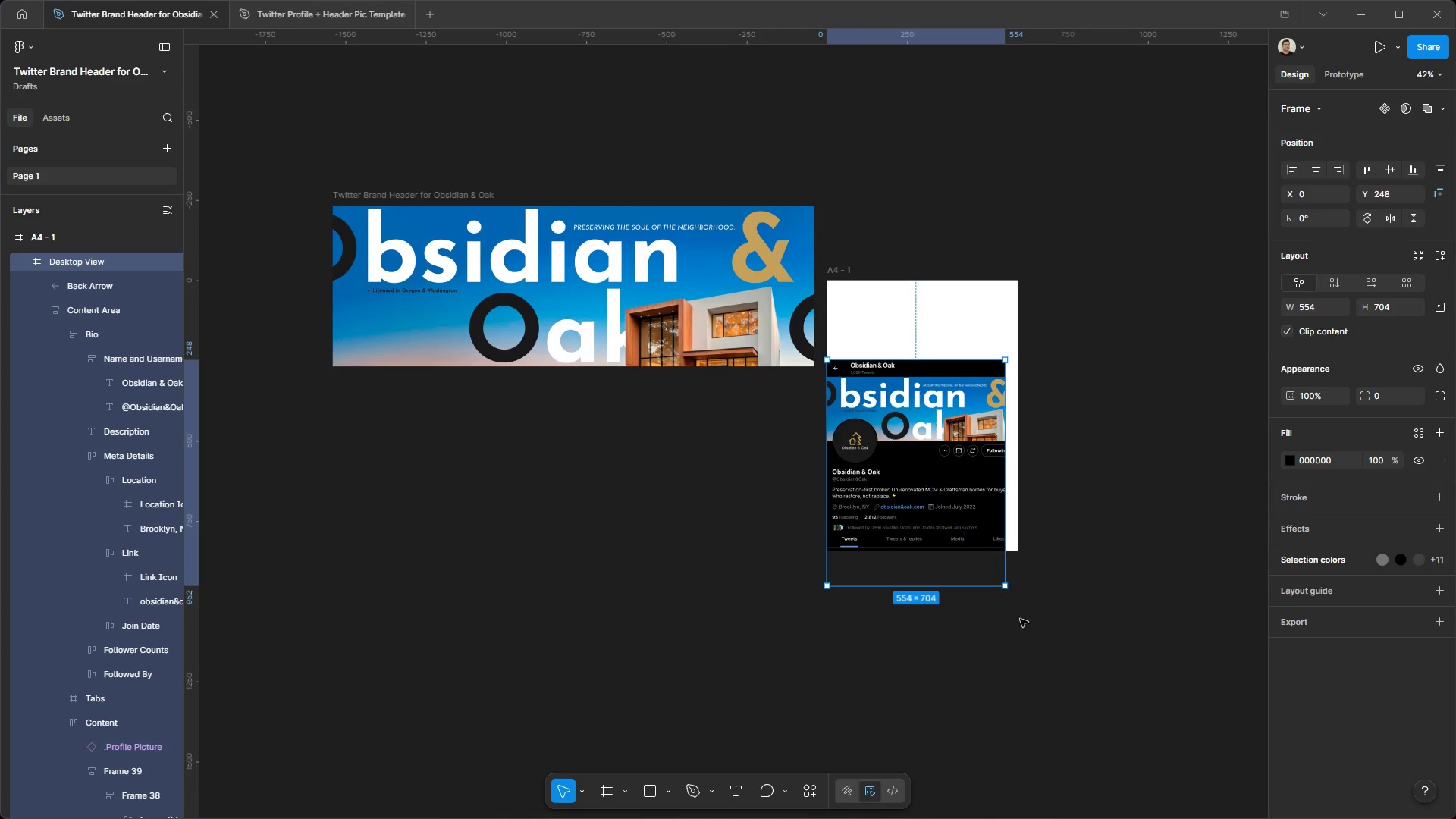 
key(Control+Z)
 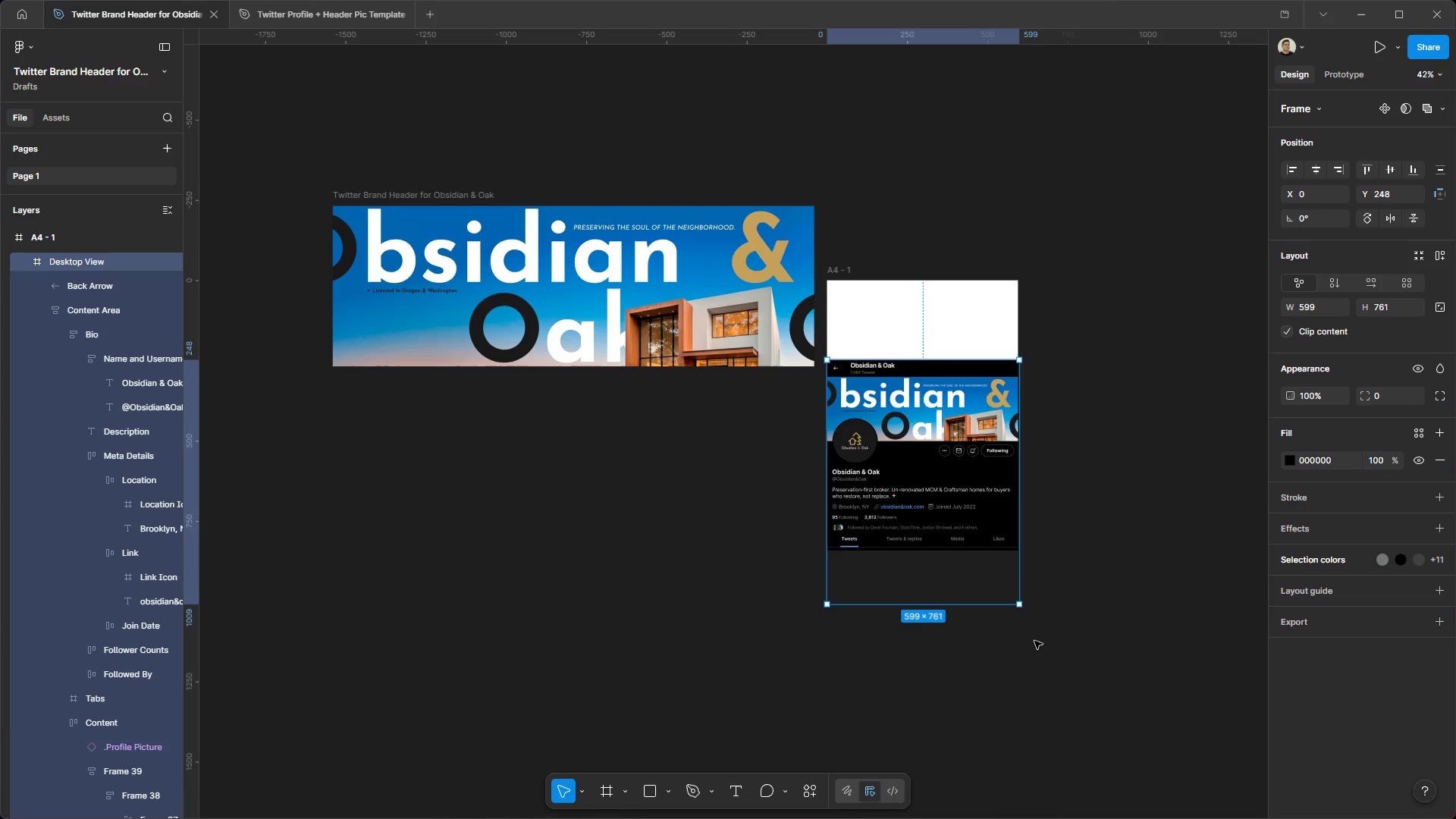 
key(Control+Z)
 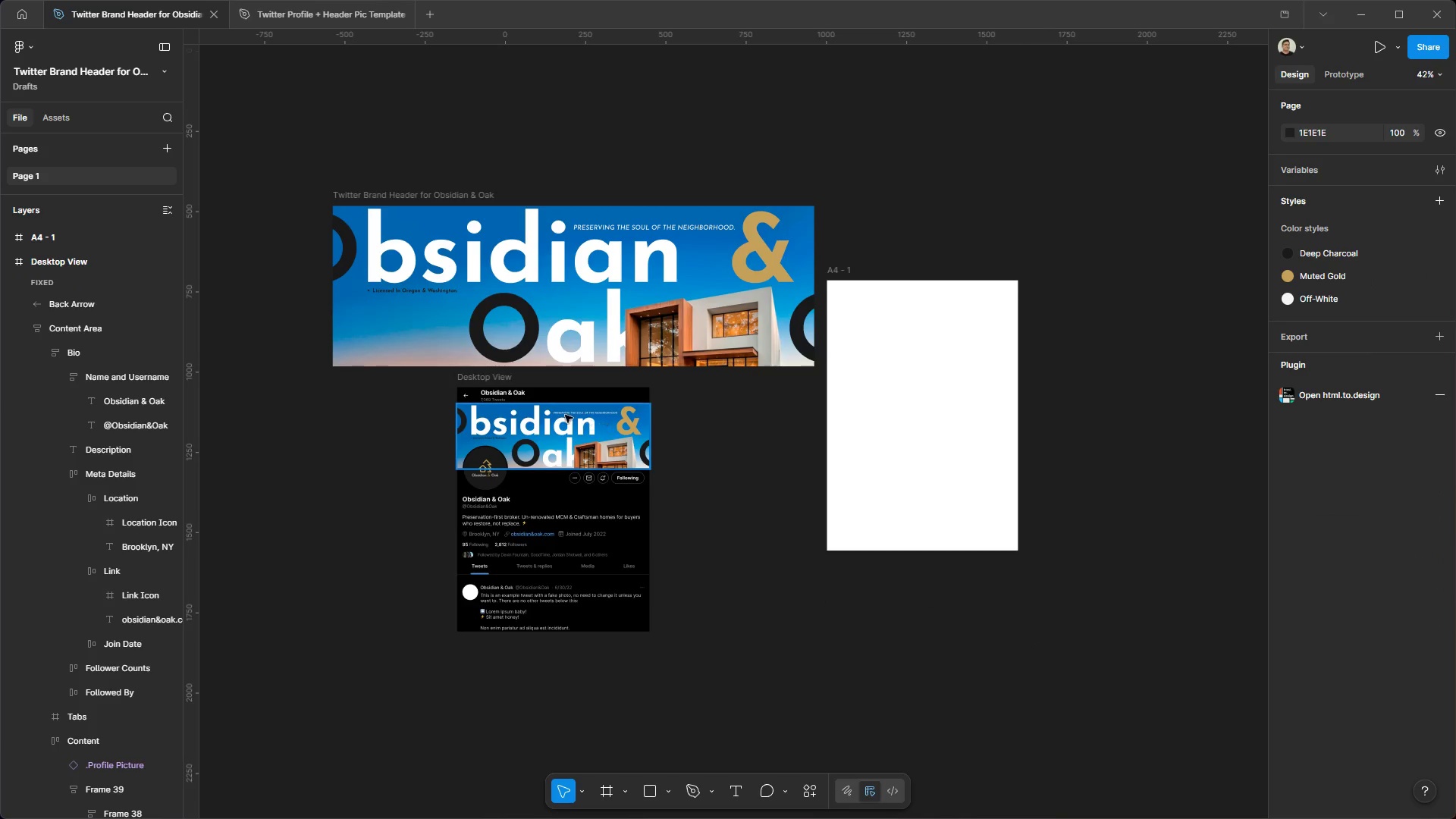 
left_click([510, 380])
 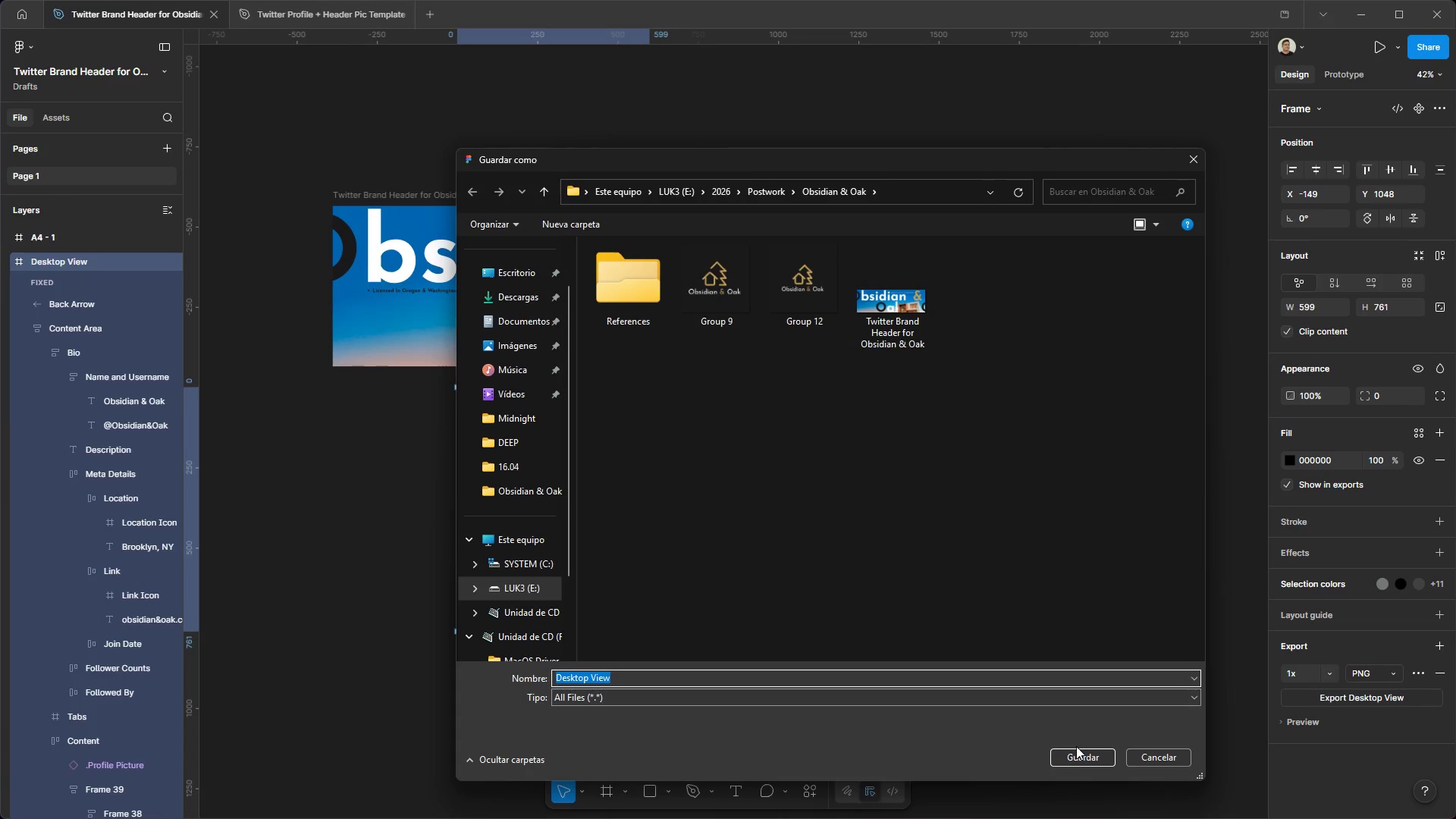 
wait(6.81)
 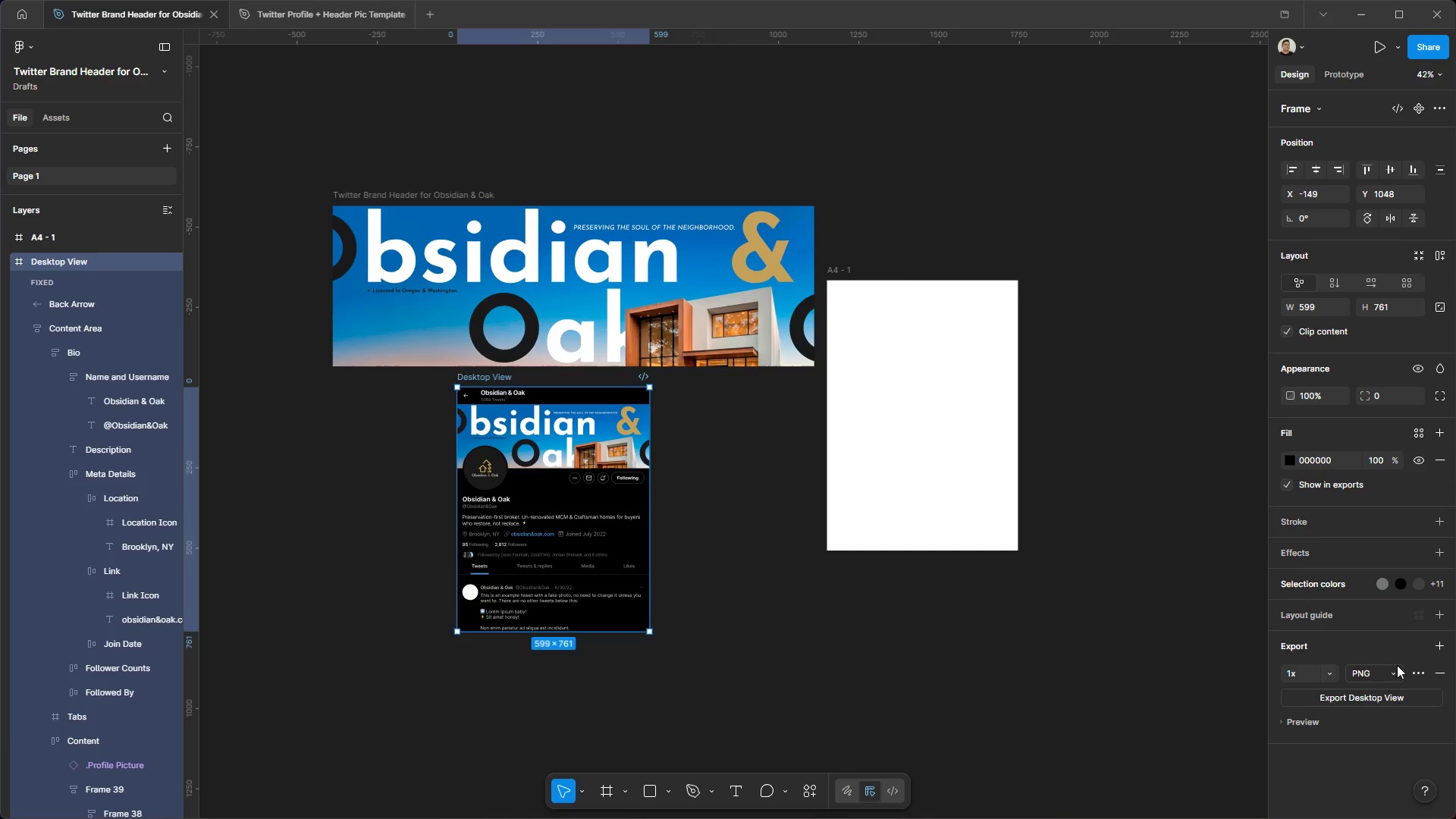 
key(Control+X)
 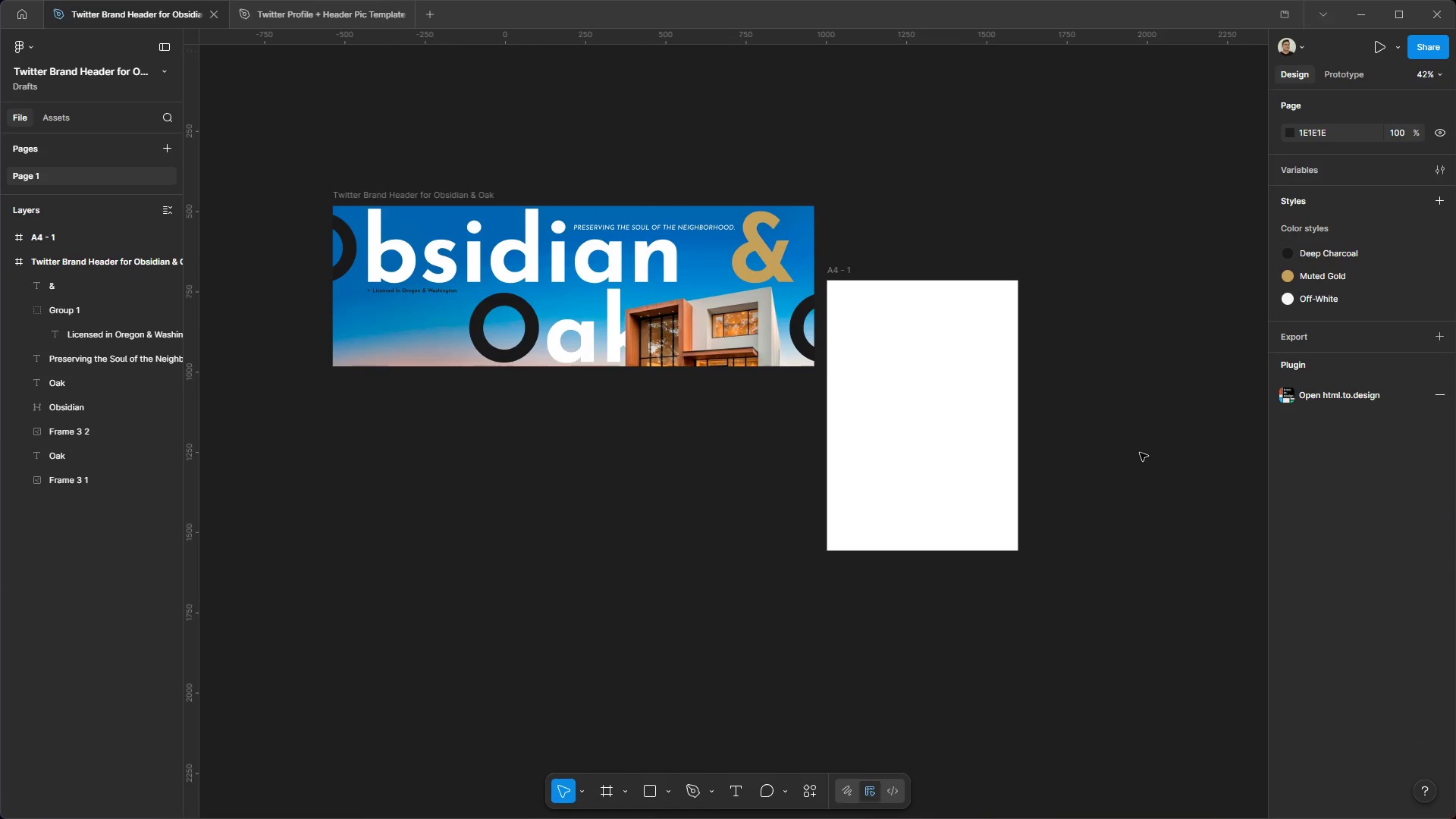 
key(Meta+MetaLeft)
 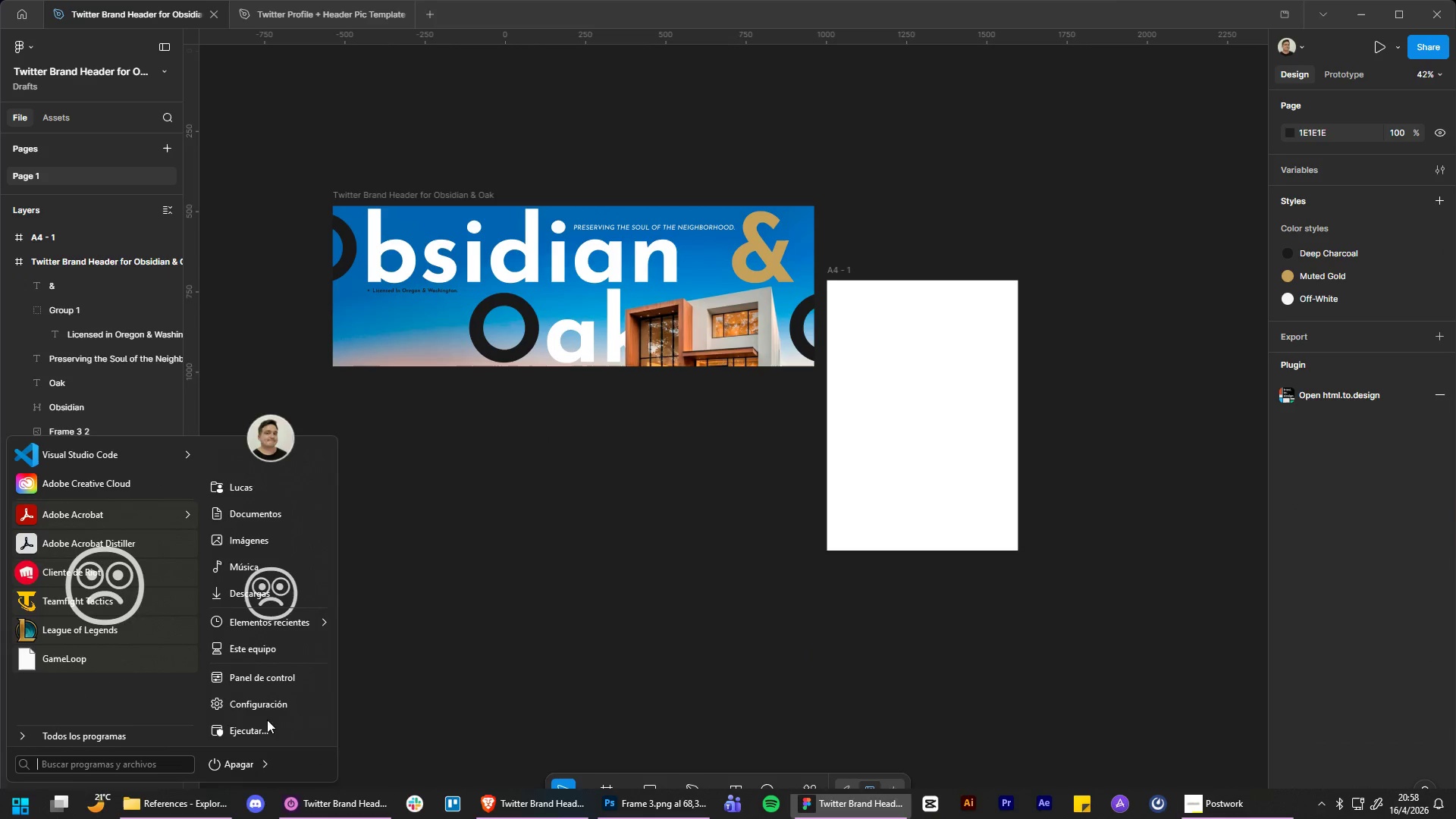 
mouse_move([218, 777])
 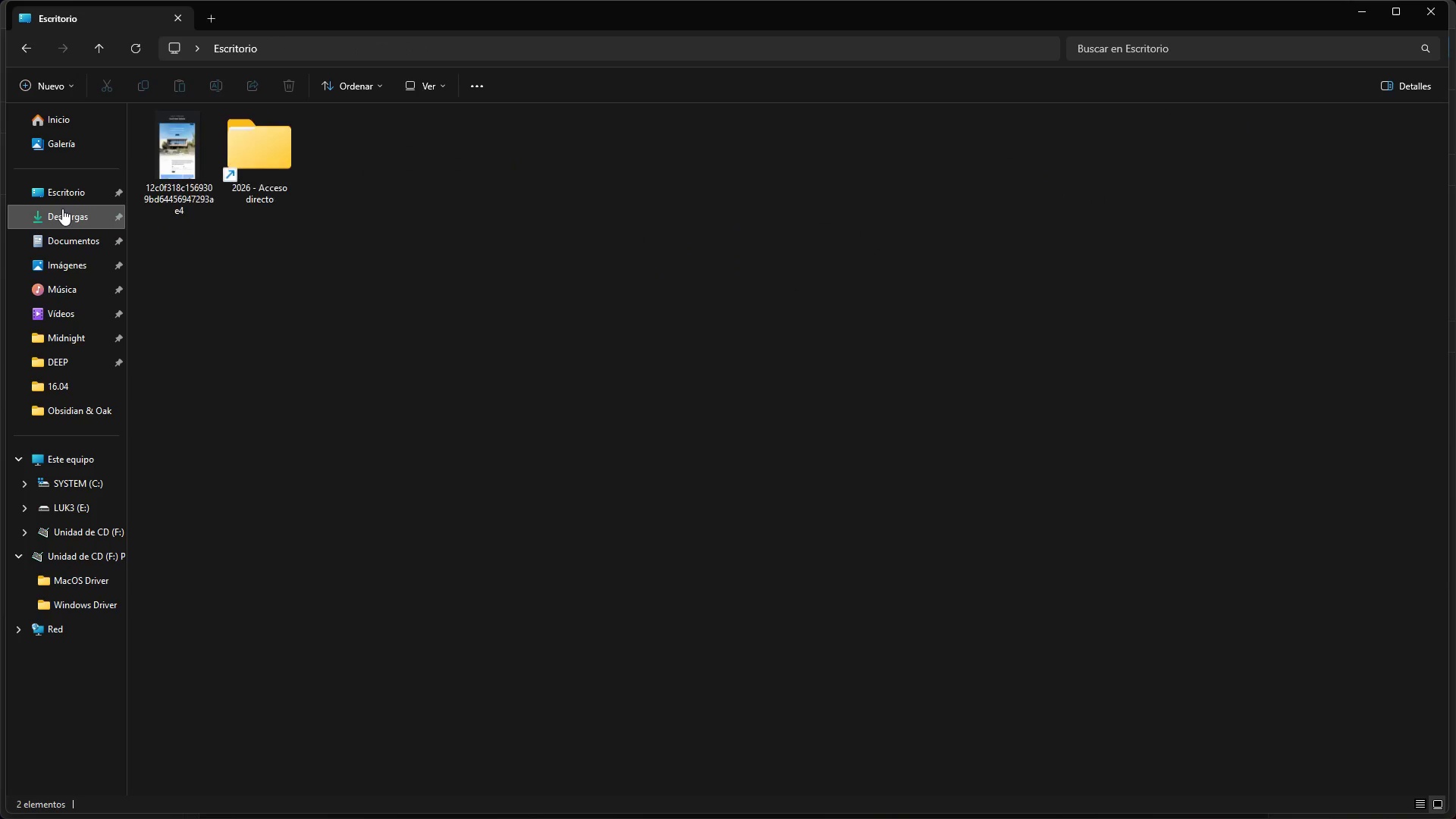 
wait(5.17)
 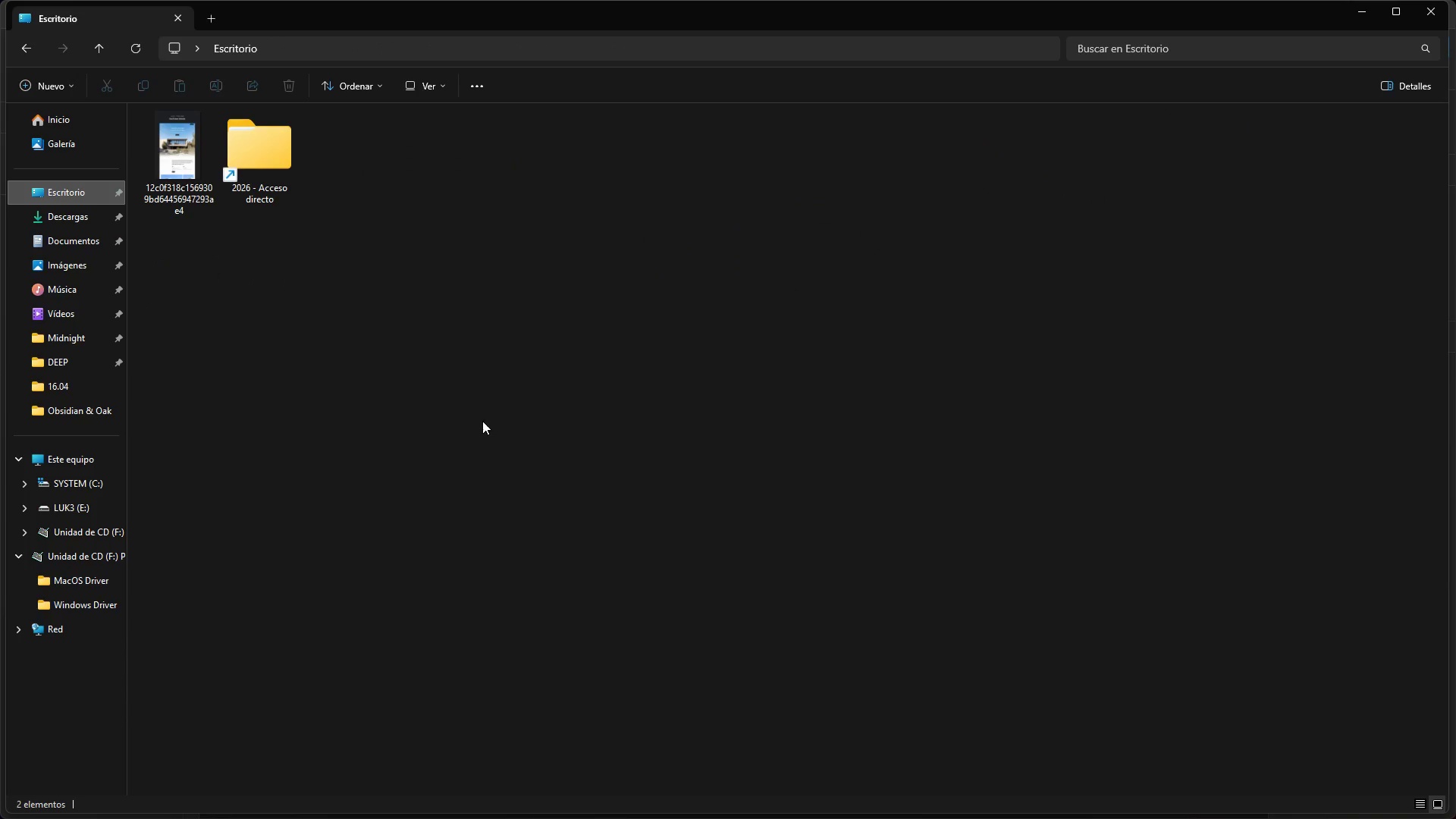 
left_click([61, 190])
 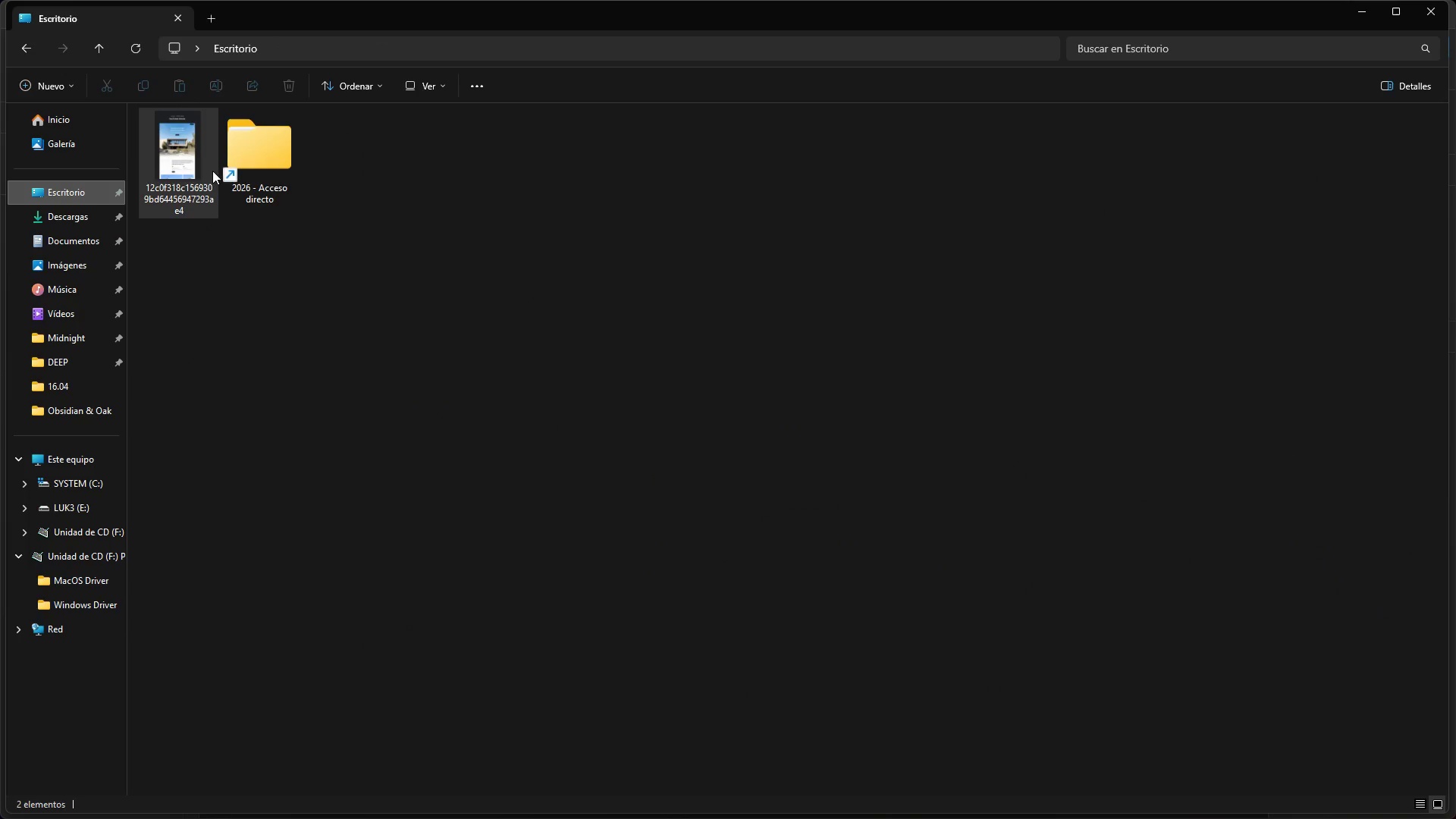 
left_click([252, 162])
 